 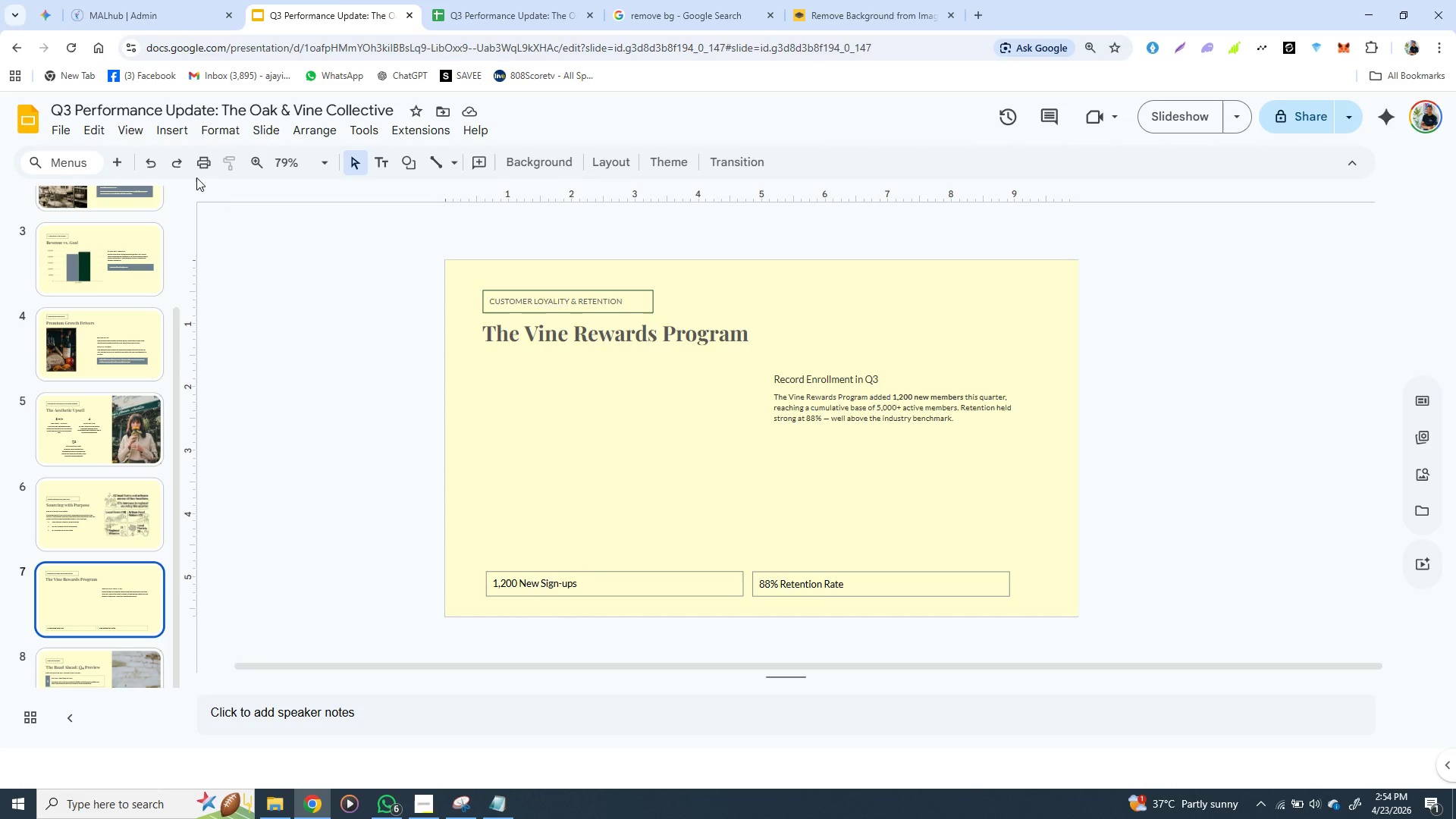 
left_click([171, 124])
 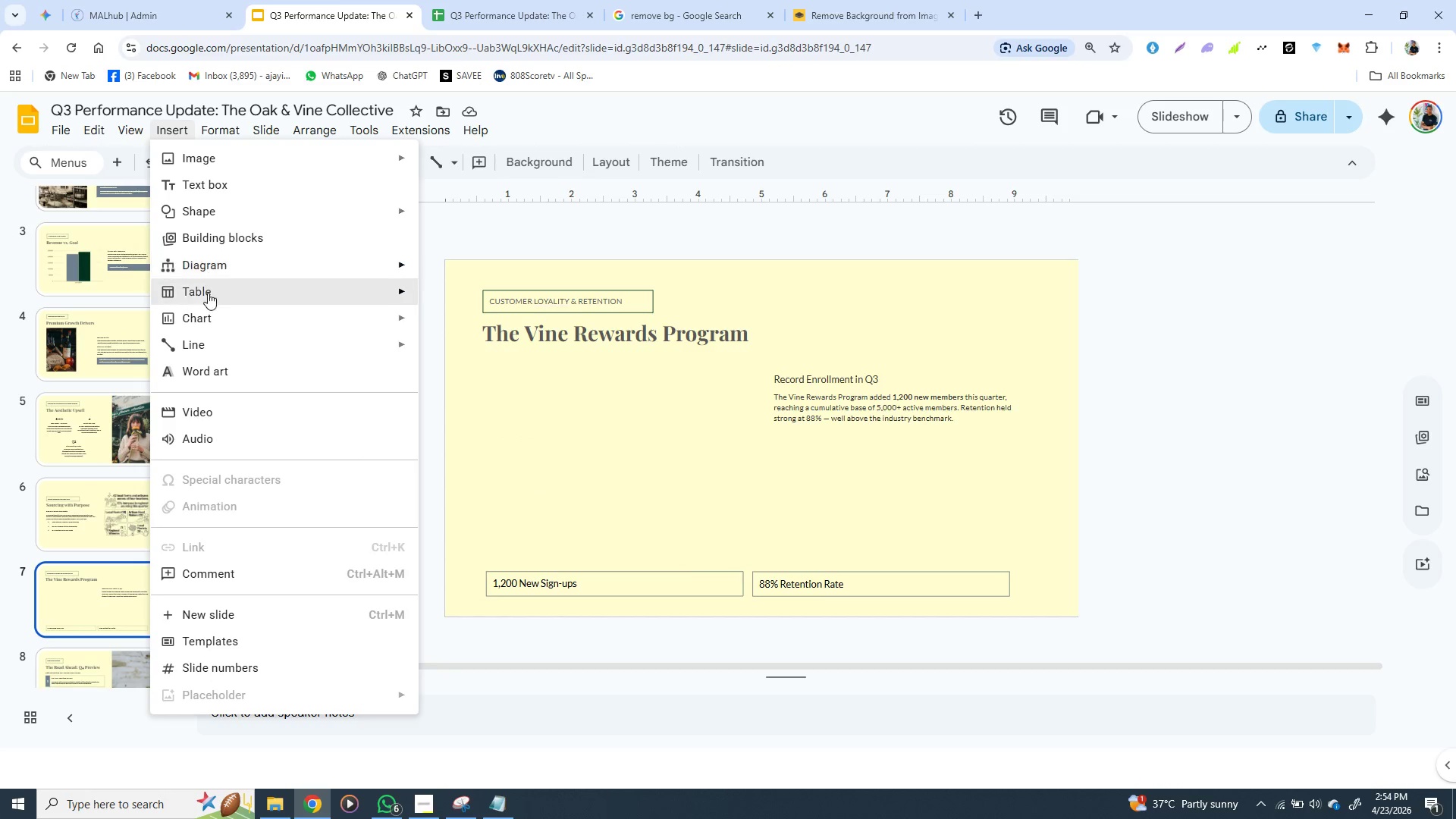 
mouse_move([343, 312])
 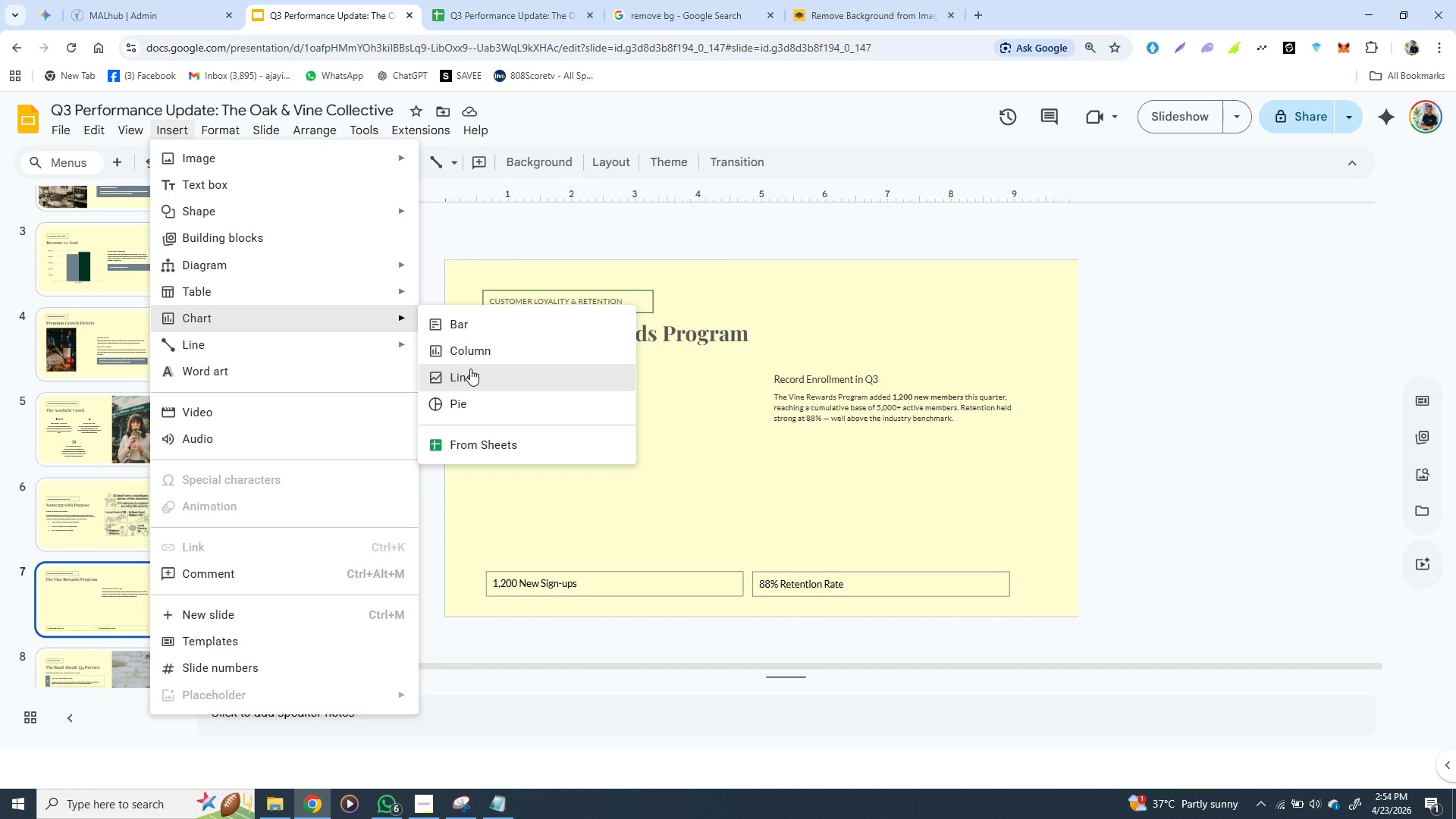 
left_click([470, 369])
 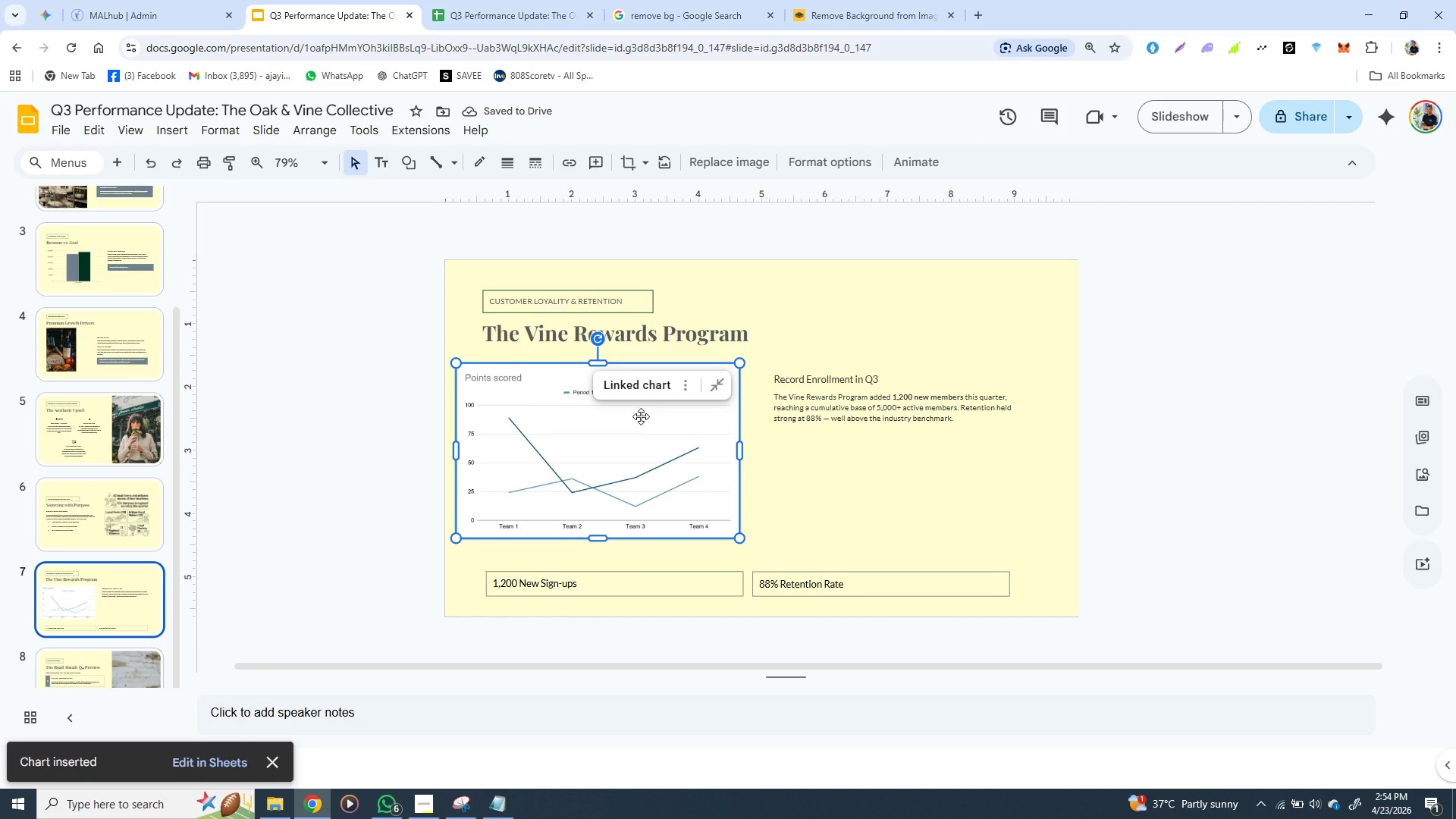 
wait(7.08)
 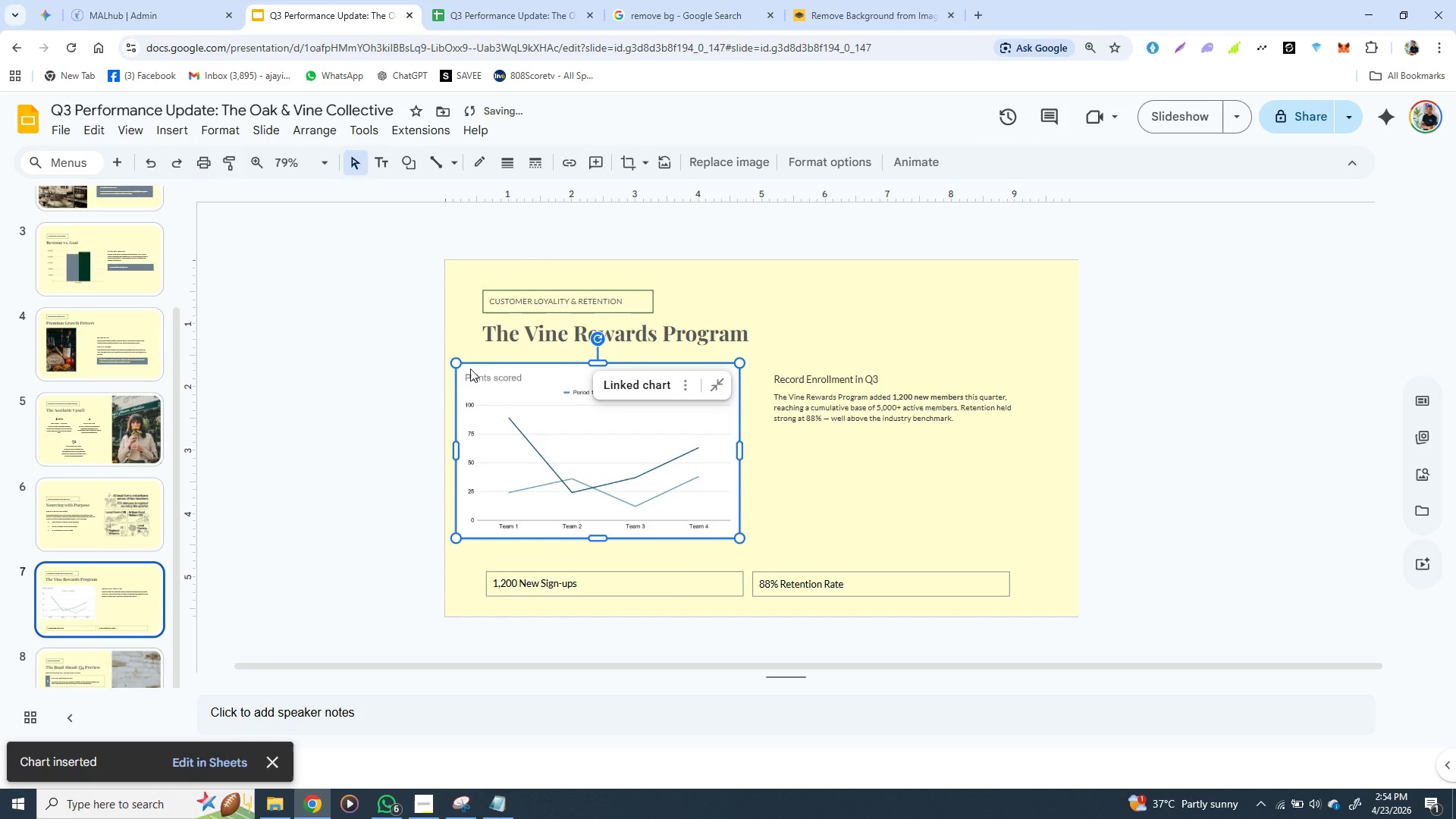 
left_click([688, 384])
 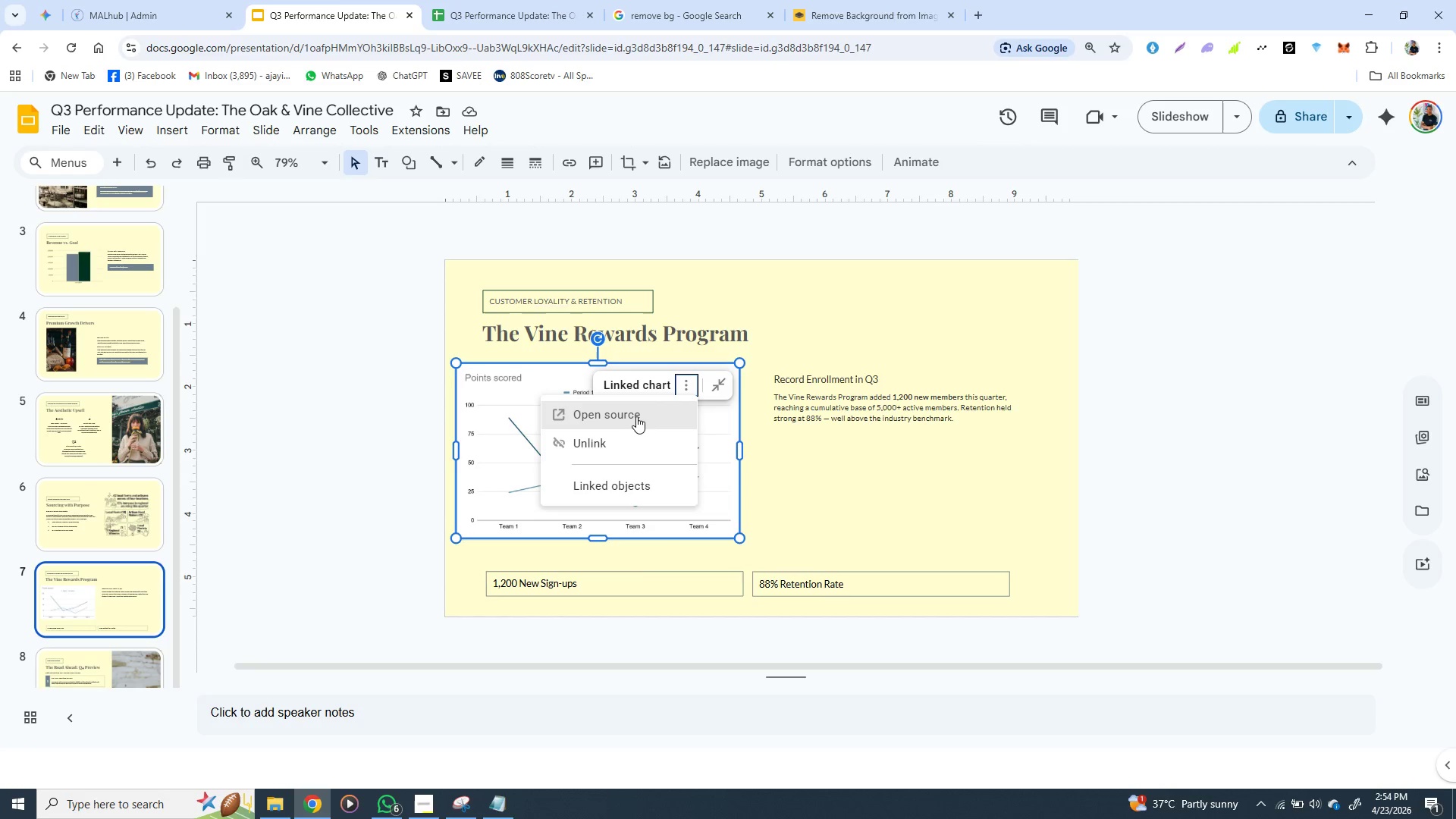 
left_click([638, 412])
 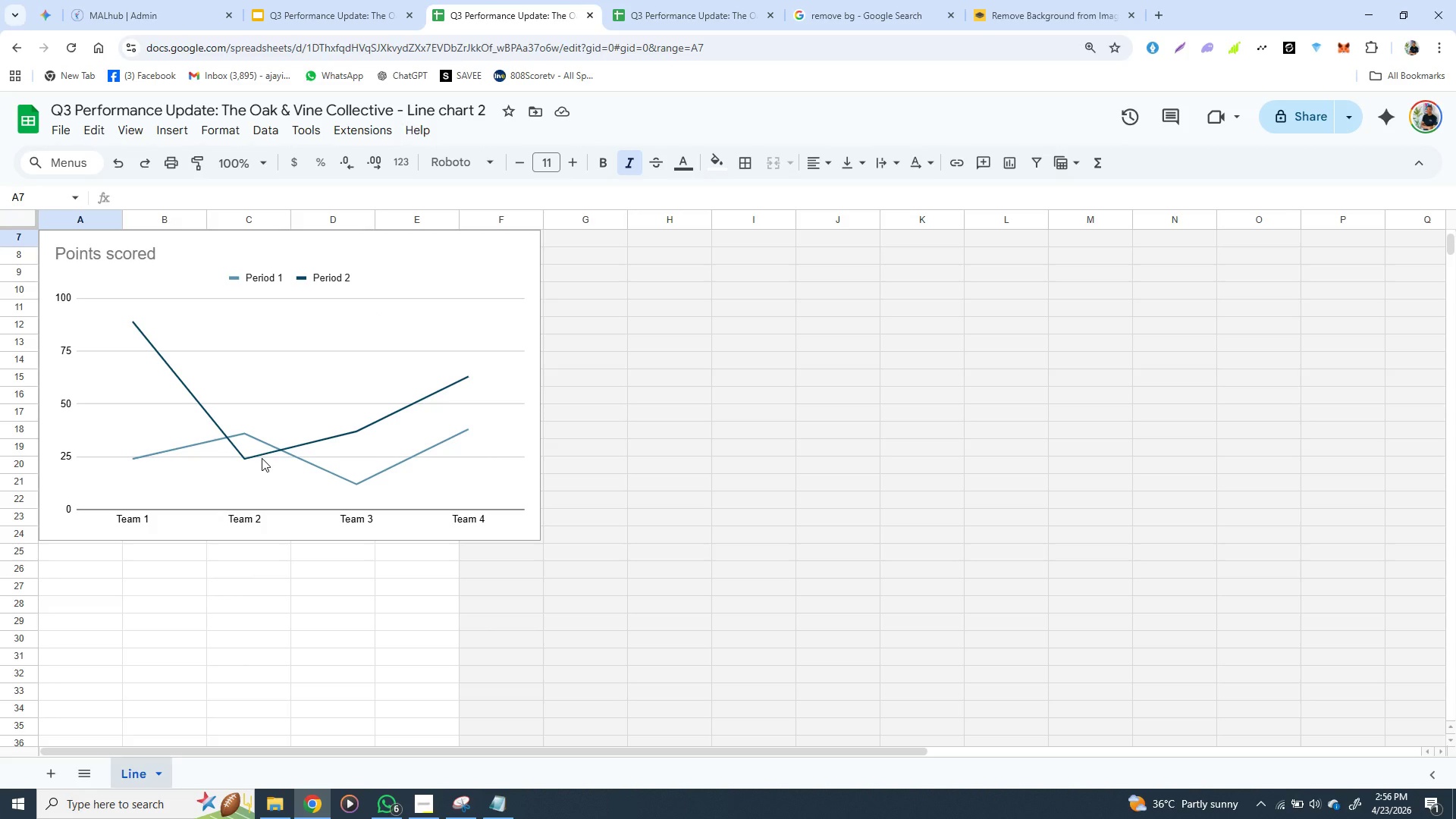 
wait(113.12)
 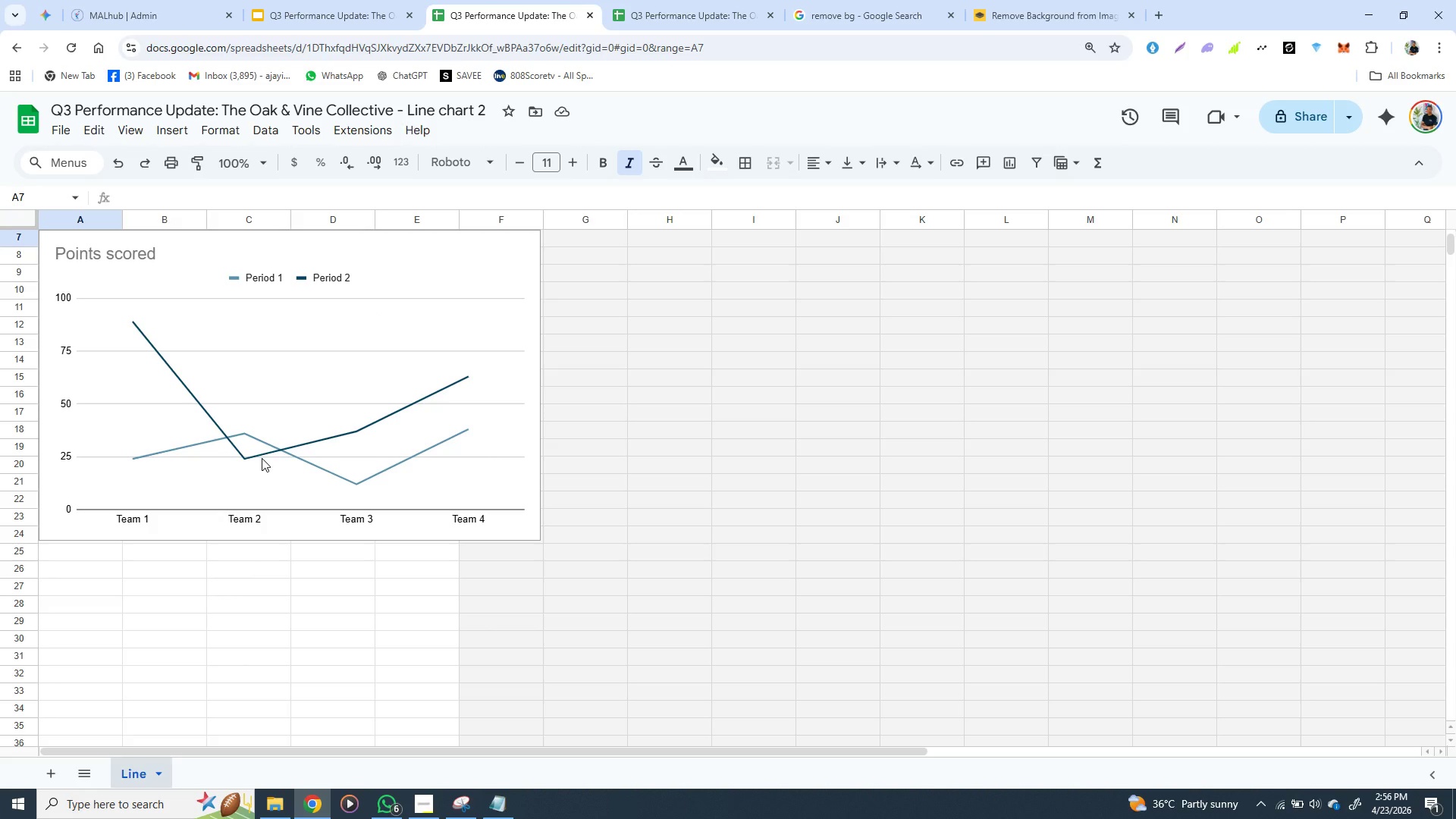 
left_click([460, 277])
 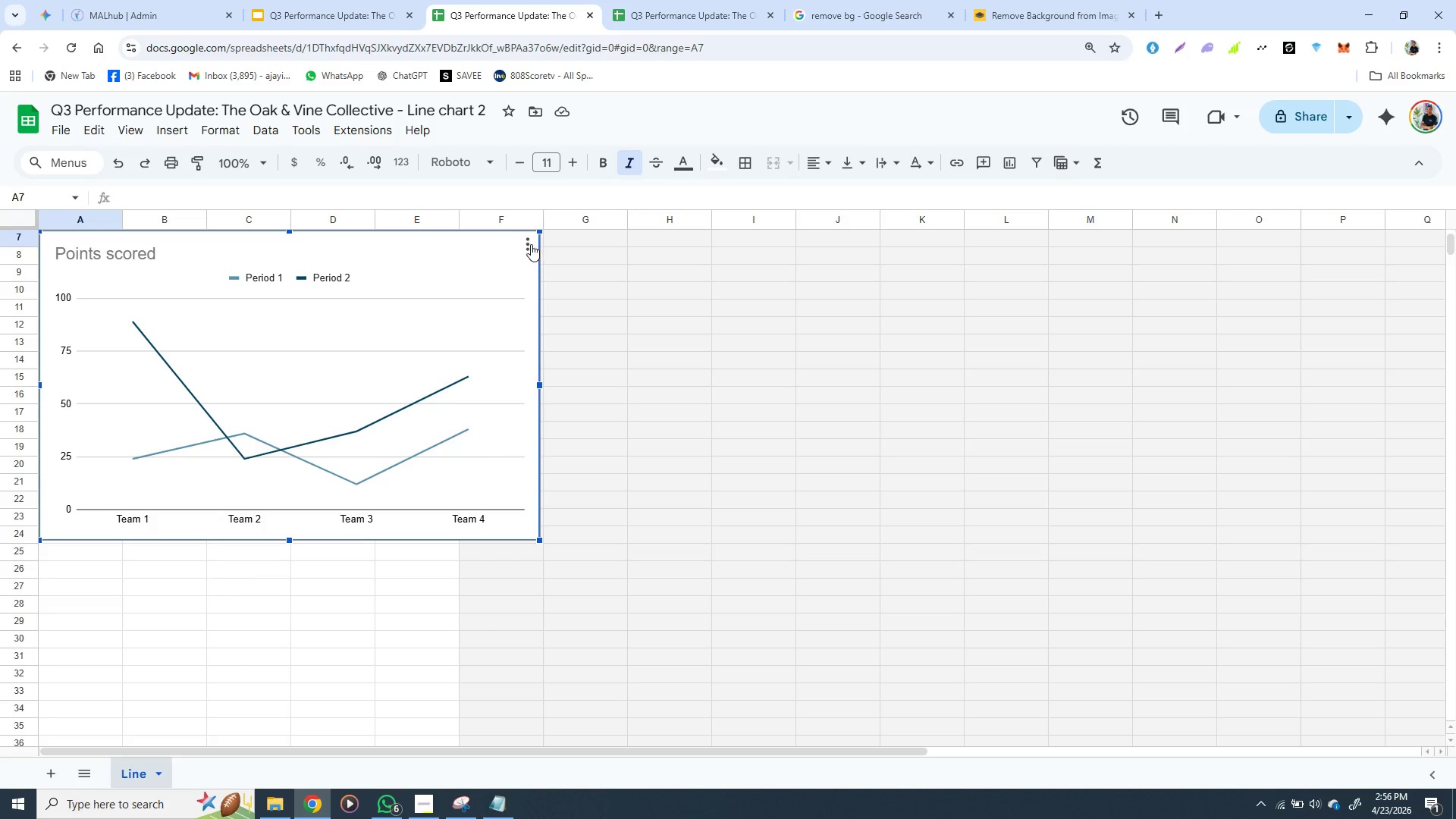 
left_click([527, 244])
 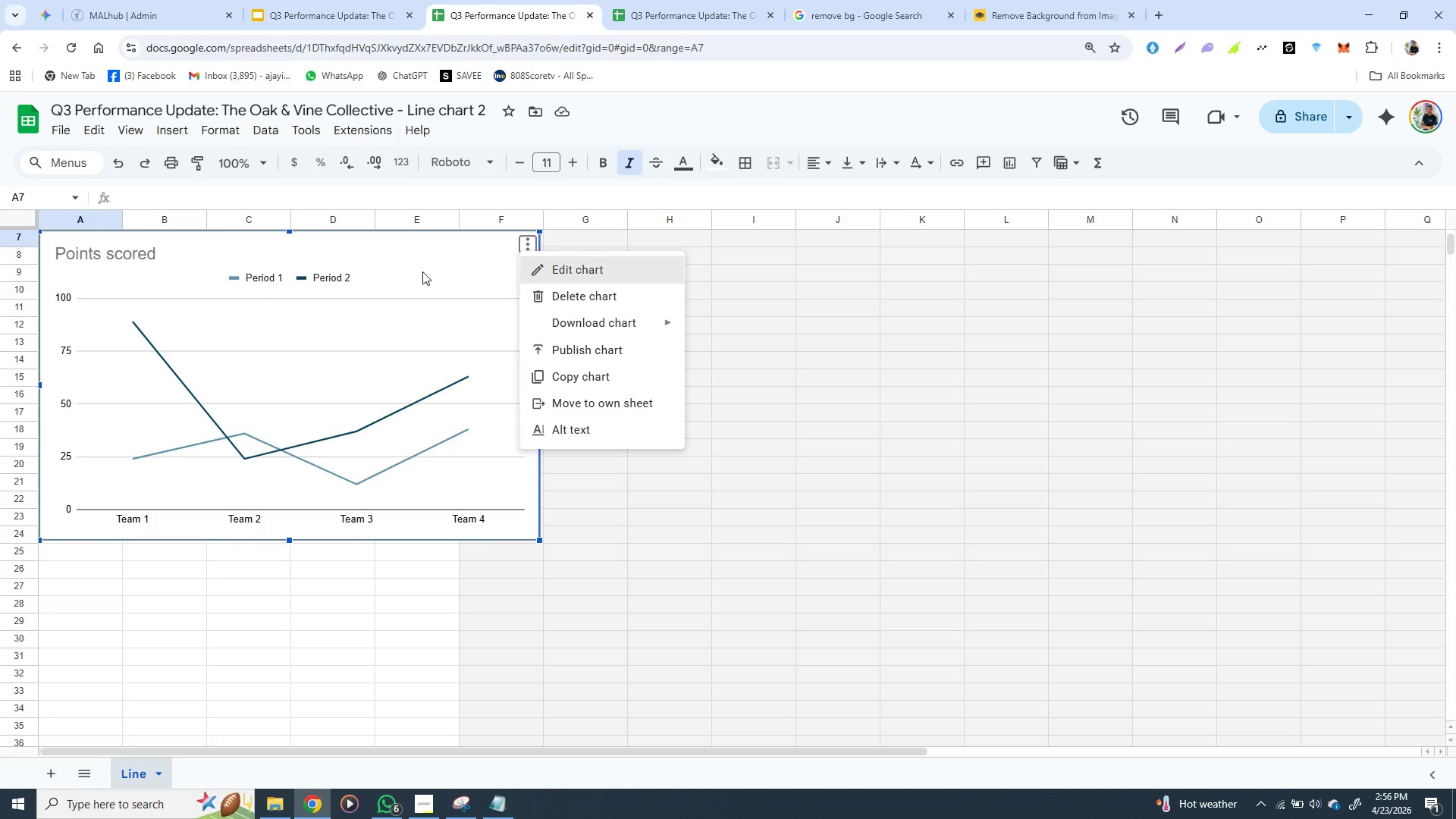 
double_click([422, 271])
 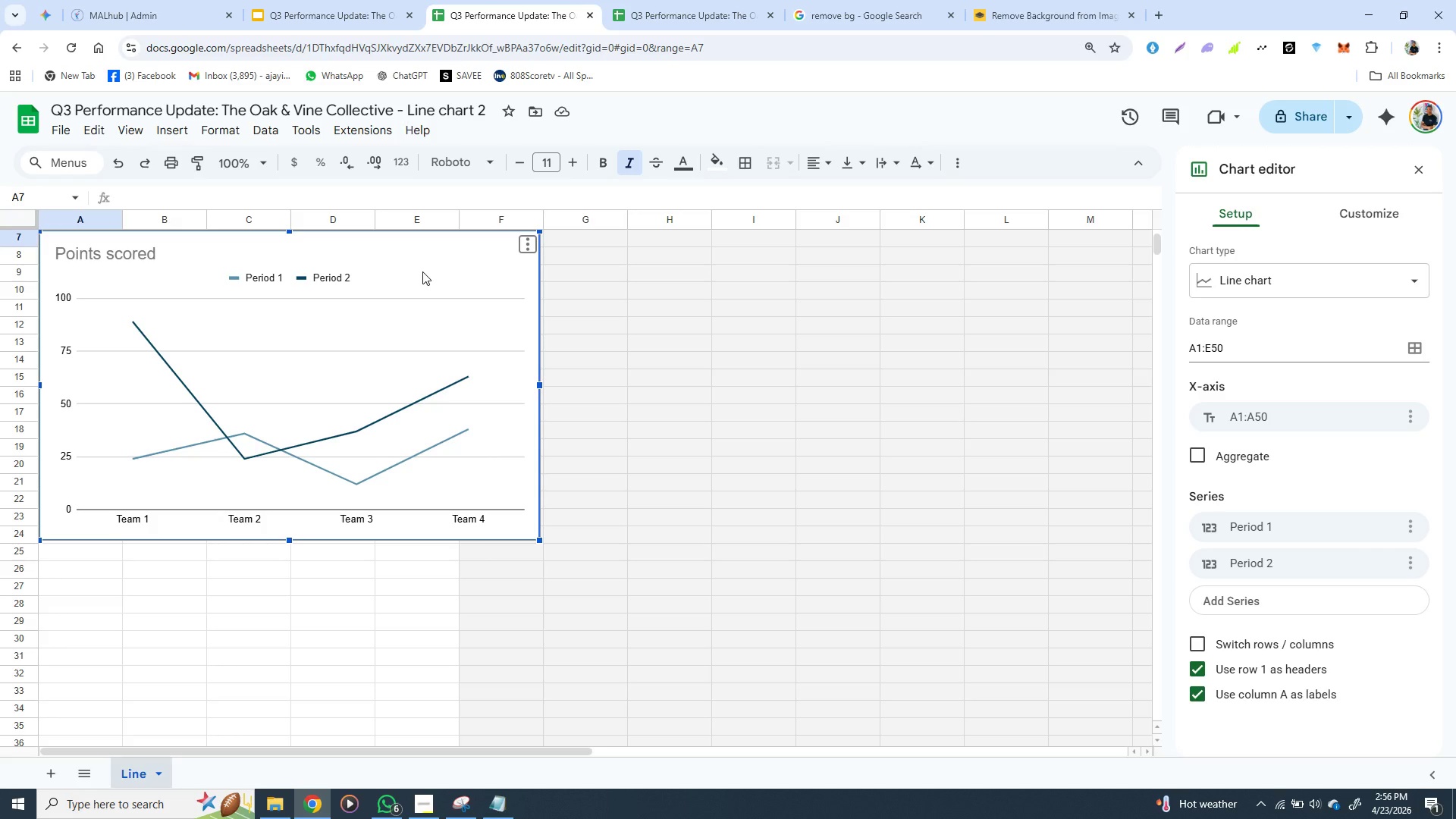 
wait(10.72)
 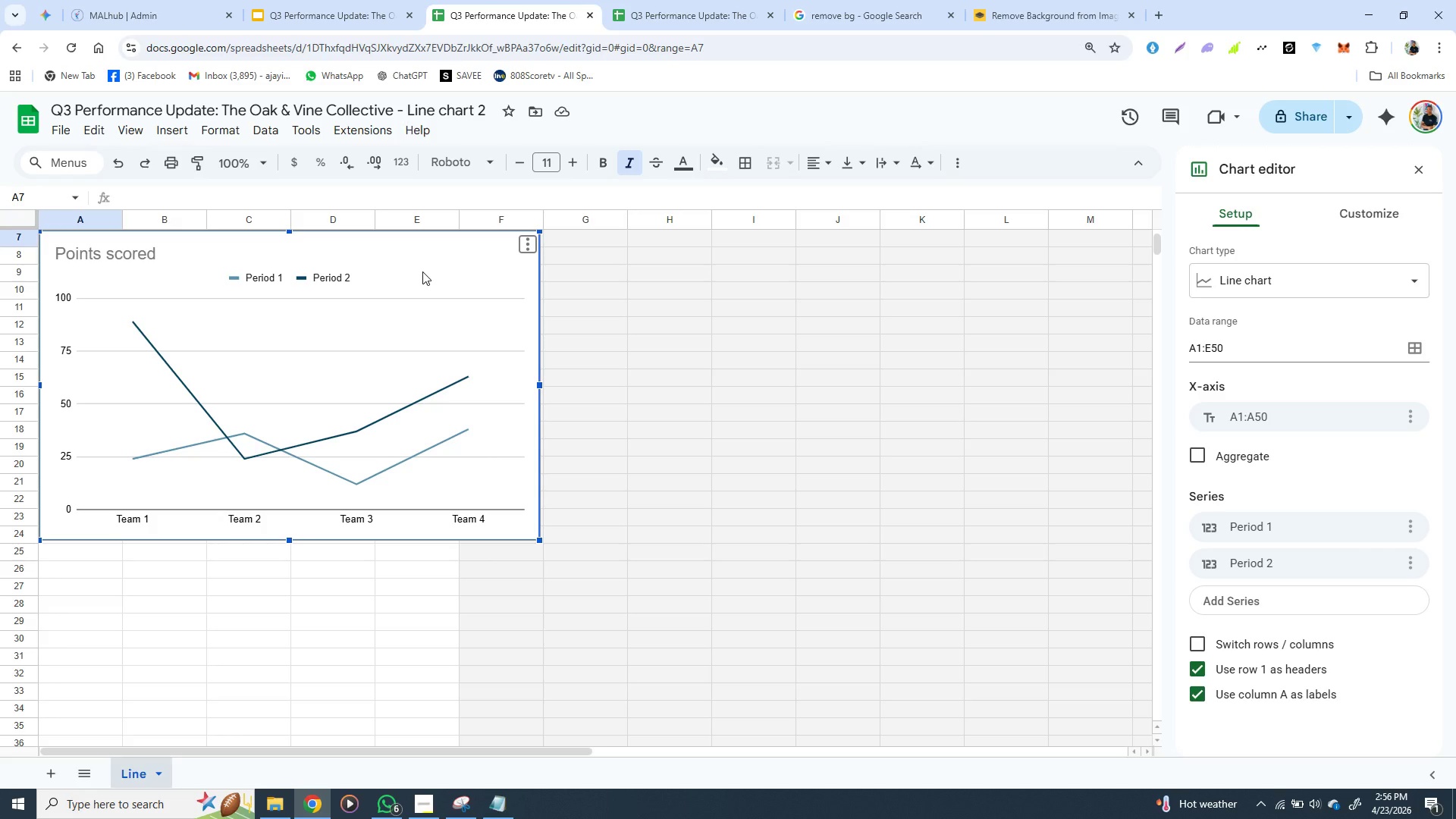 
left_click([651, 389])
 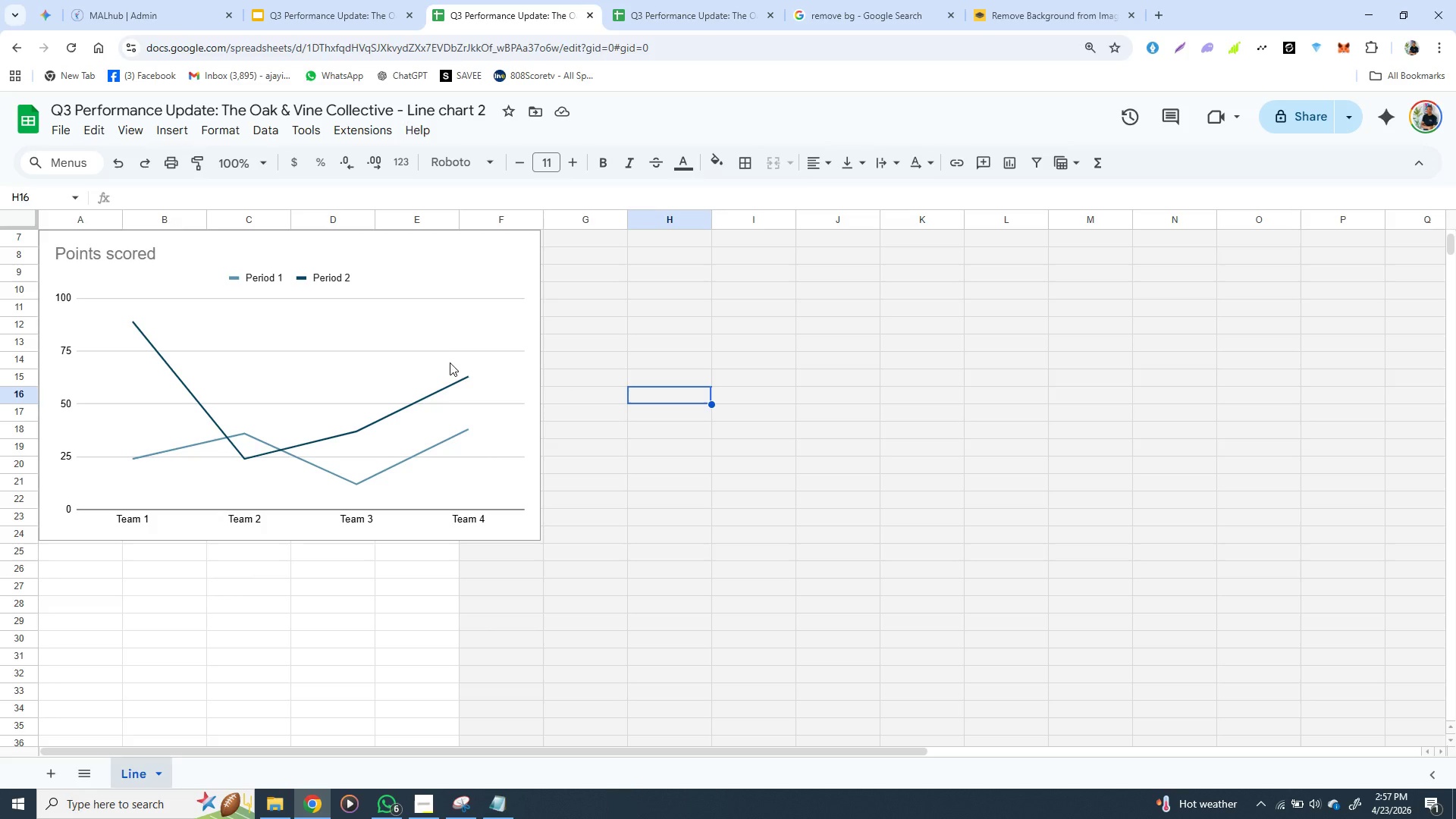 
left_click([442, 344])
 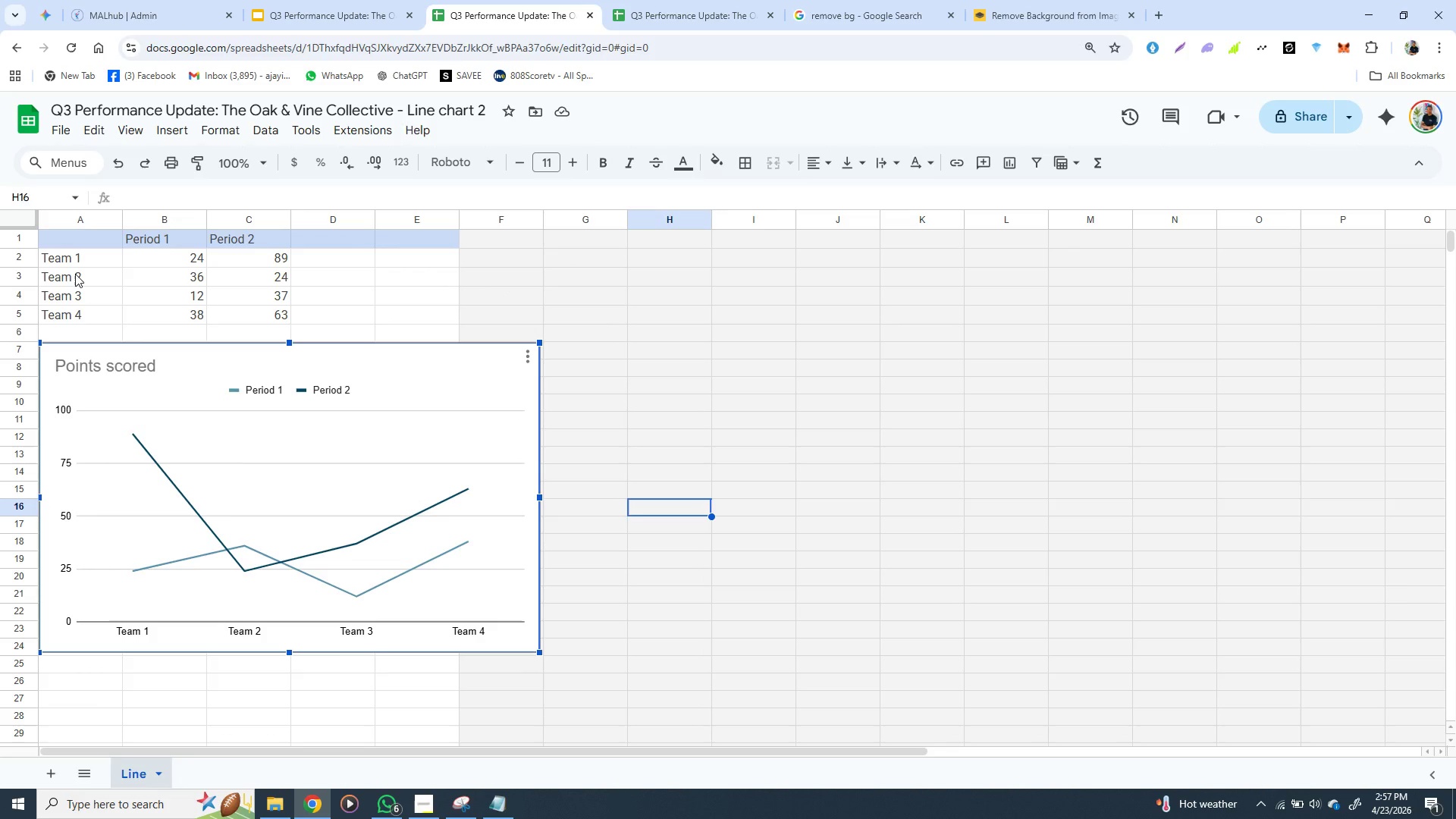 
wait(18.38)
 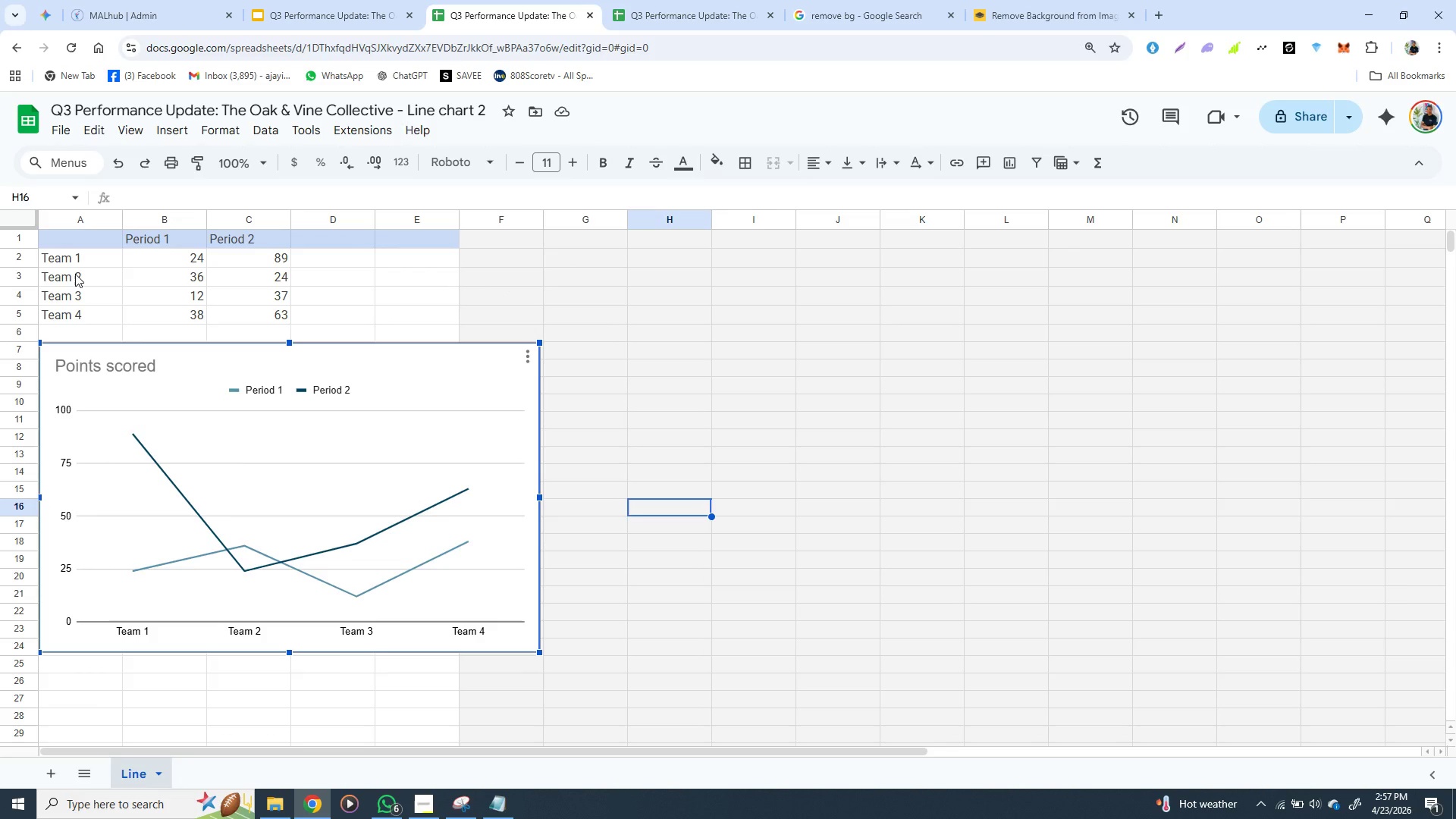 
left_click([71, 256])
 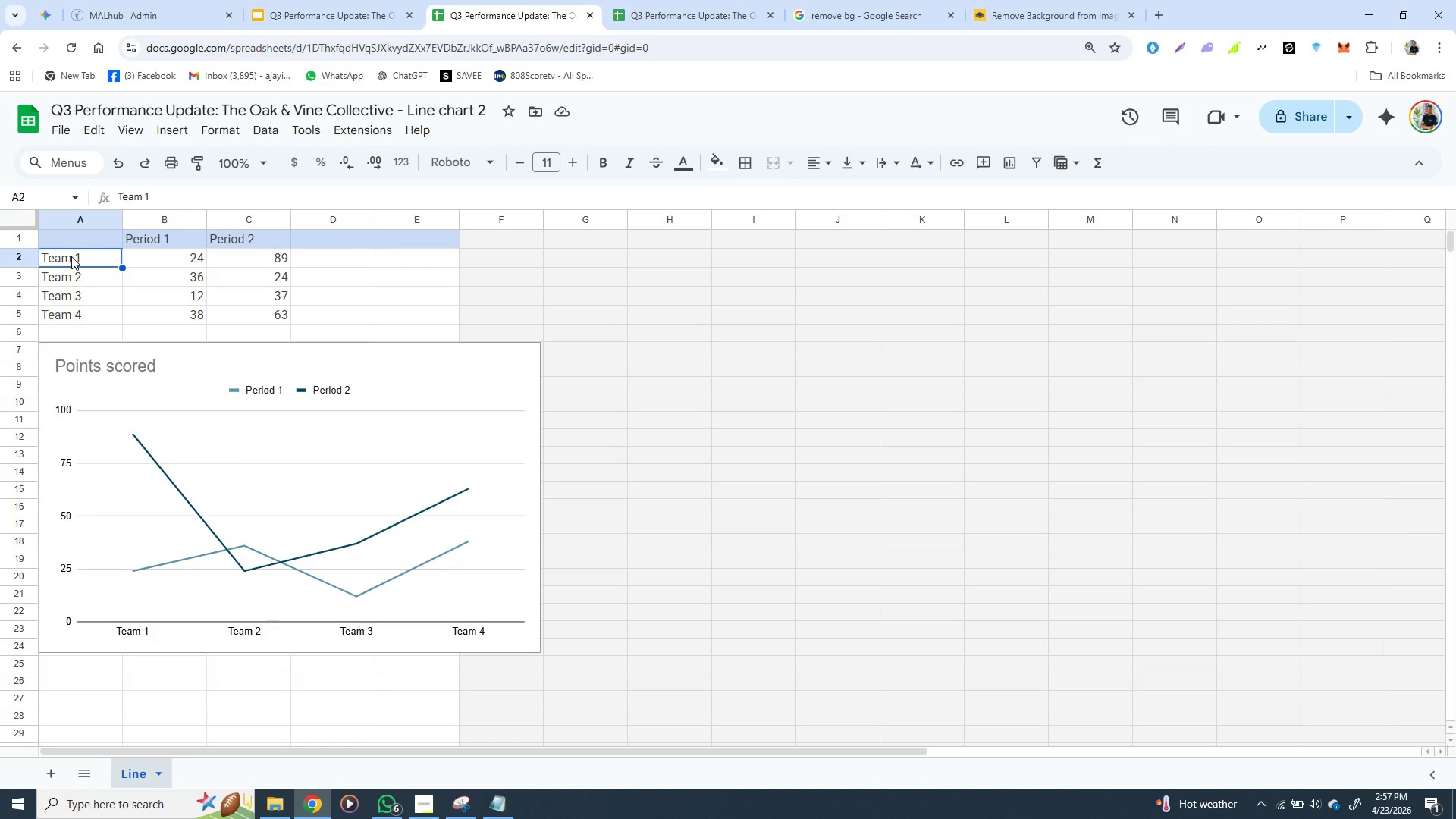 
double_click([71, 256])
 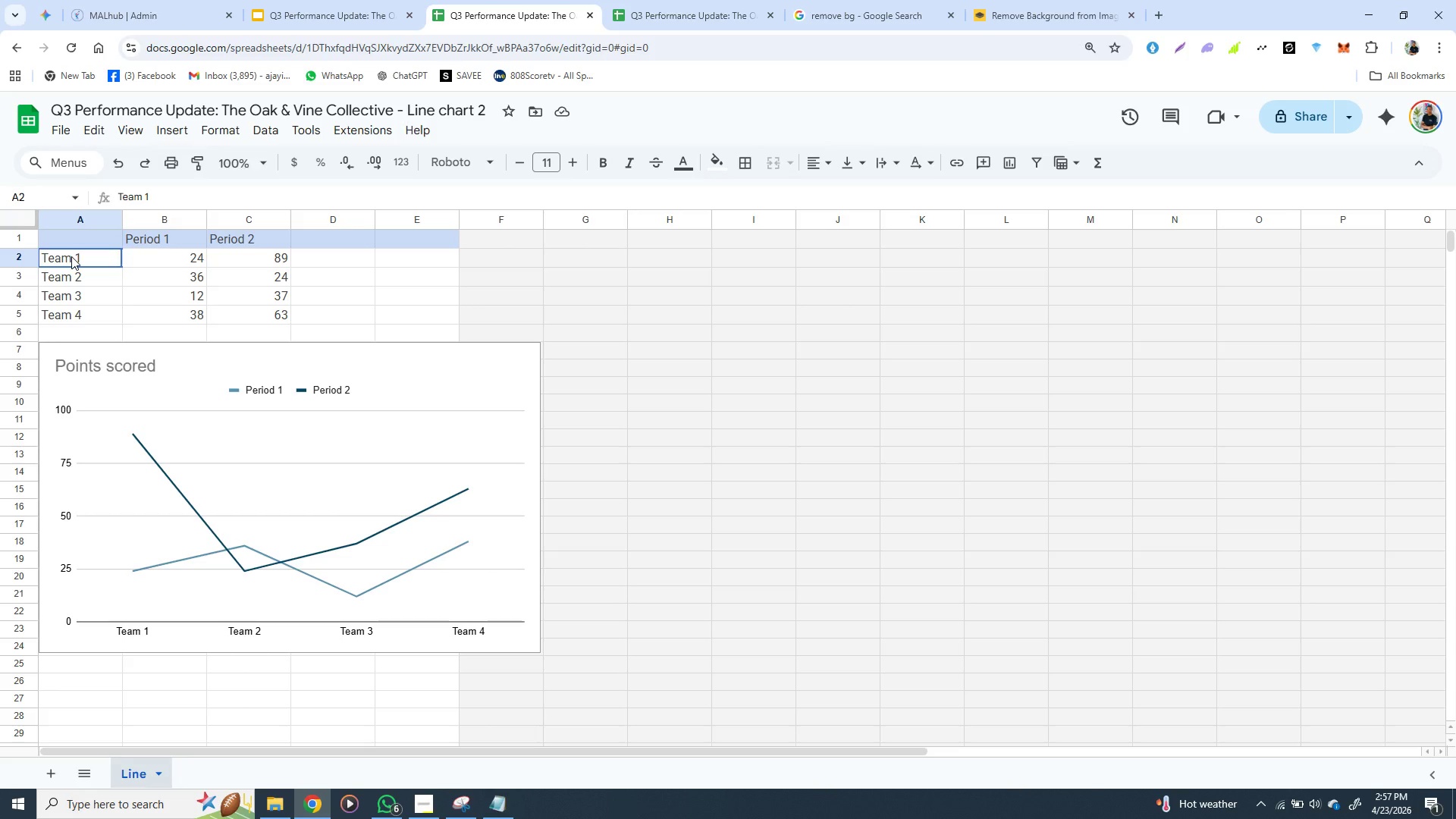 
triple_click([71, 256])
 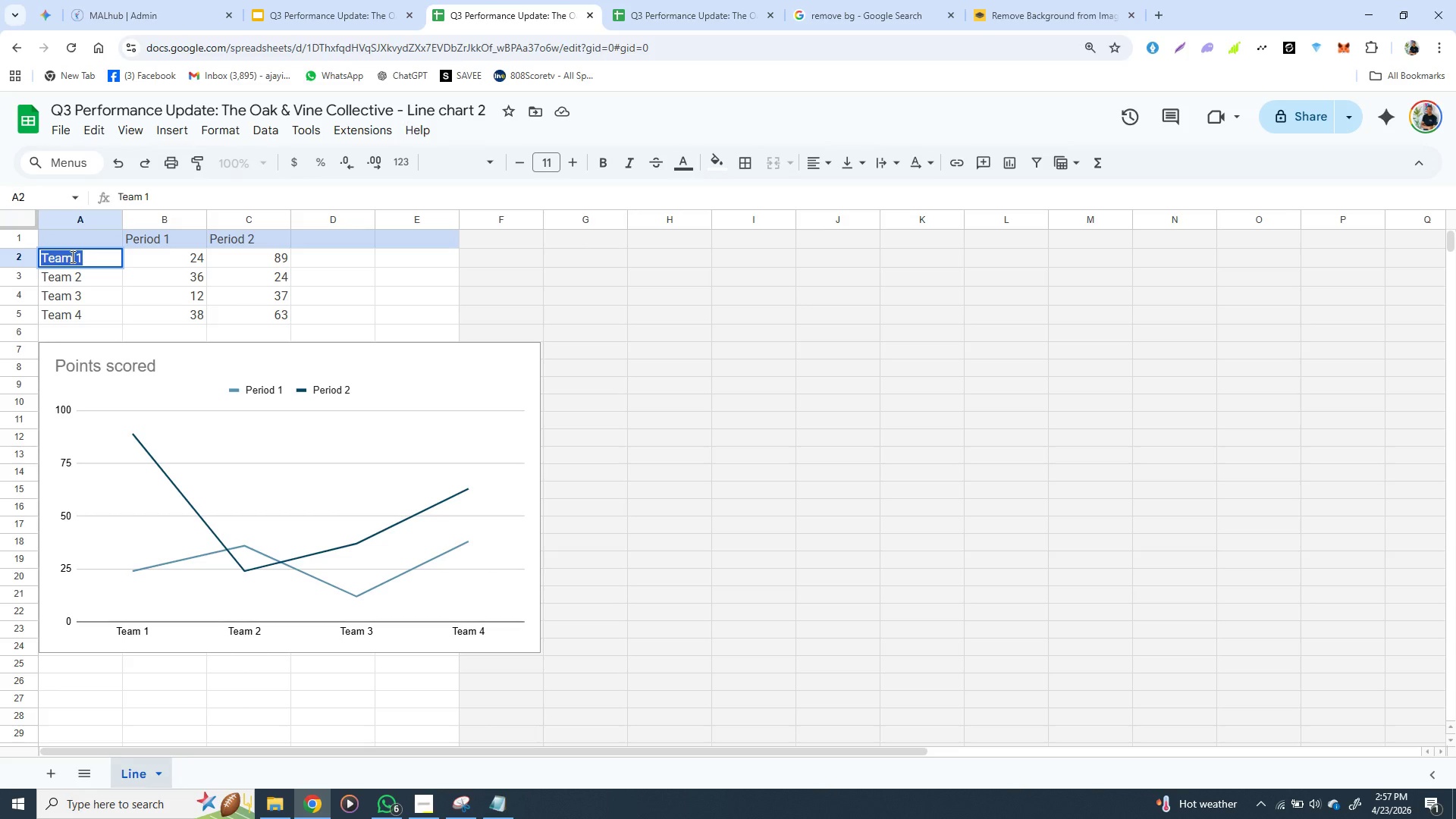 
hold_key(key=ShiftLeft, duration=1.5)
 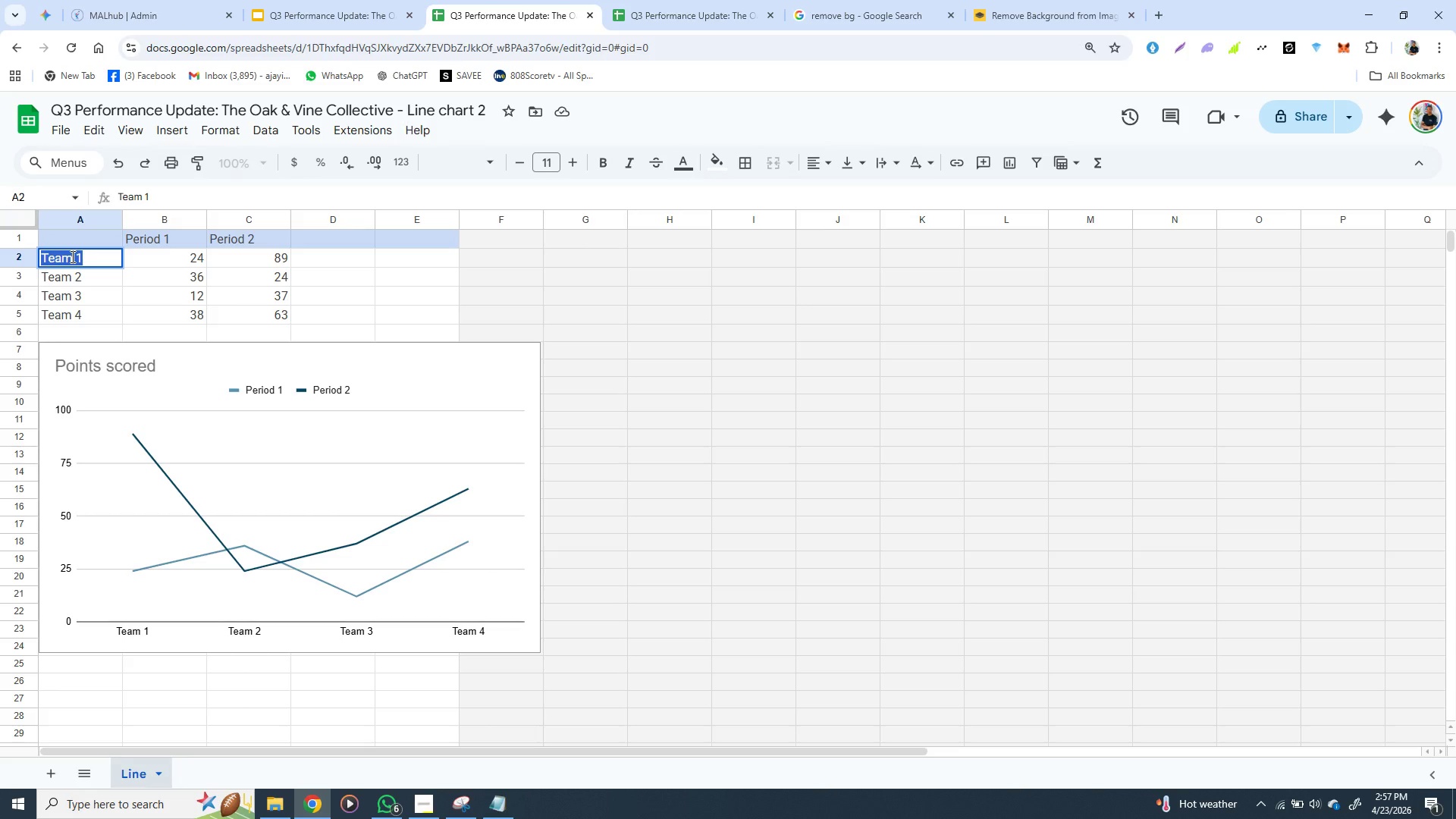 
type(July)
 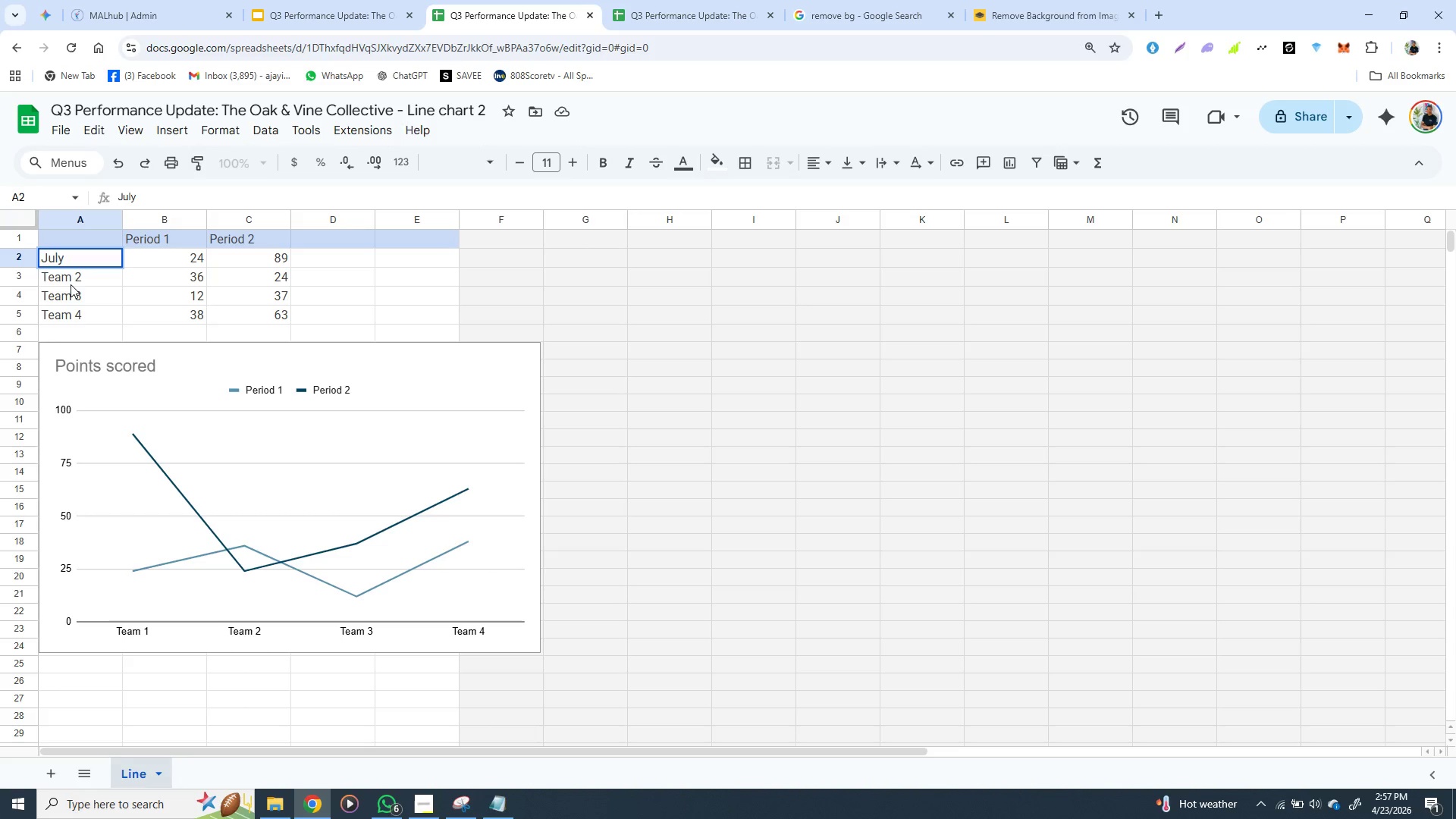 
wait(5.33)
 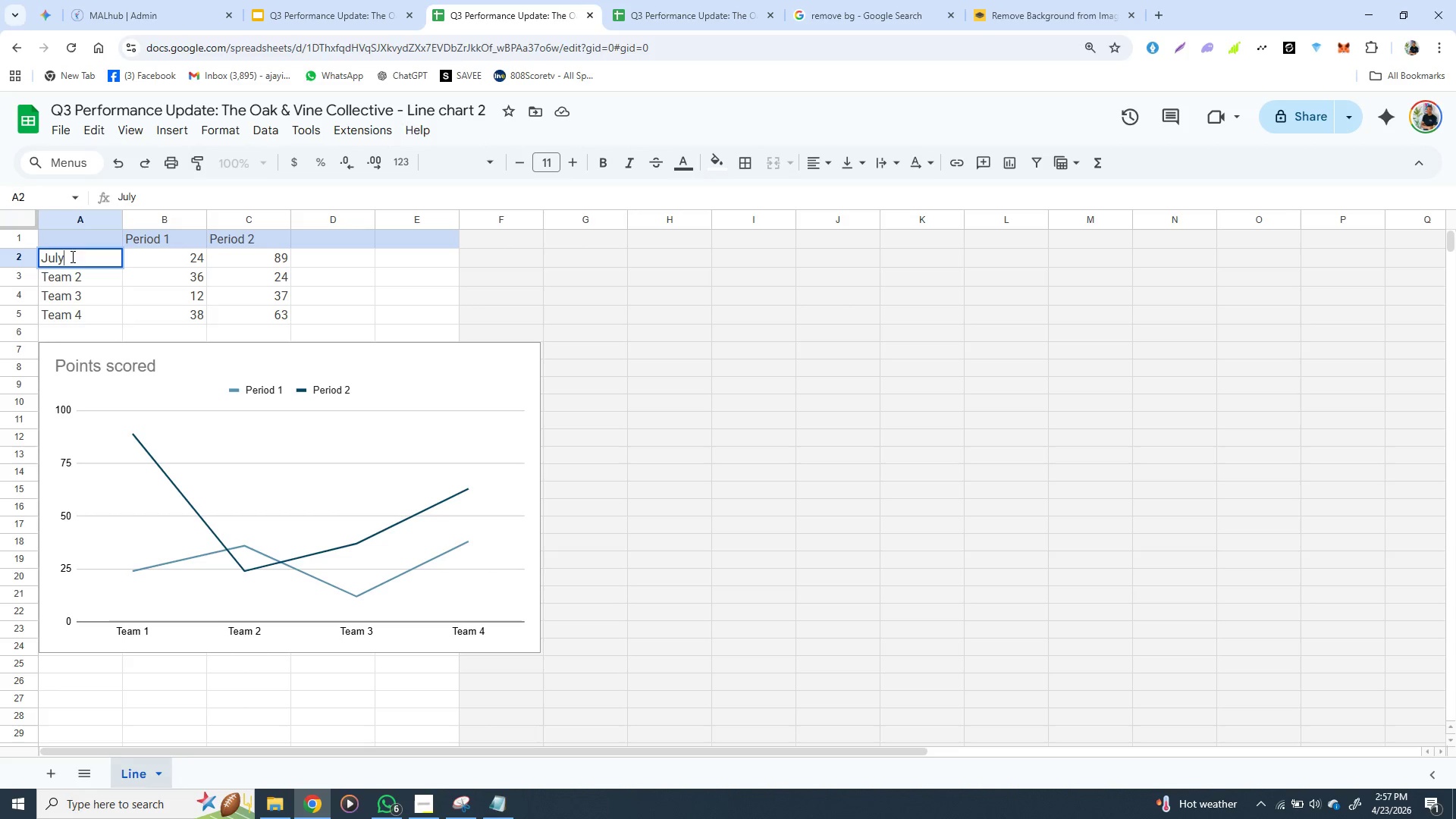 
double_click([74, 280])
 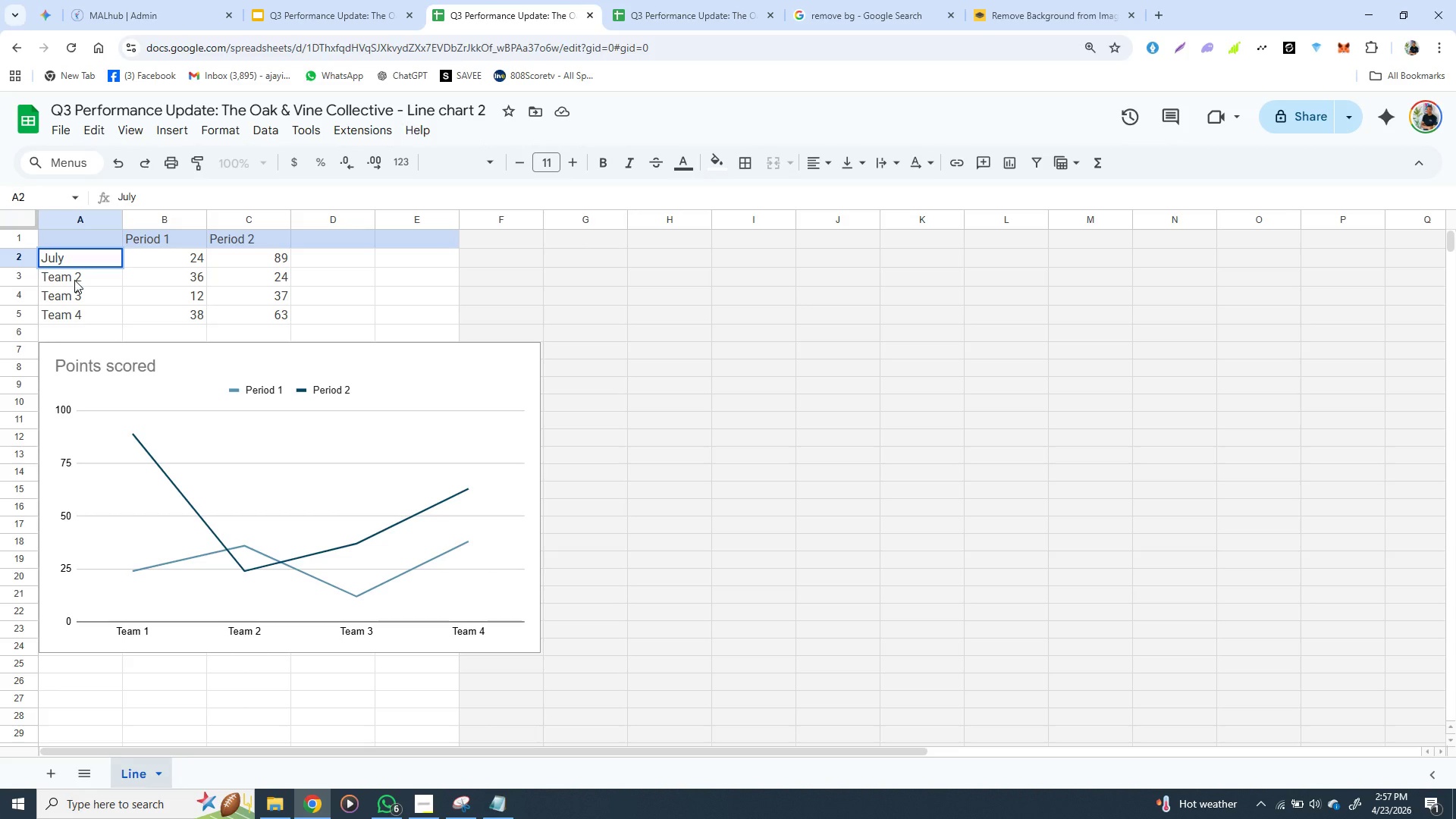 
triple_click([74, 280])
 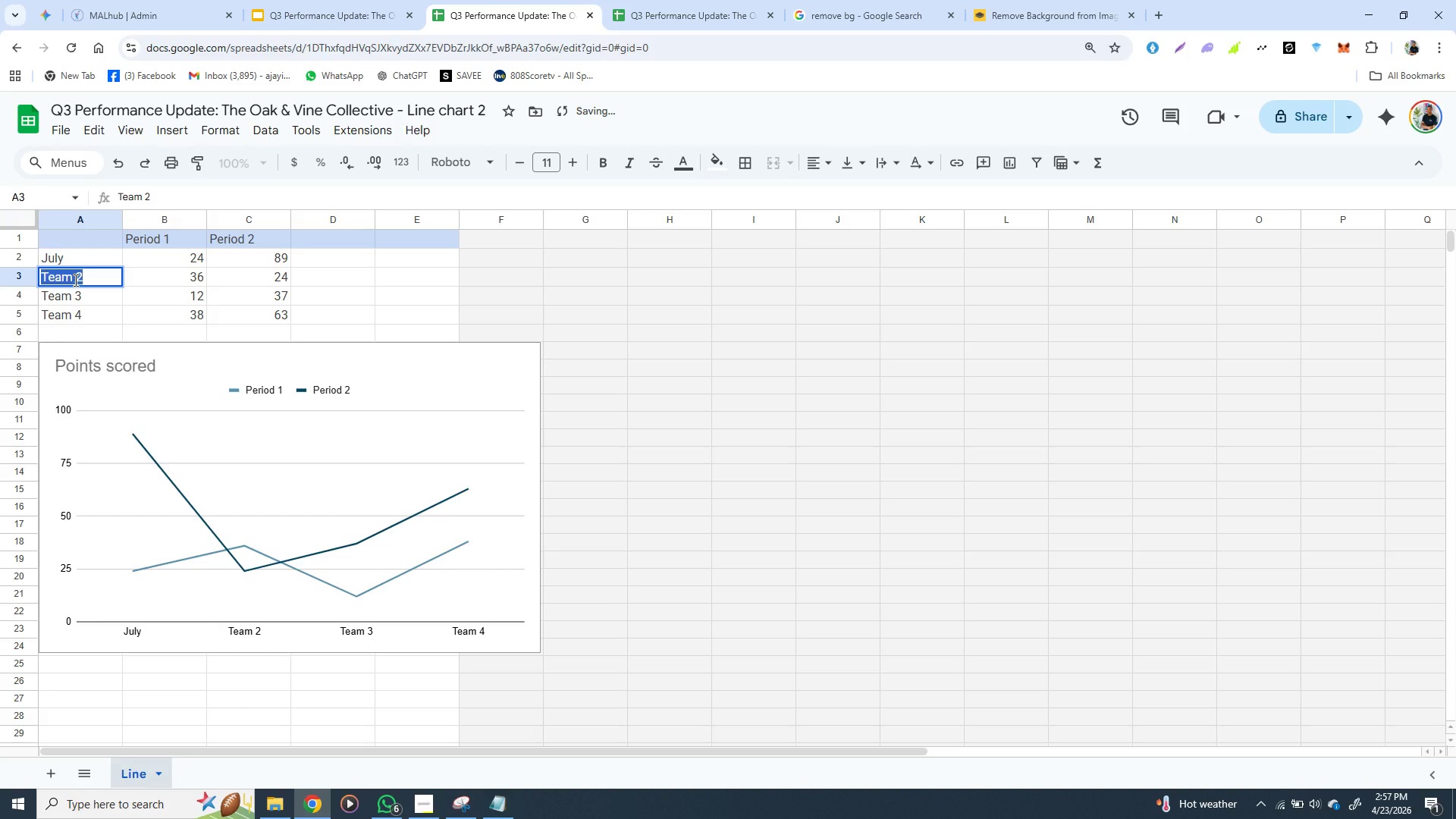 
type(August)
 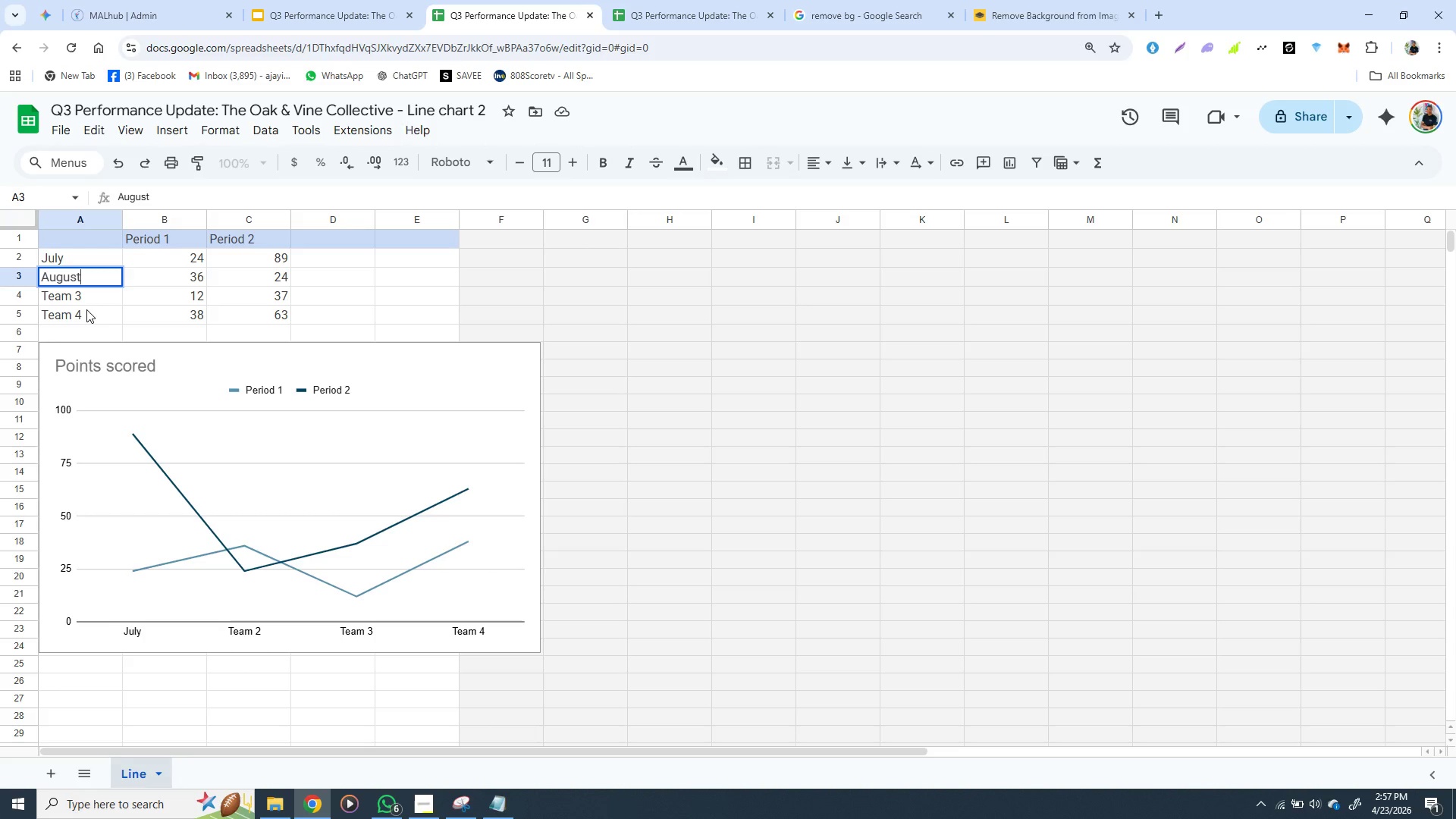 
double_click([80, 293])
 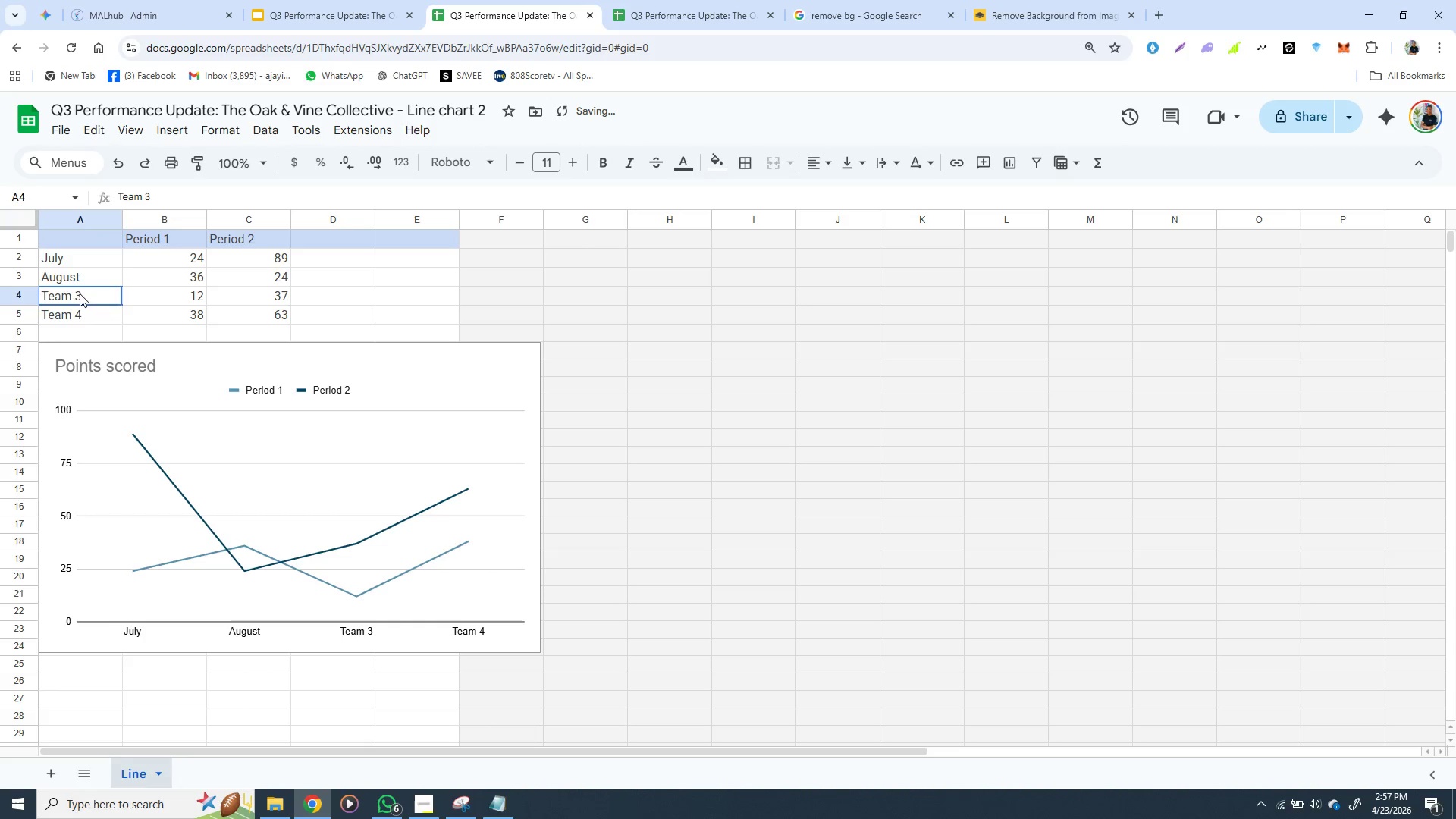 
triple_click([80, 293])
 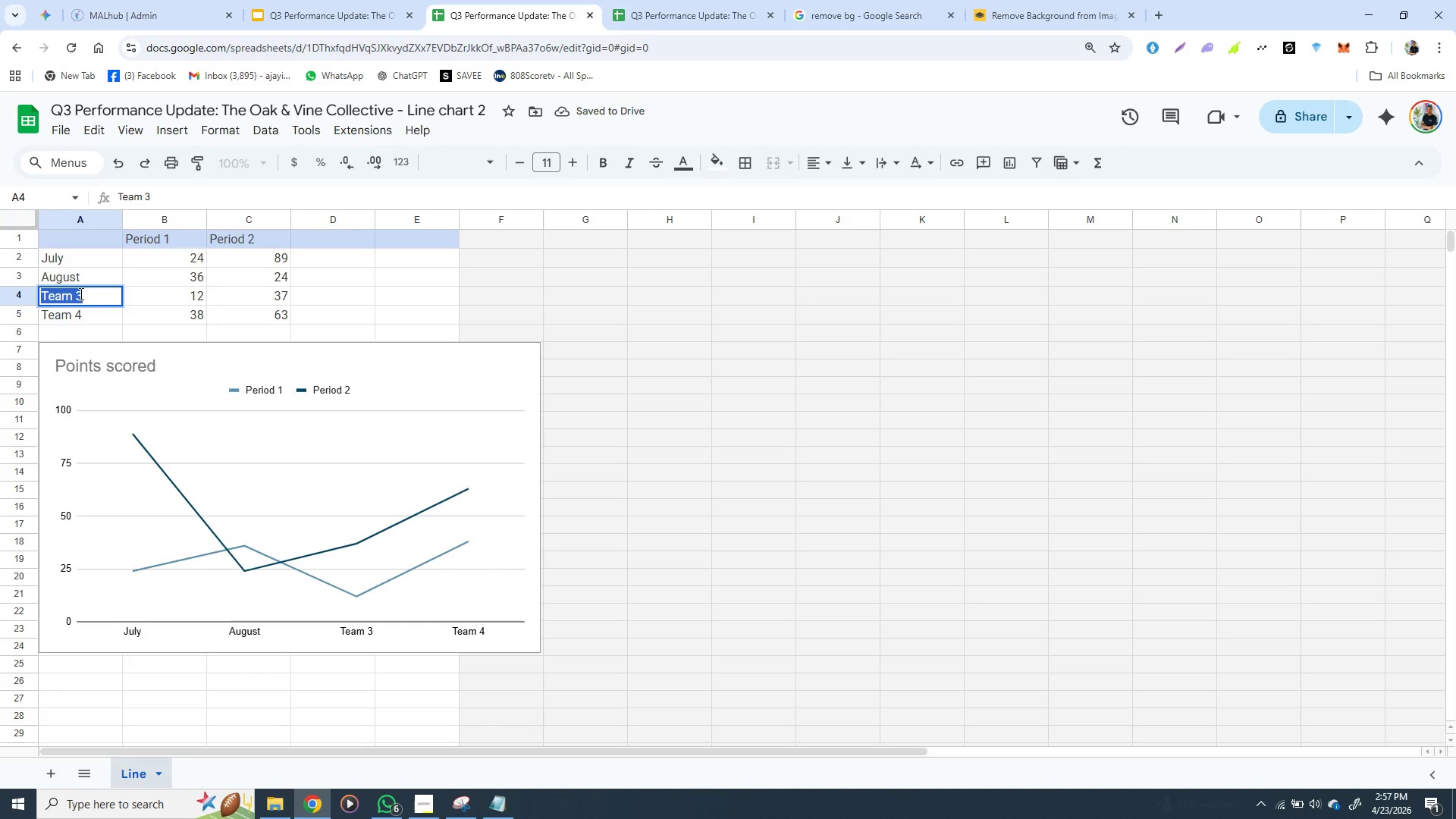 
type(SE)
key(Backspace)
type(s)
key(Backspace)
type(e)
 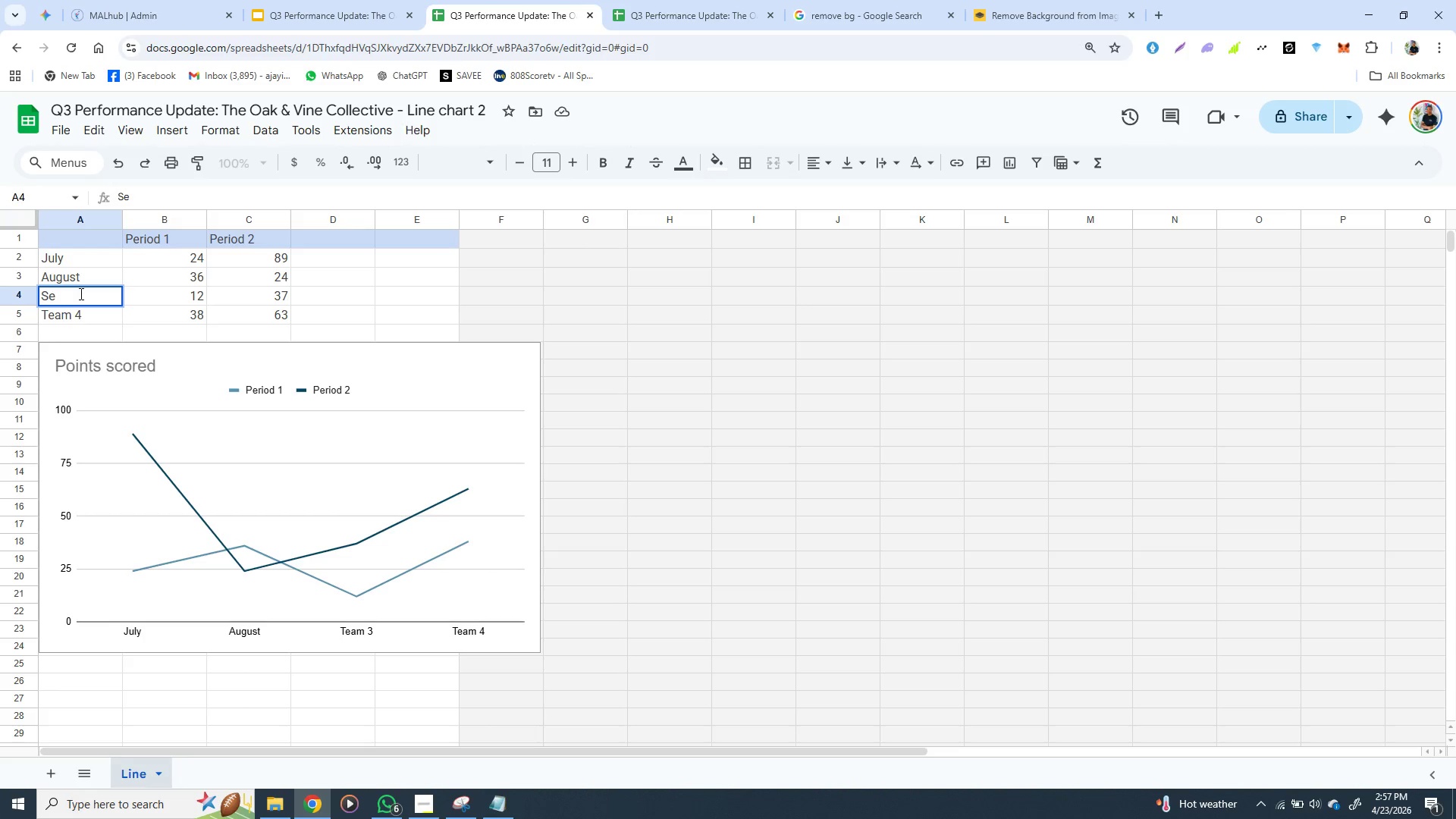 
key(P)
 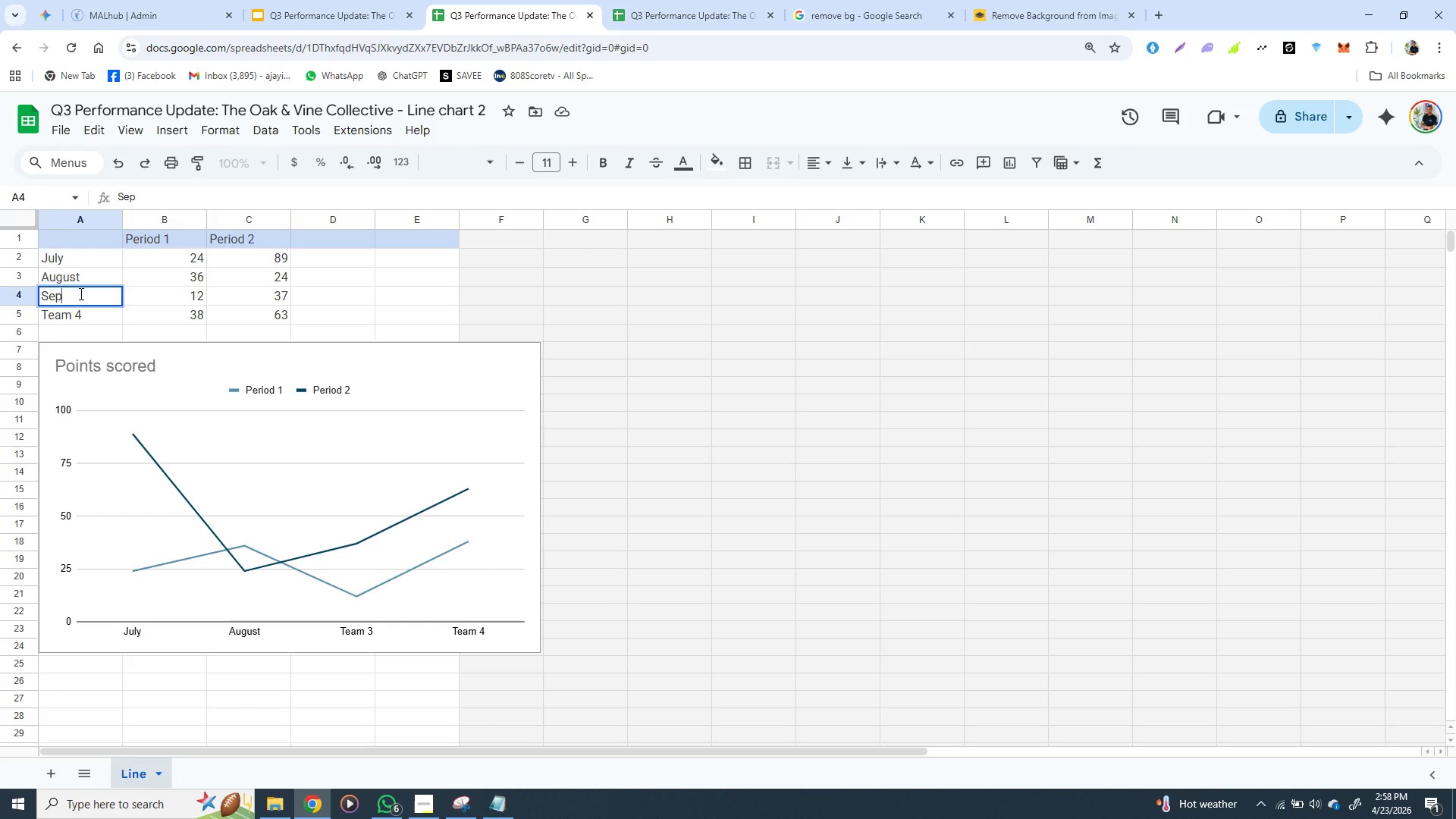 
type(tember)
 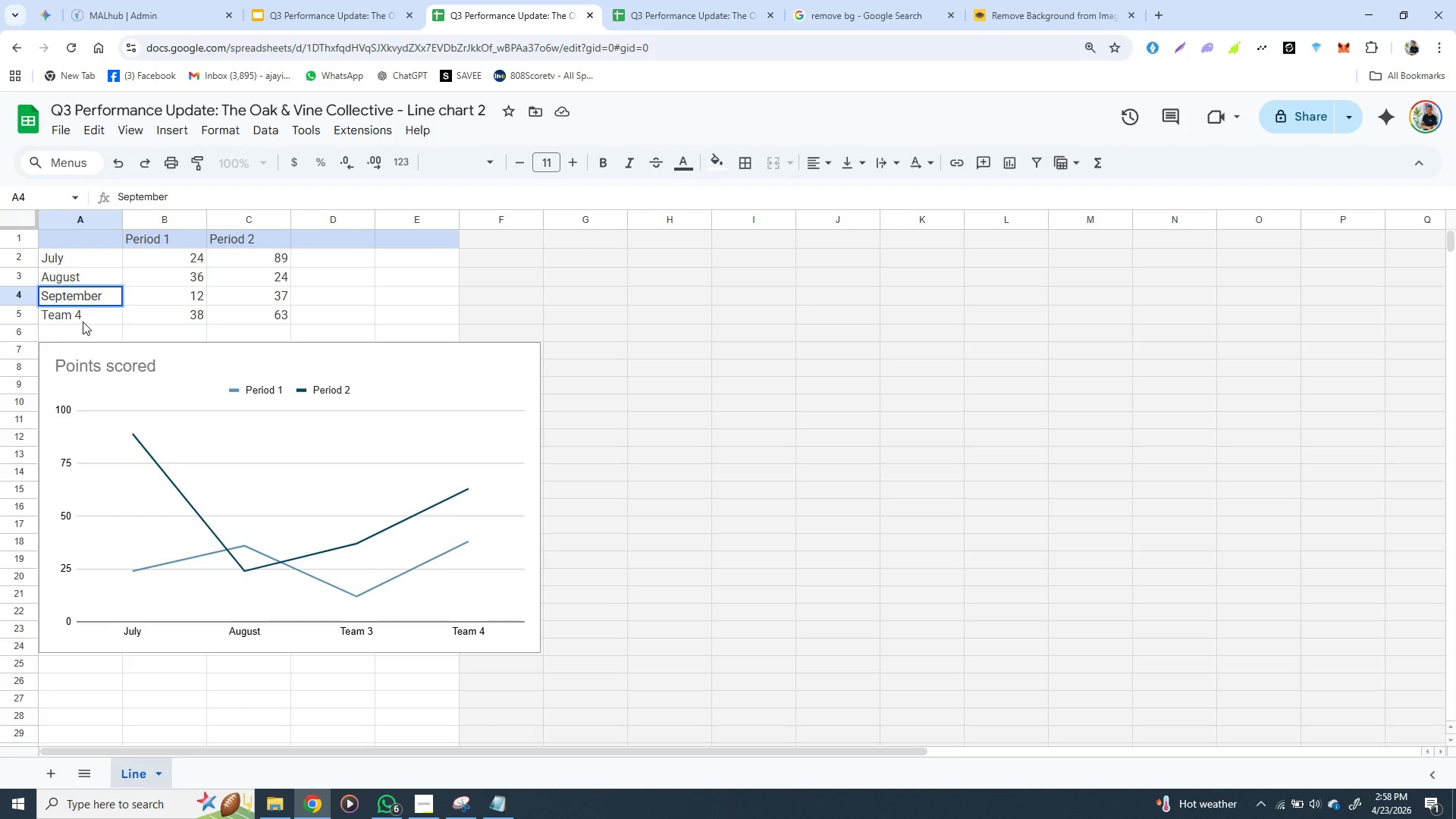 
left_click([83, 322])
 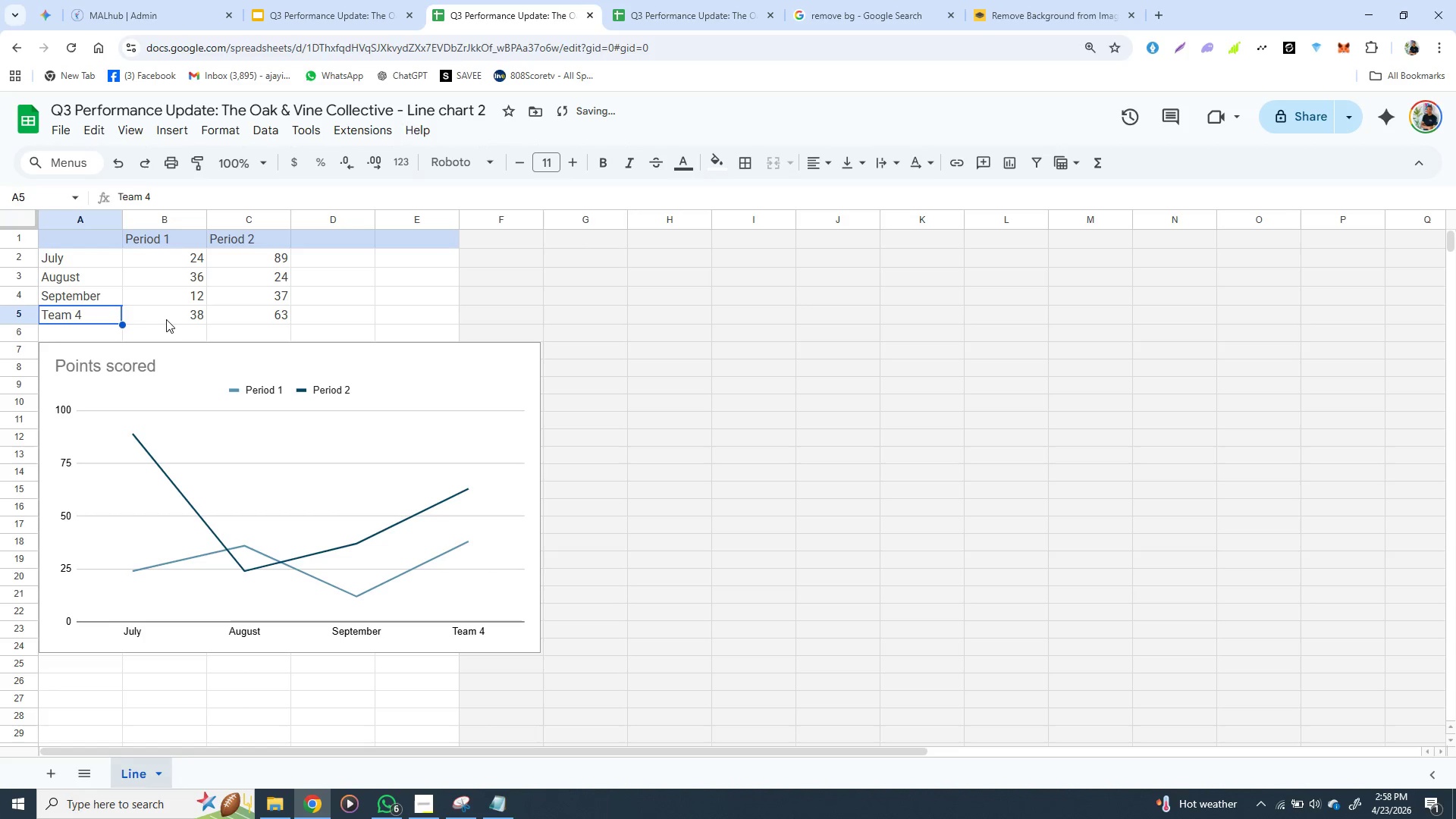 
hold_key(key=ShiftLeft, duration=1.5)
left_click([174, 319])
 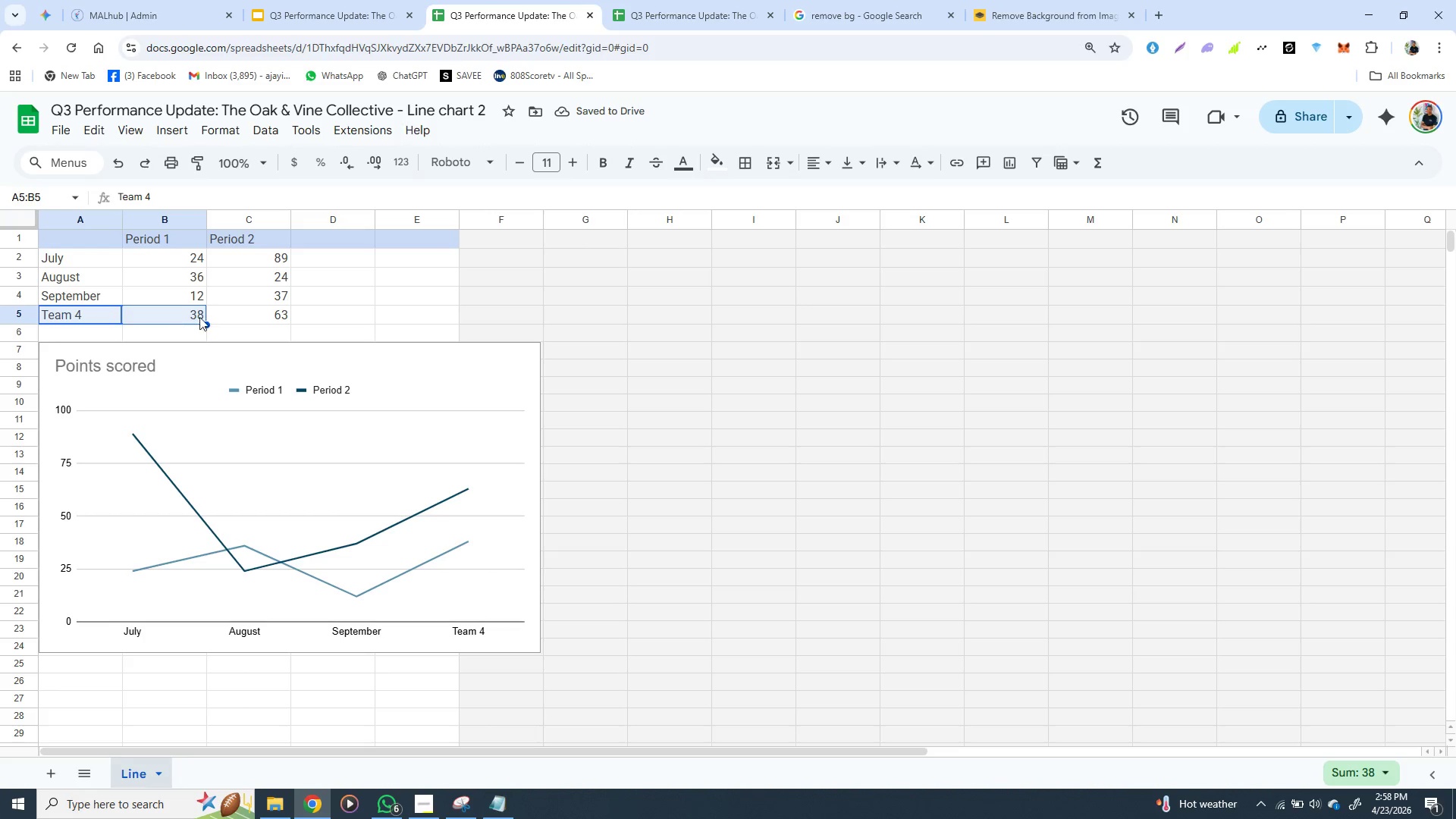 
hold_key(key=ShiftLeft, duration=0.64)
left_click([234, 312])
 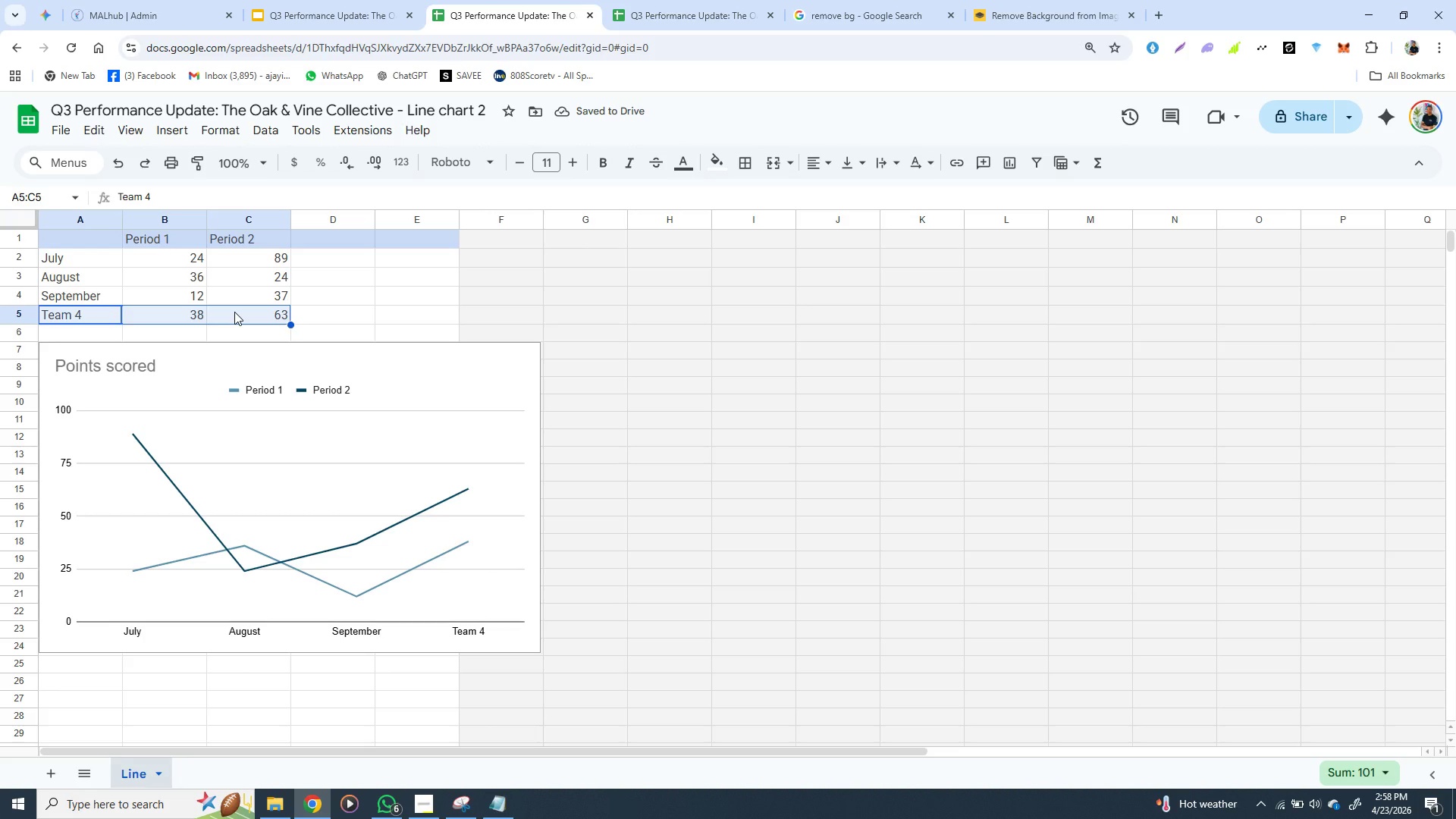 
key(Backspace)
 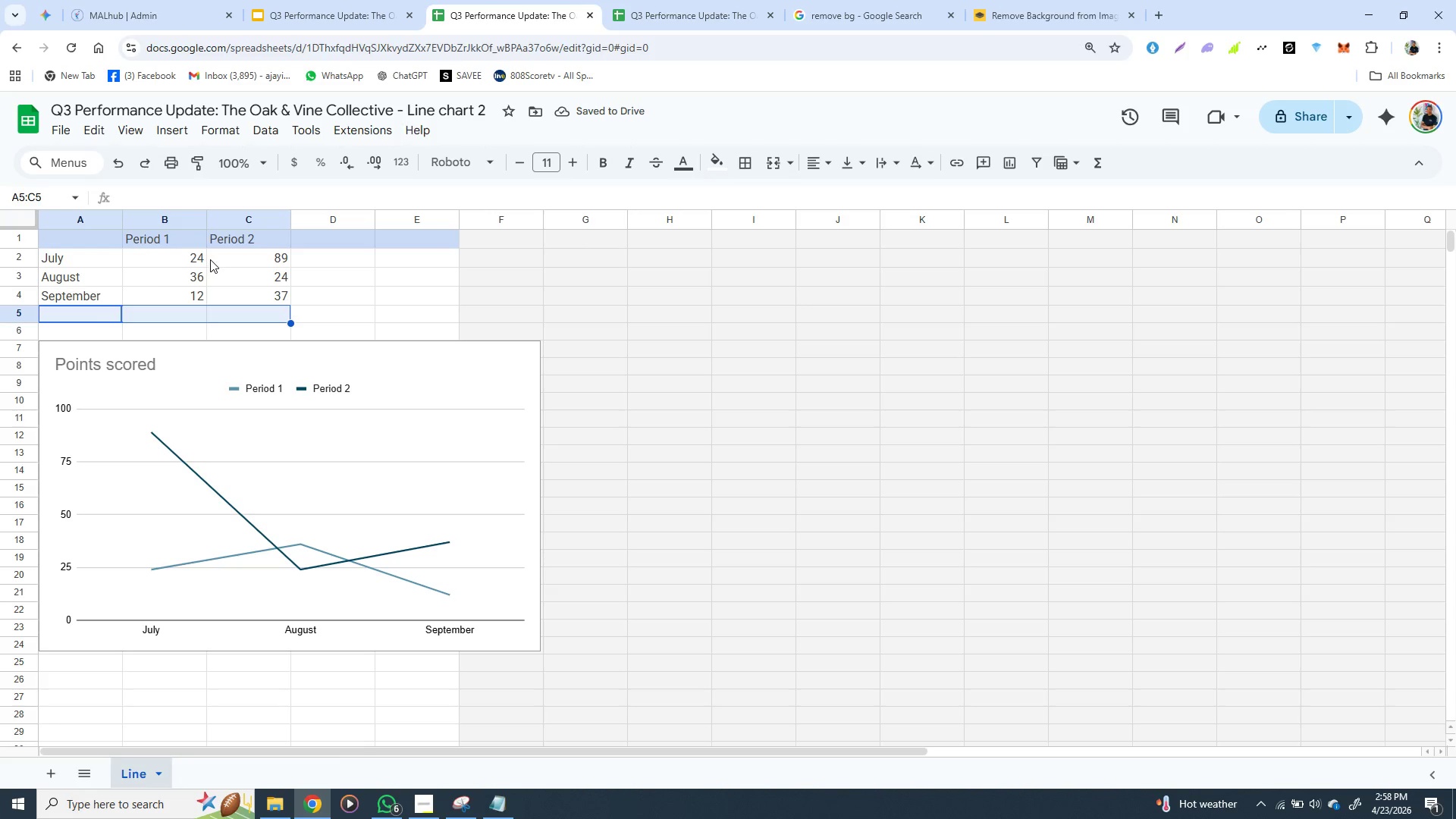 
double_click([197, 259])
 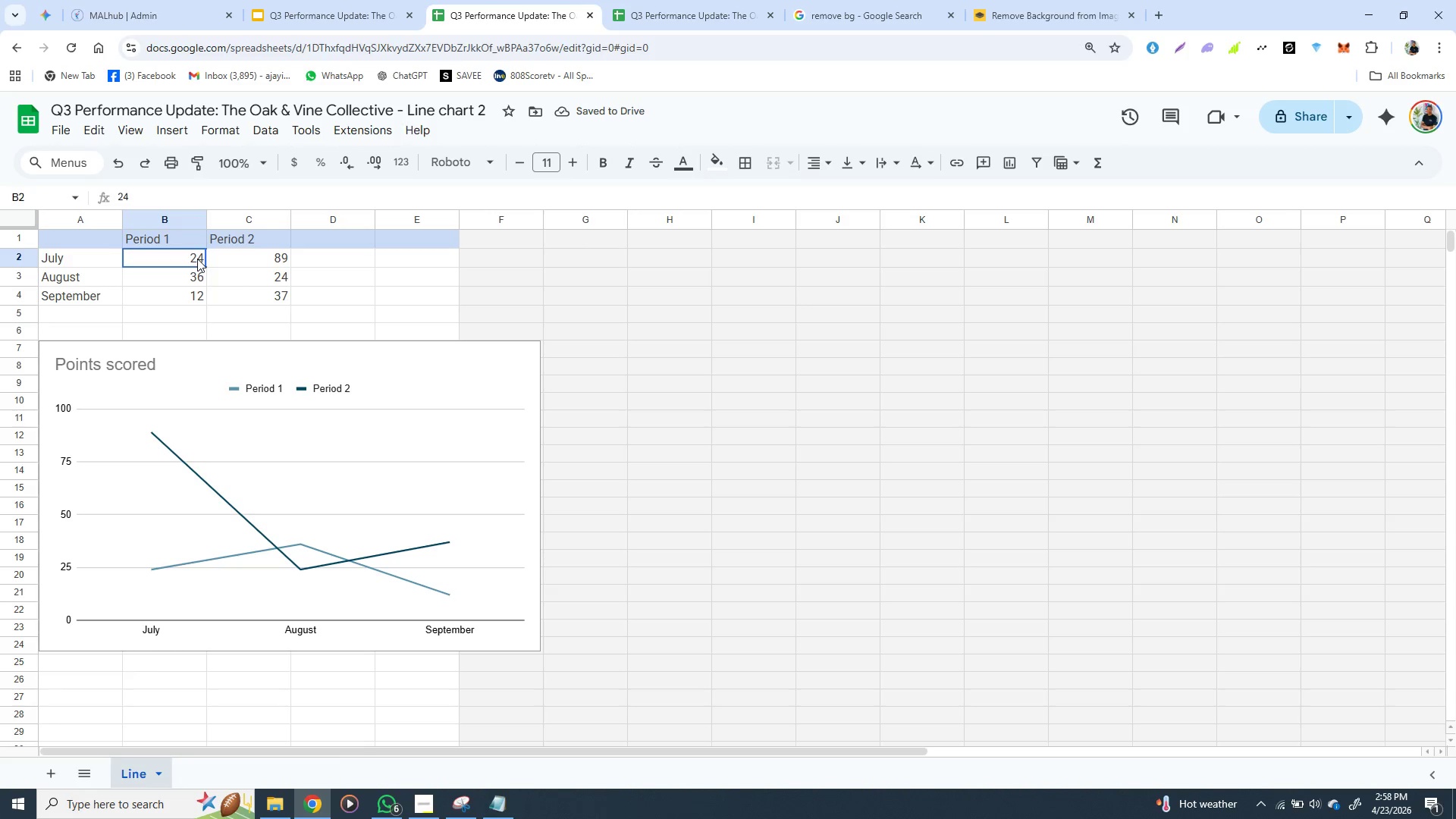 
triple_click([197, 259])
 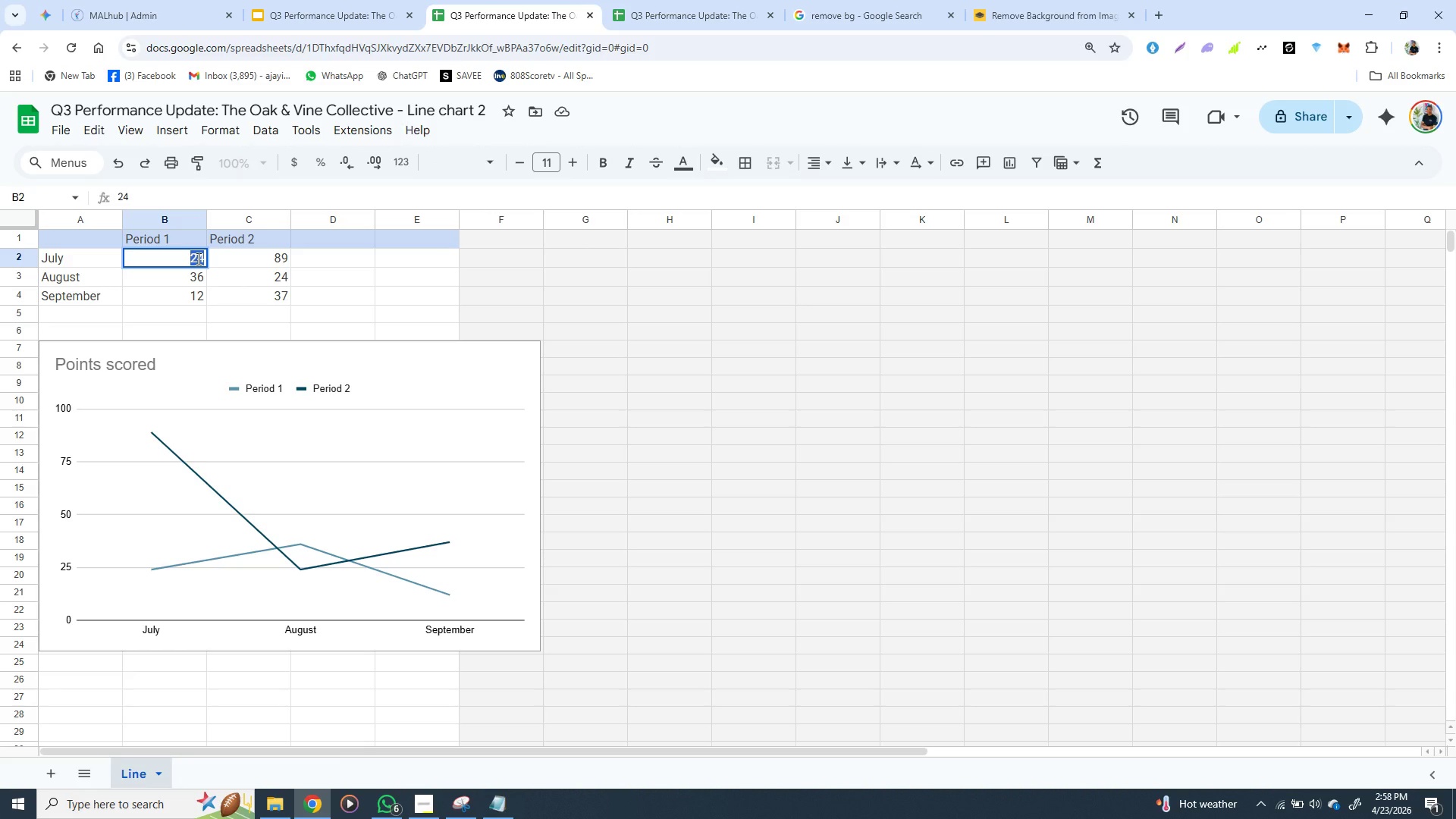 
type(350)
 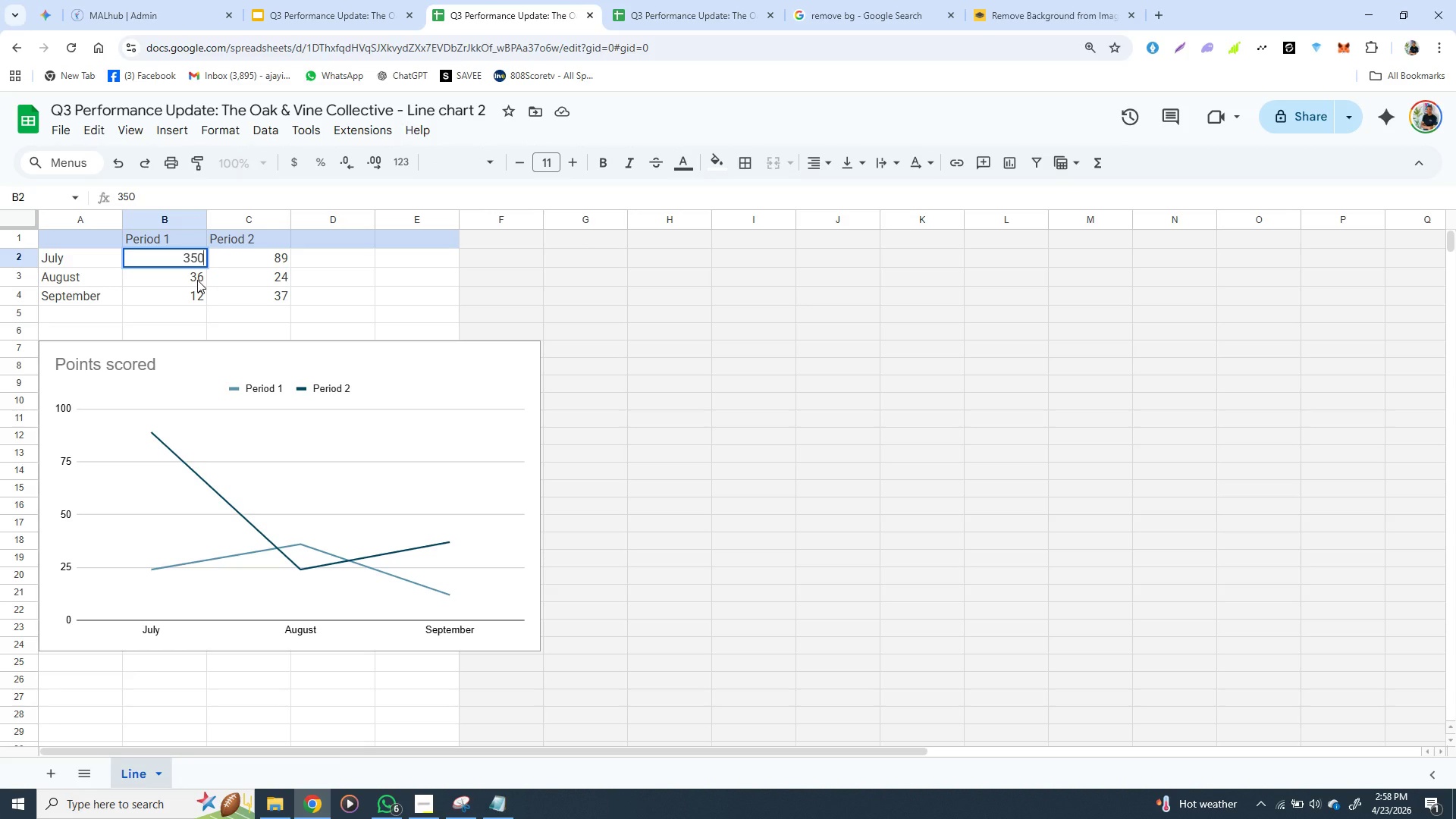 
double_click([197, 280])
 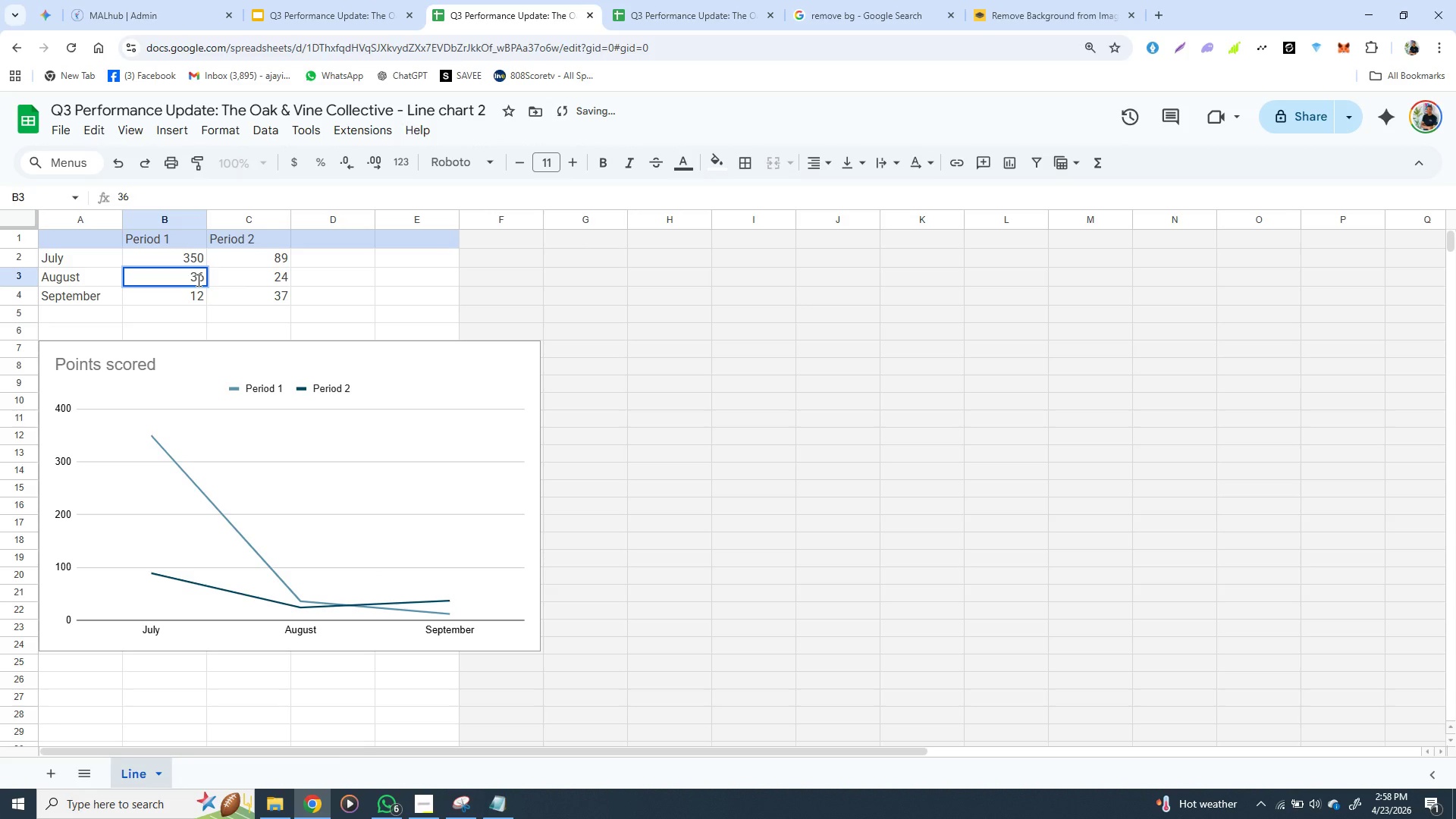 
left_click([197, 280])
 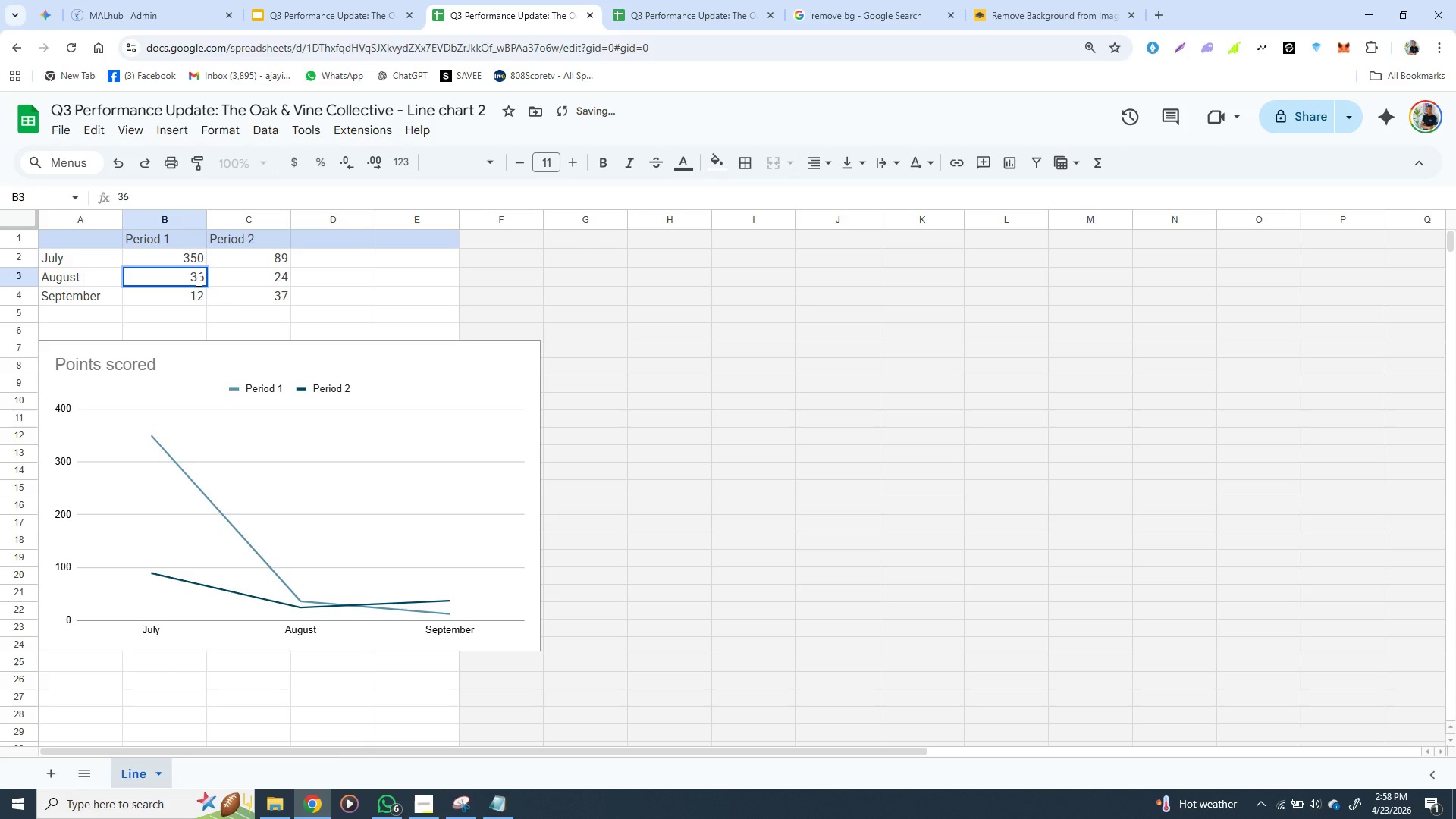 
double_click([197, 280])
 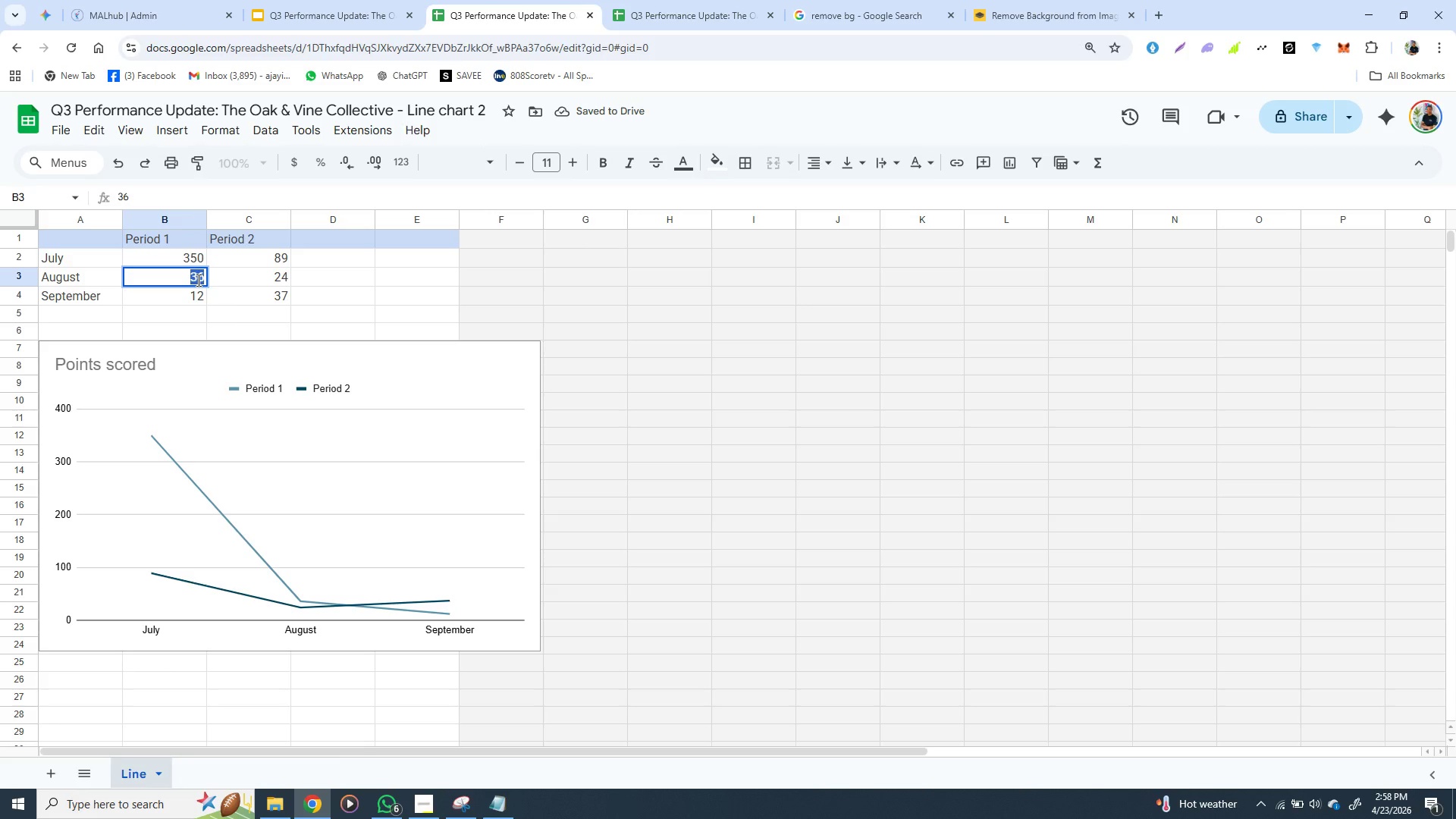 
type(410)
 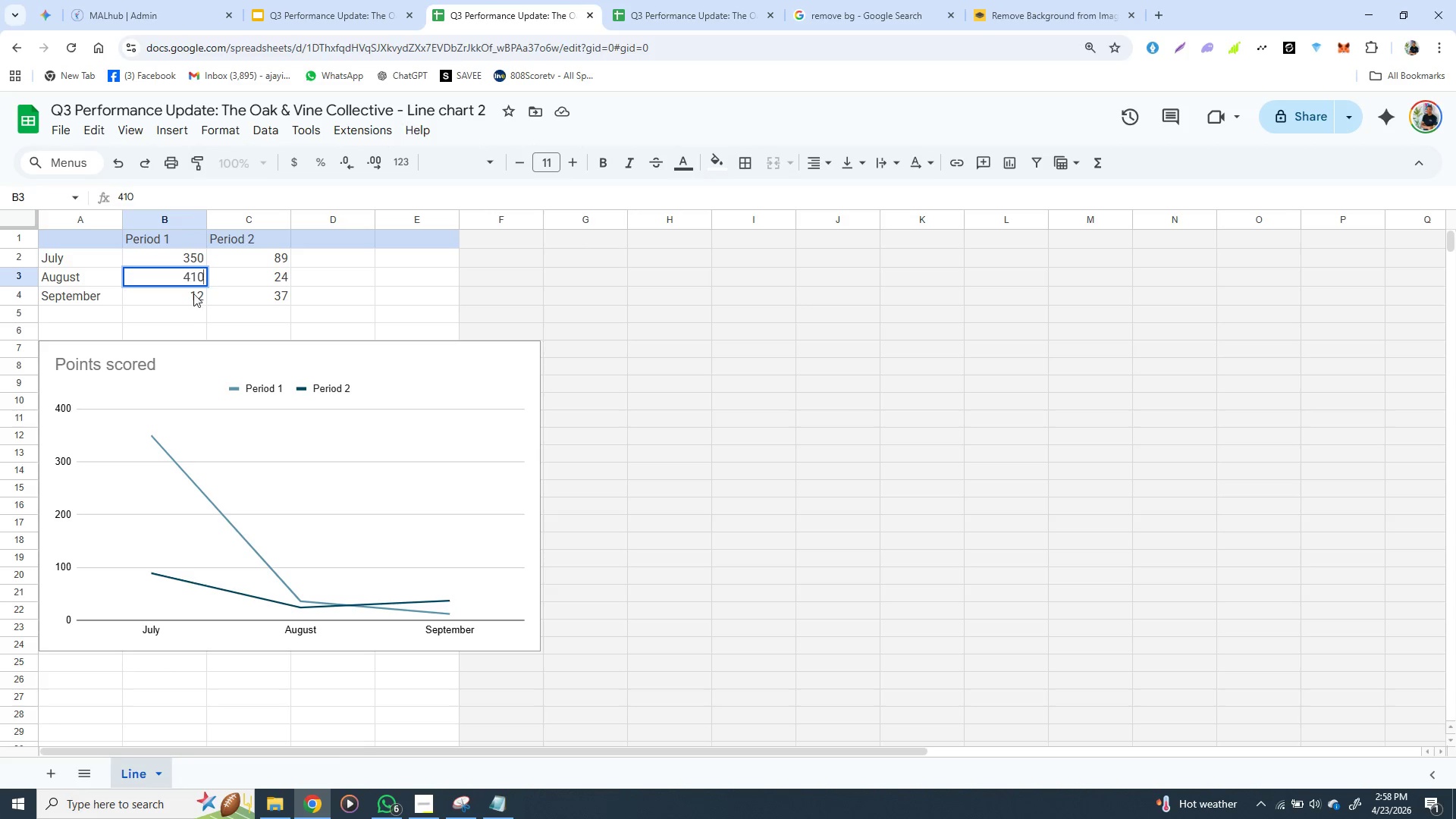 
double_click([193, 291])
 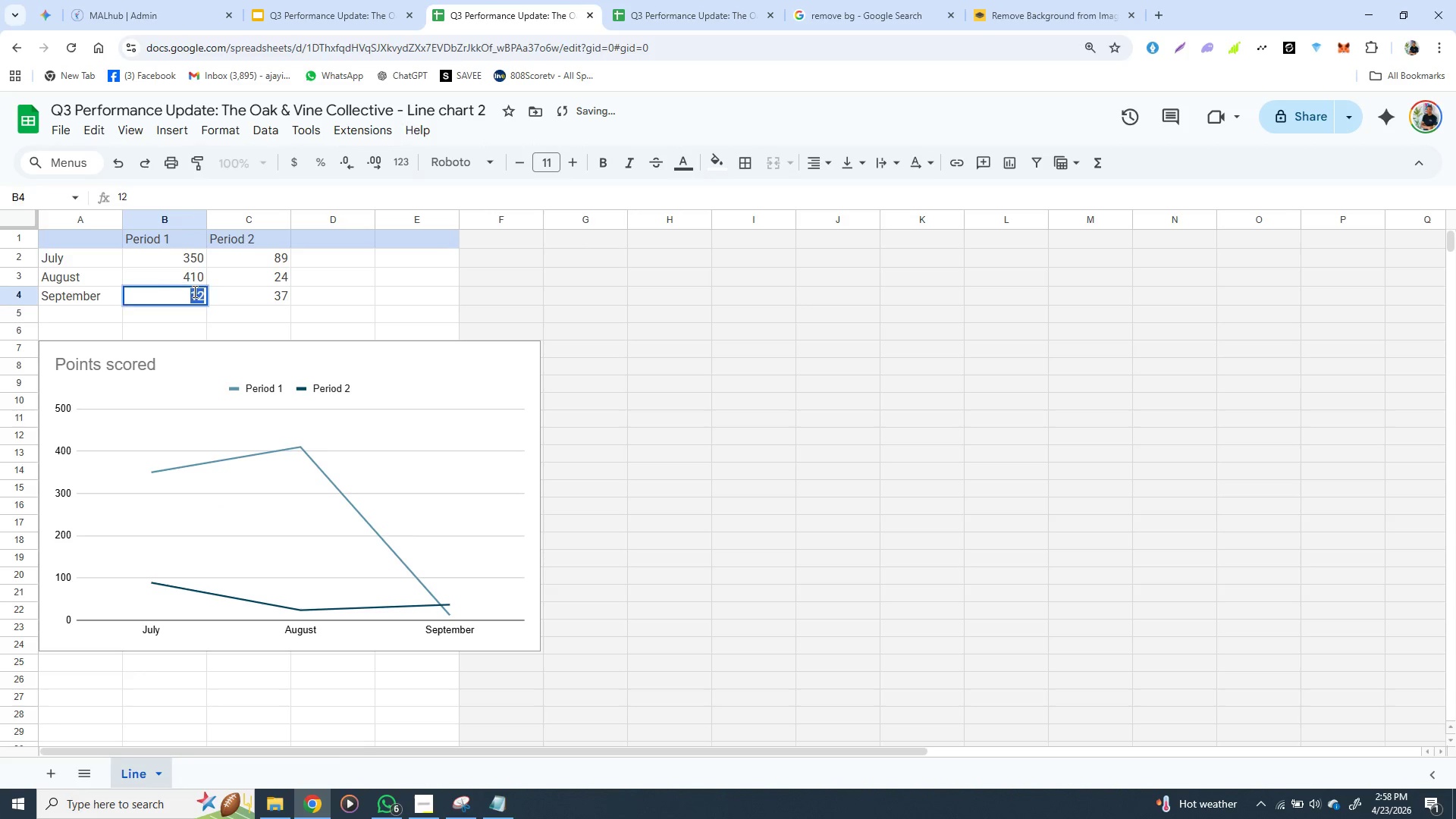 
triple_click([193, 291])
 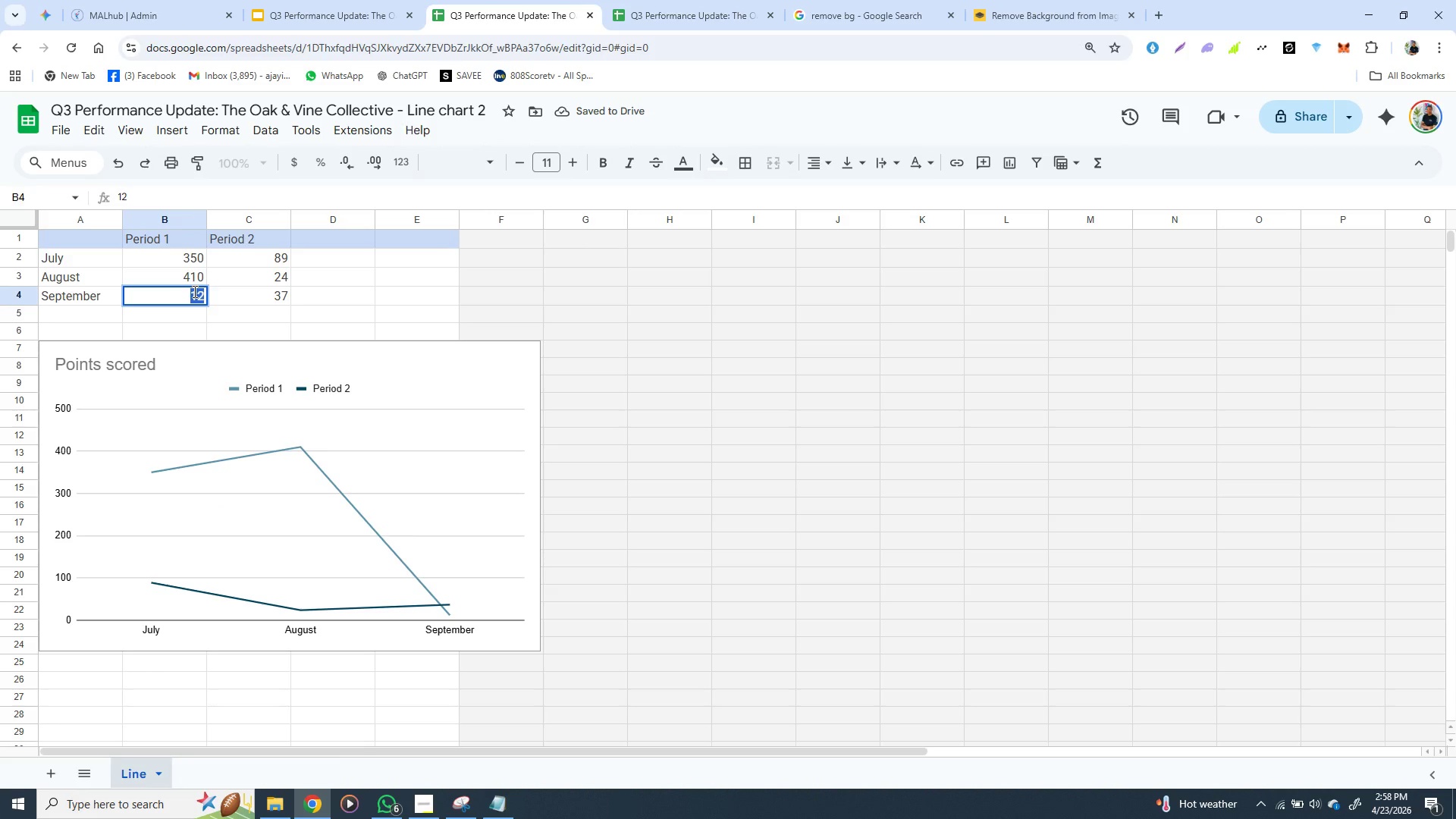 
wait(5.39)
 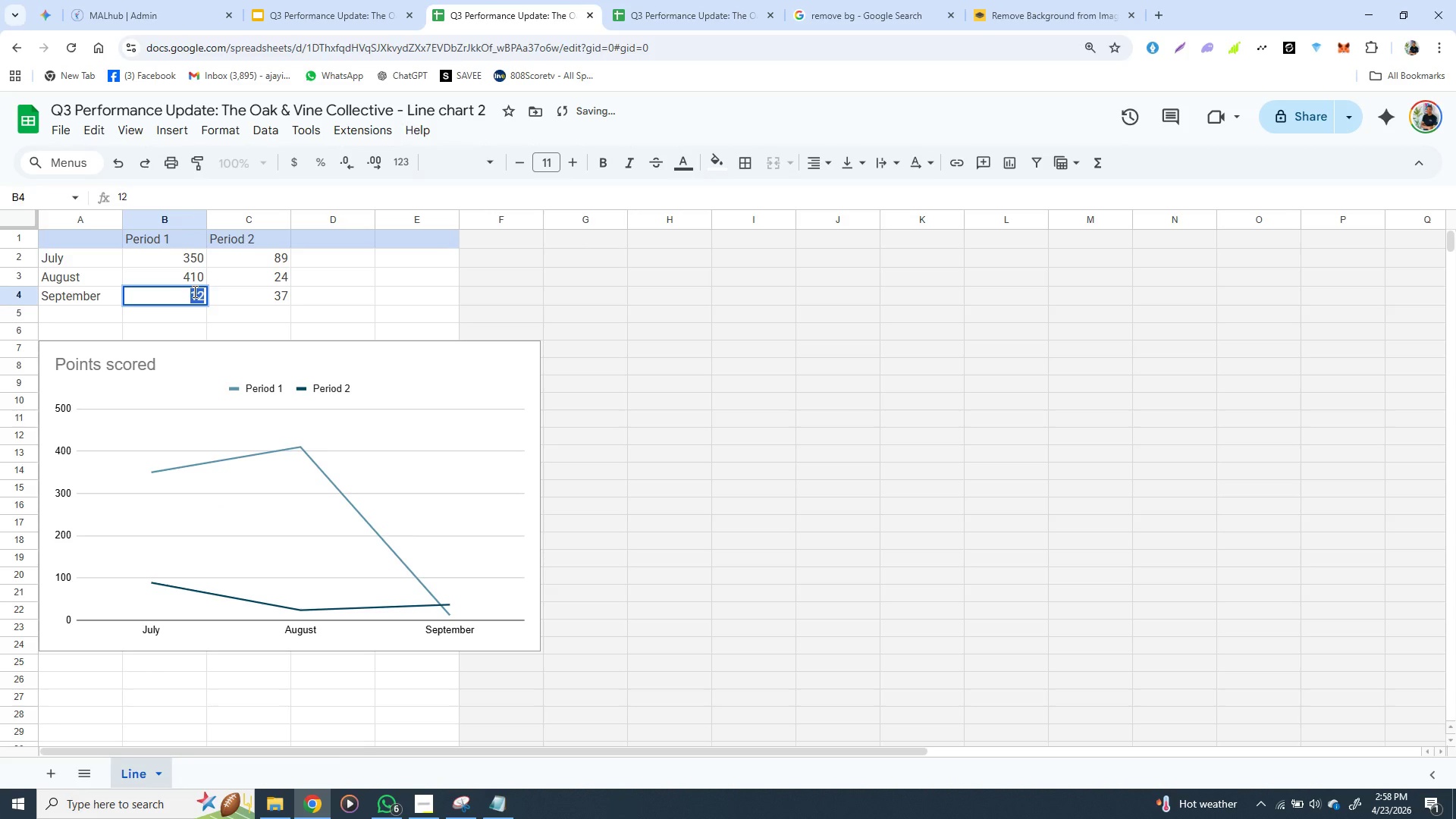 
type(440)
 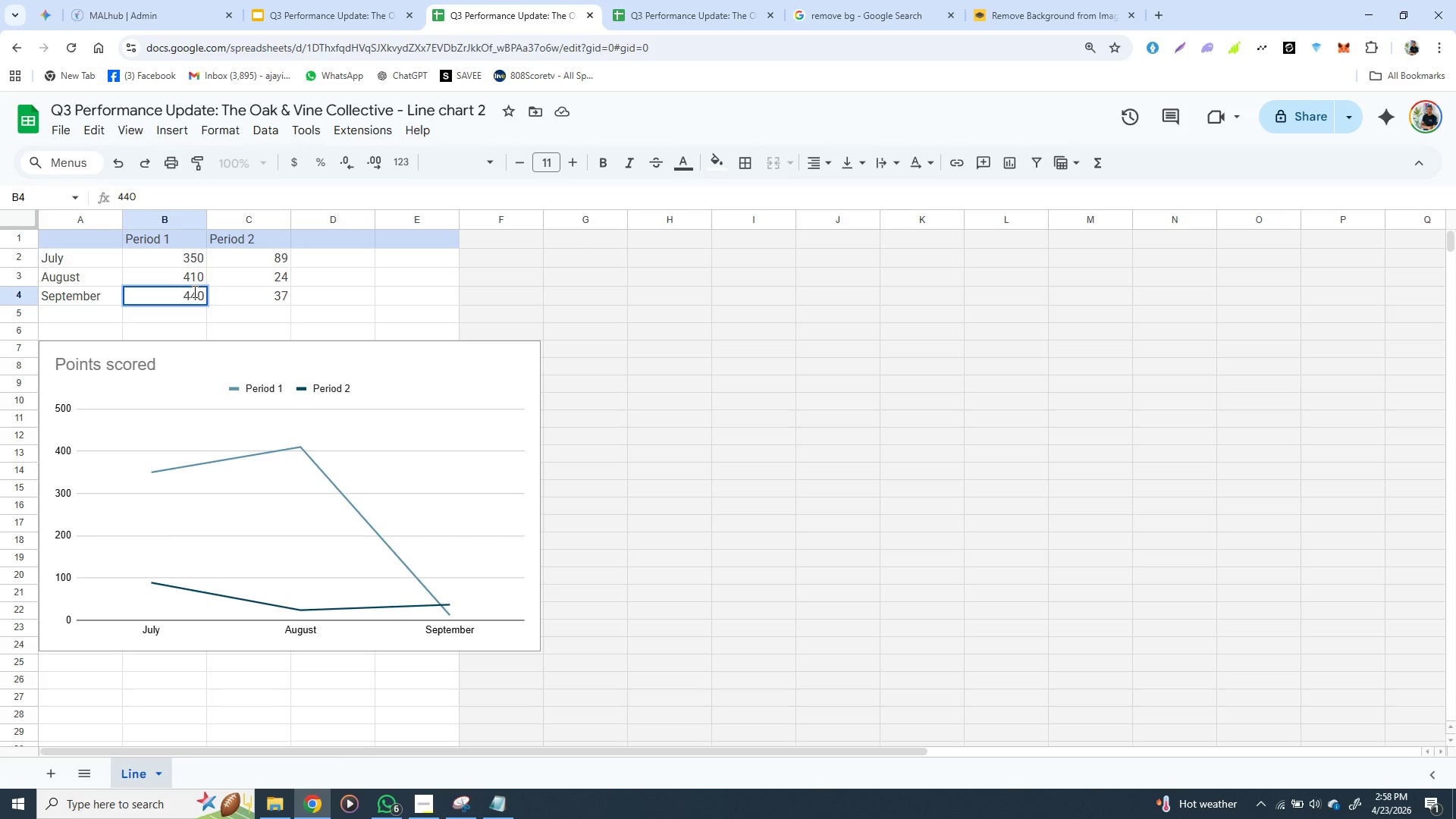 
wait(13.16)
 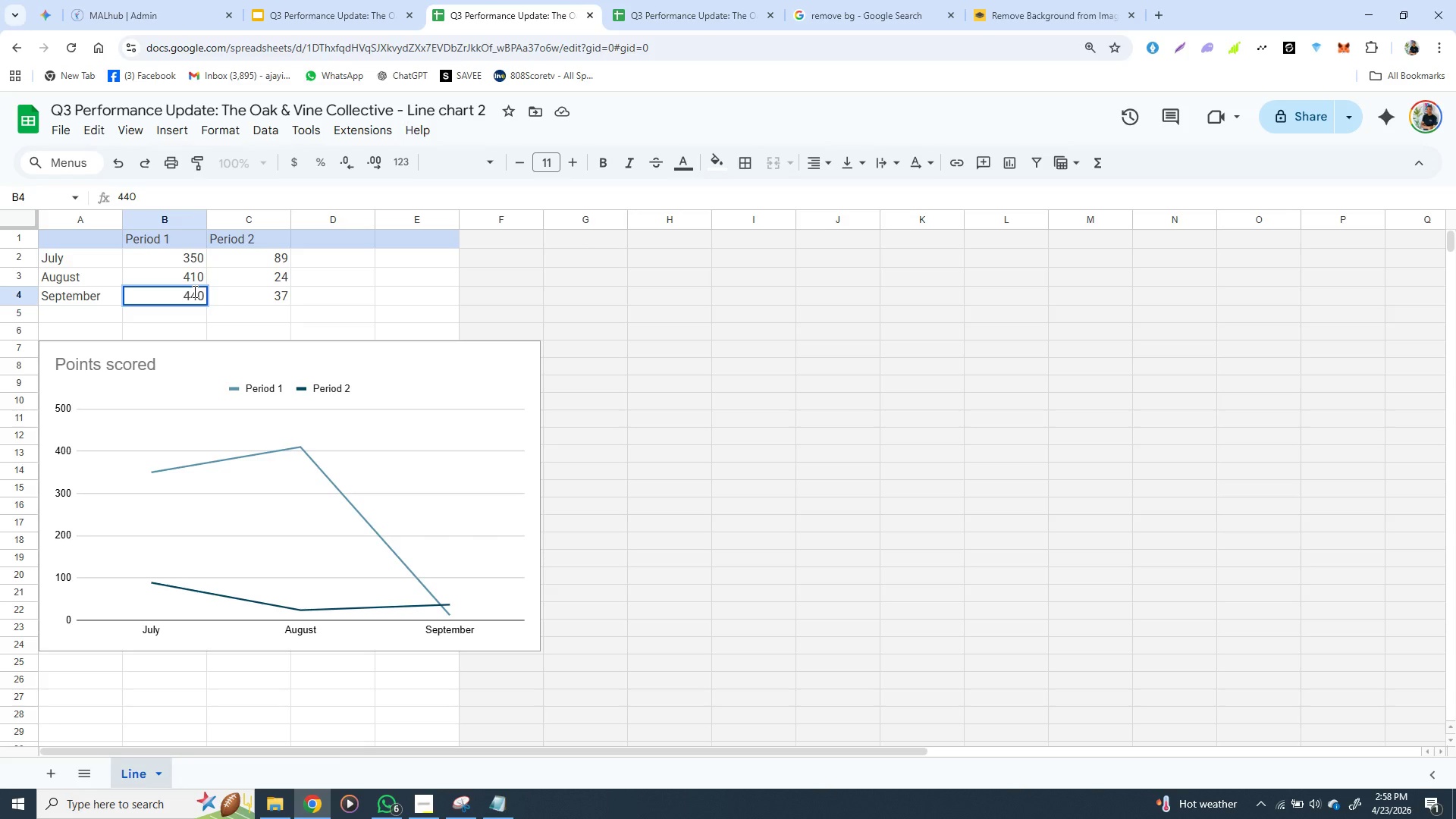 
left_click([253, 237])
 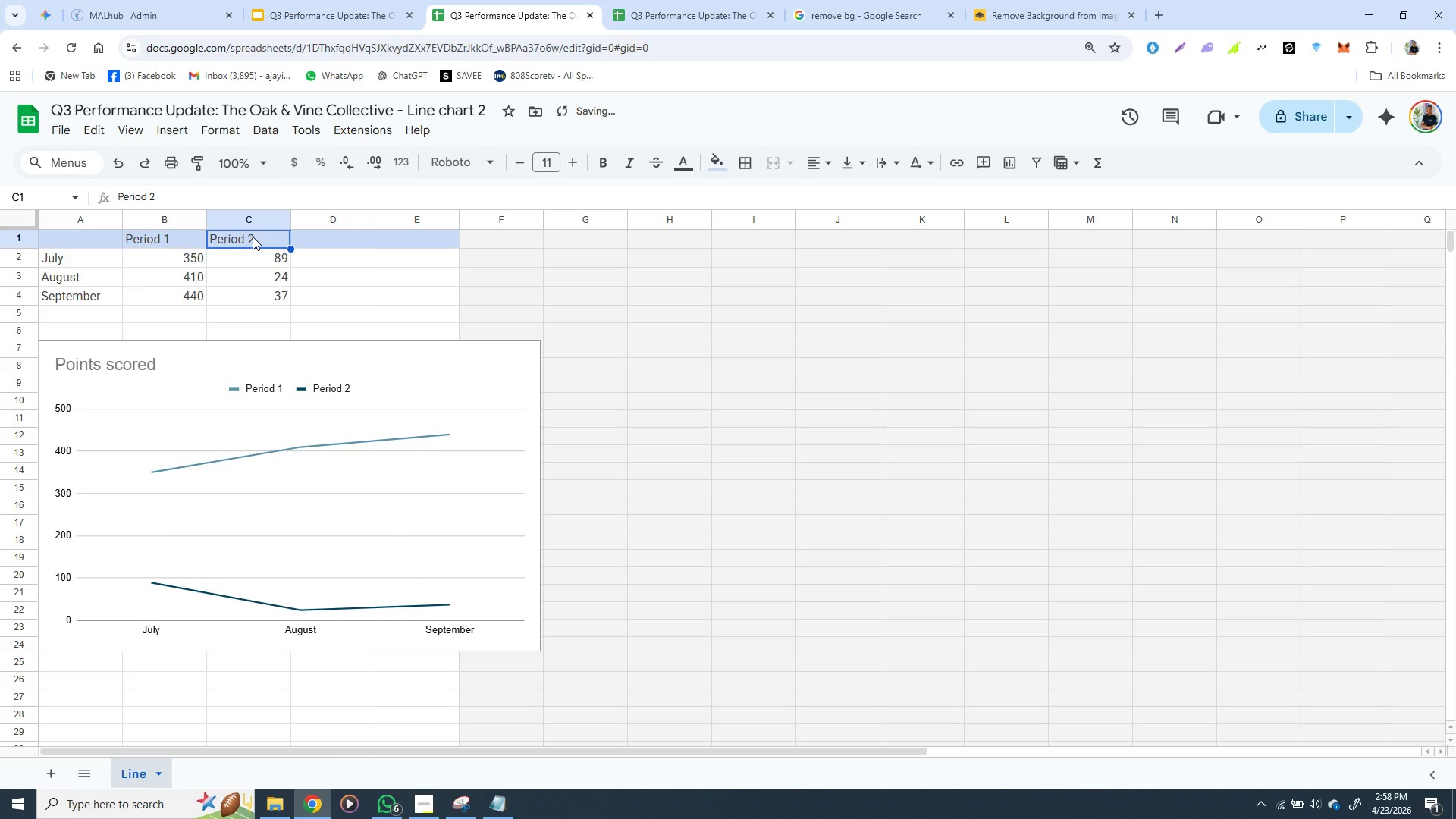 
hold_key(key=ShiftLeft, duration=1.45)
left_click([259, 310])
 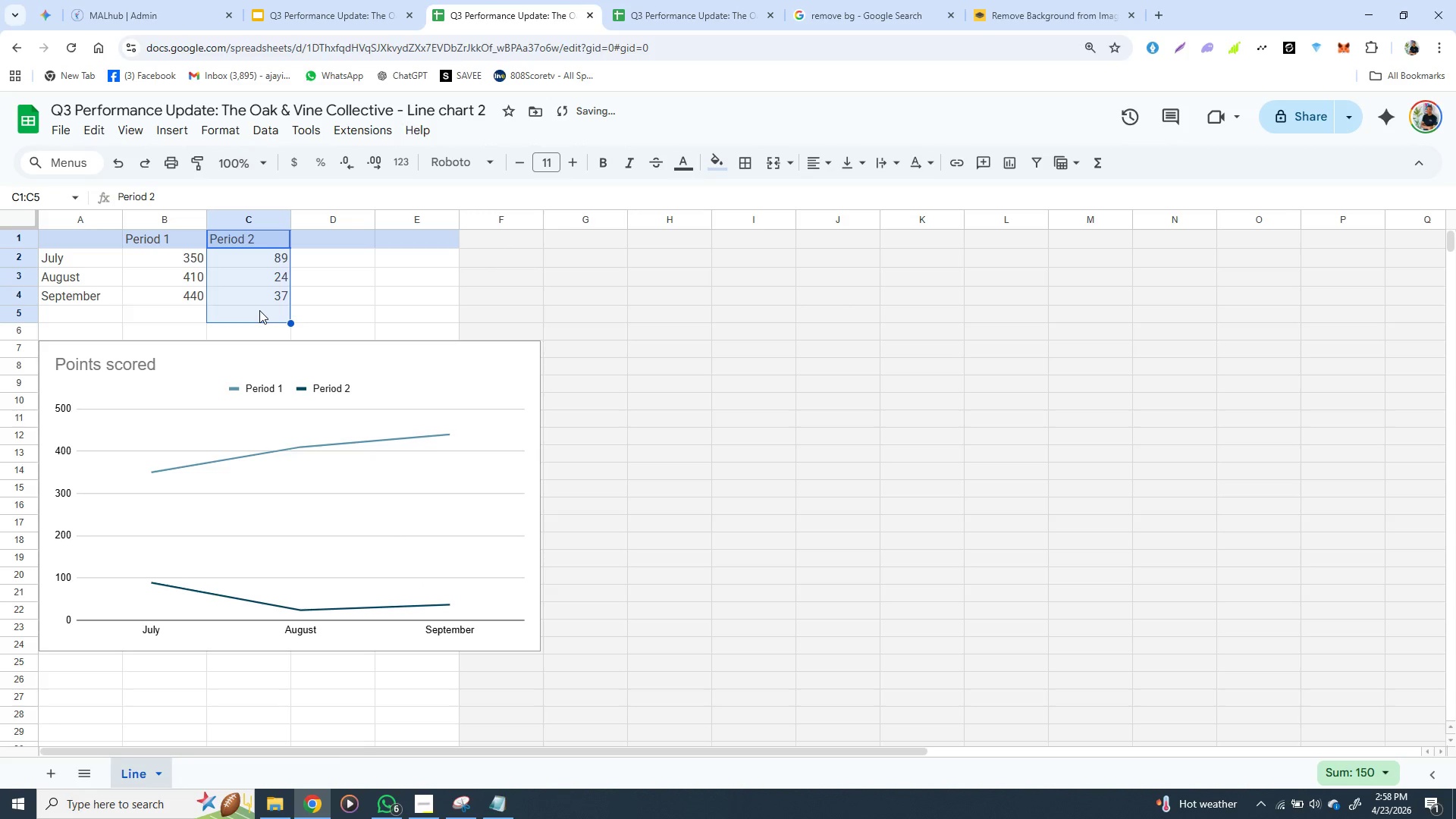 
key(Backspace)
 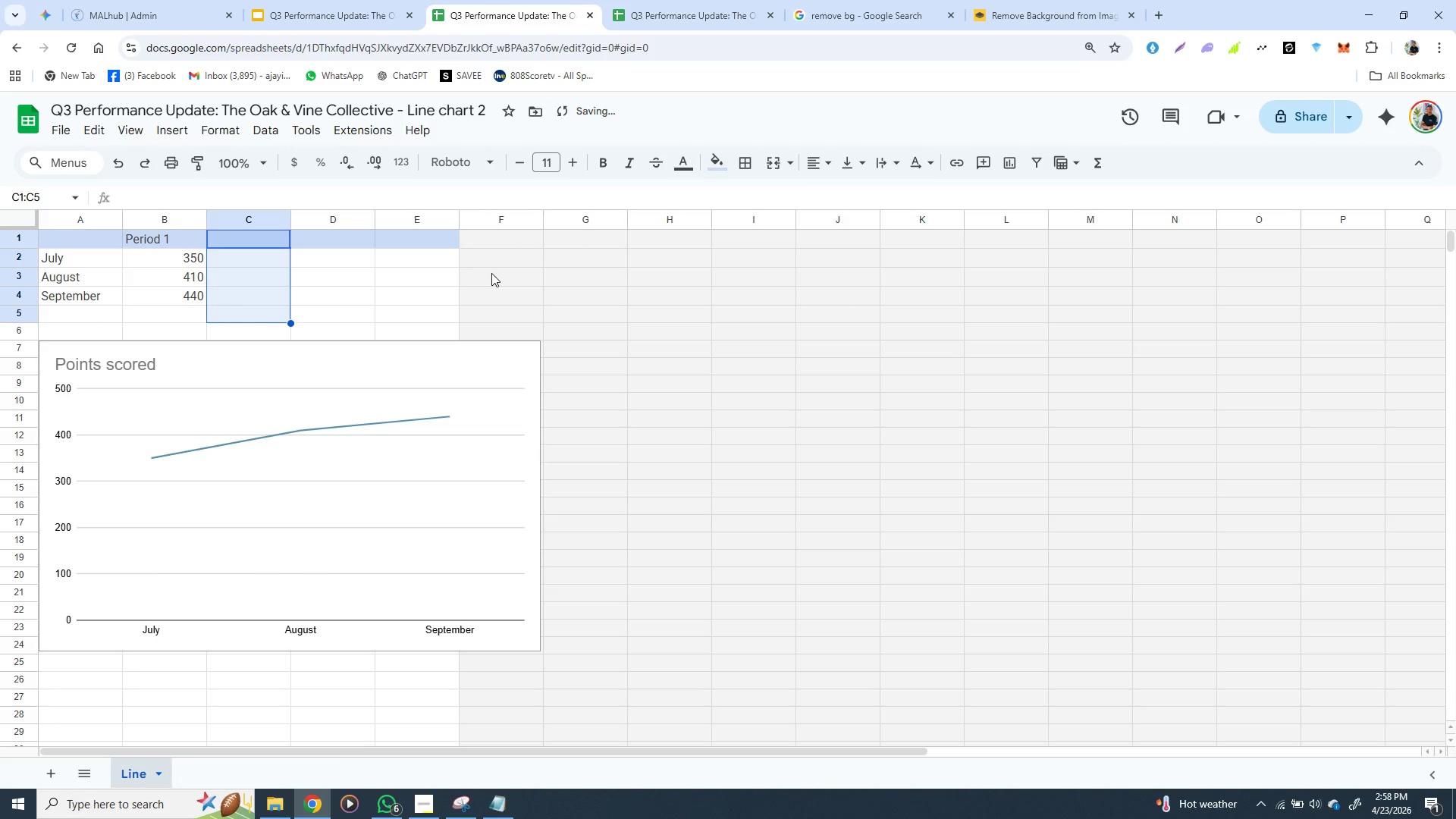 
left_click([532, 273])
 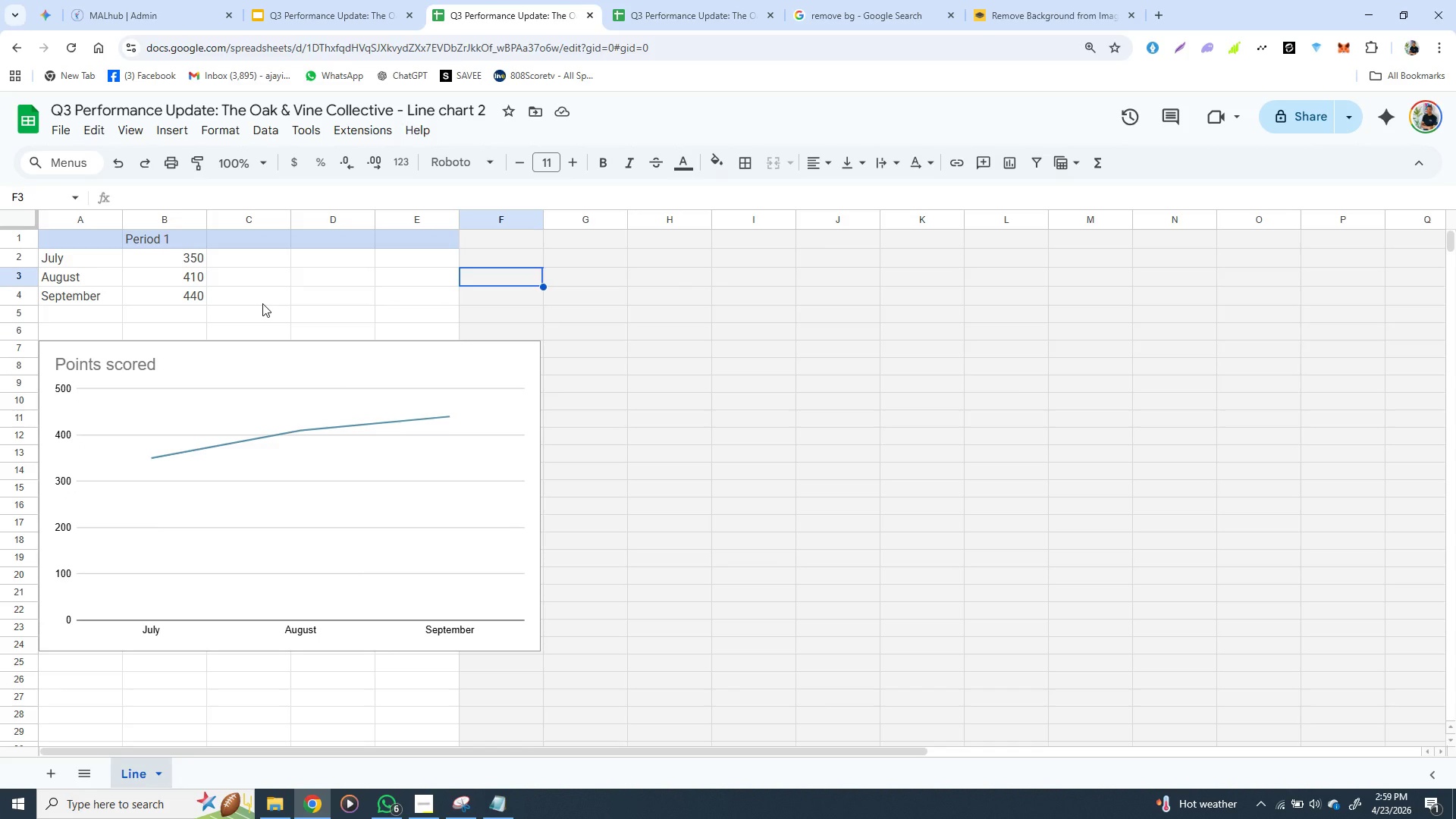 
wait(19.84)
 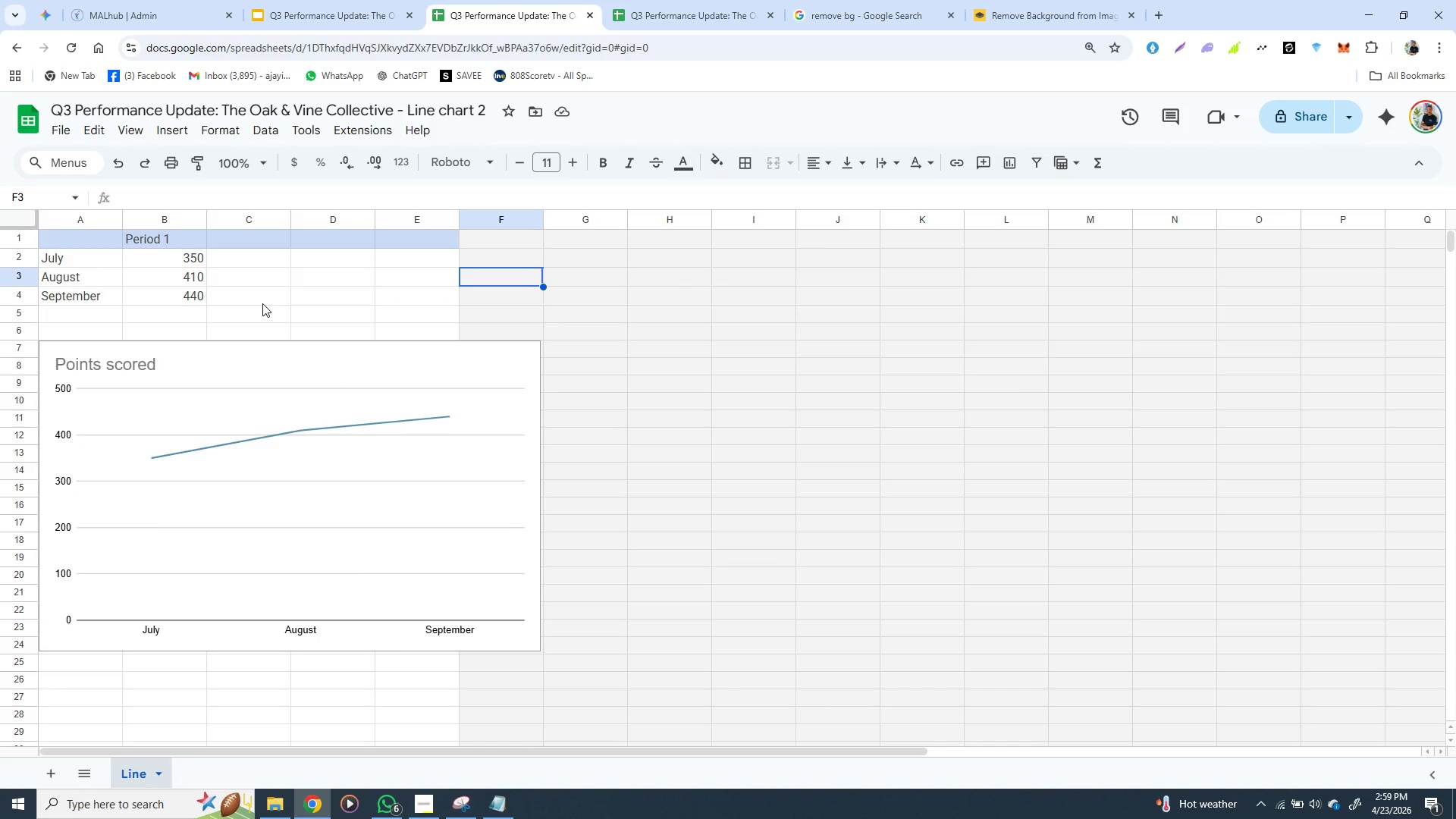 
left_click([395, 397])
 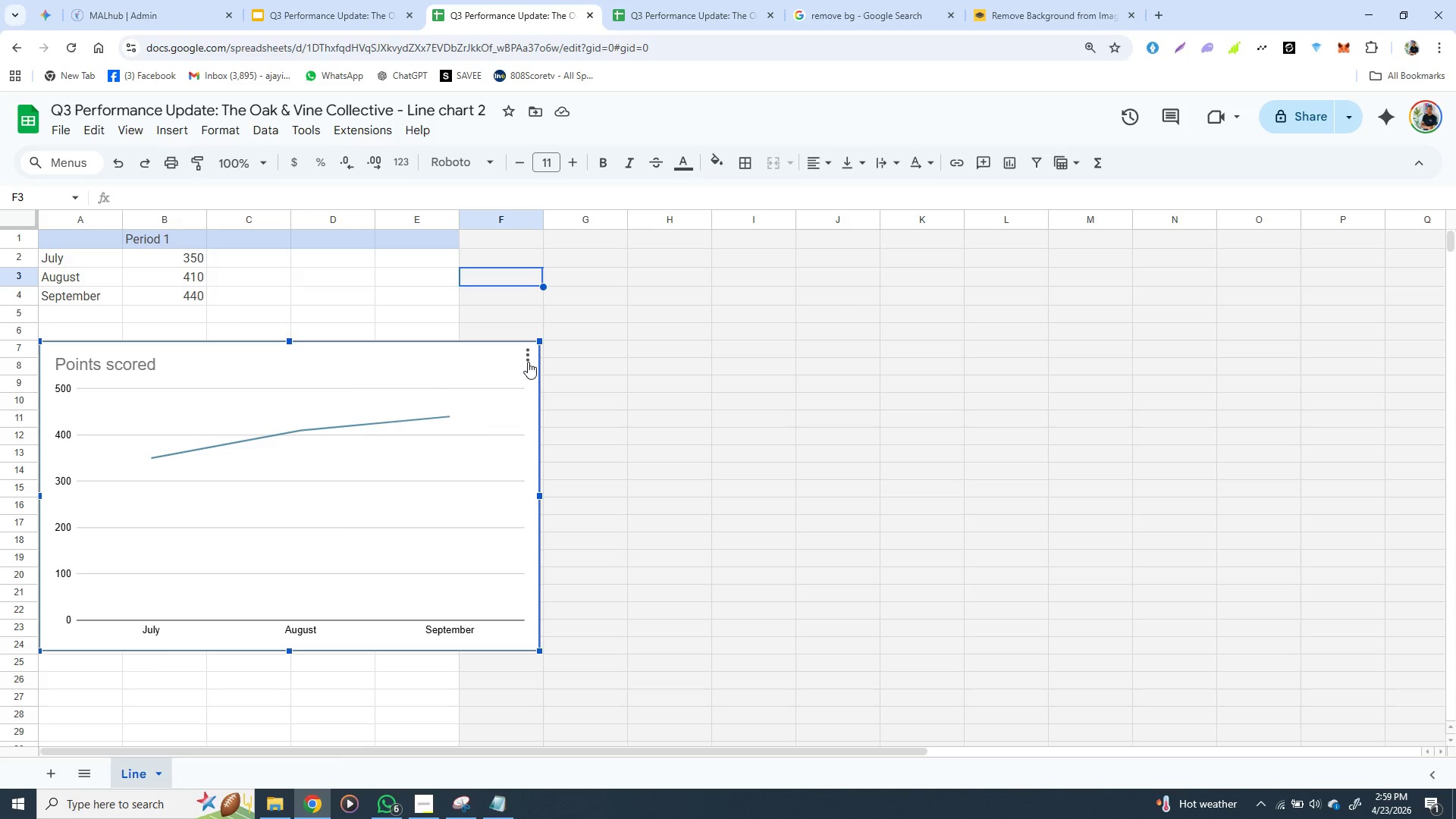 
double_click([512, 374])
 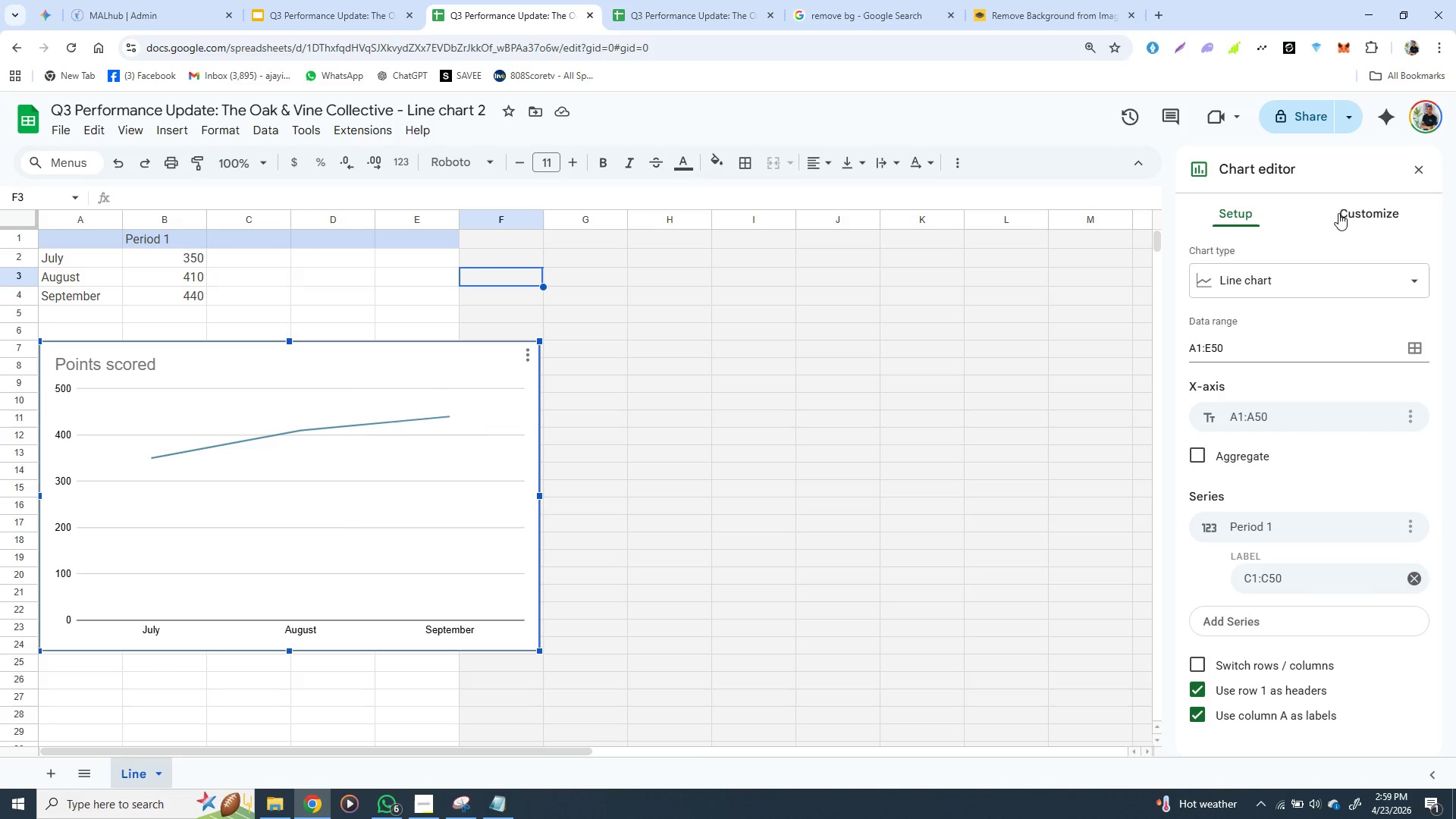 
left_click([1359, 213])
 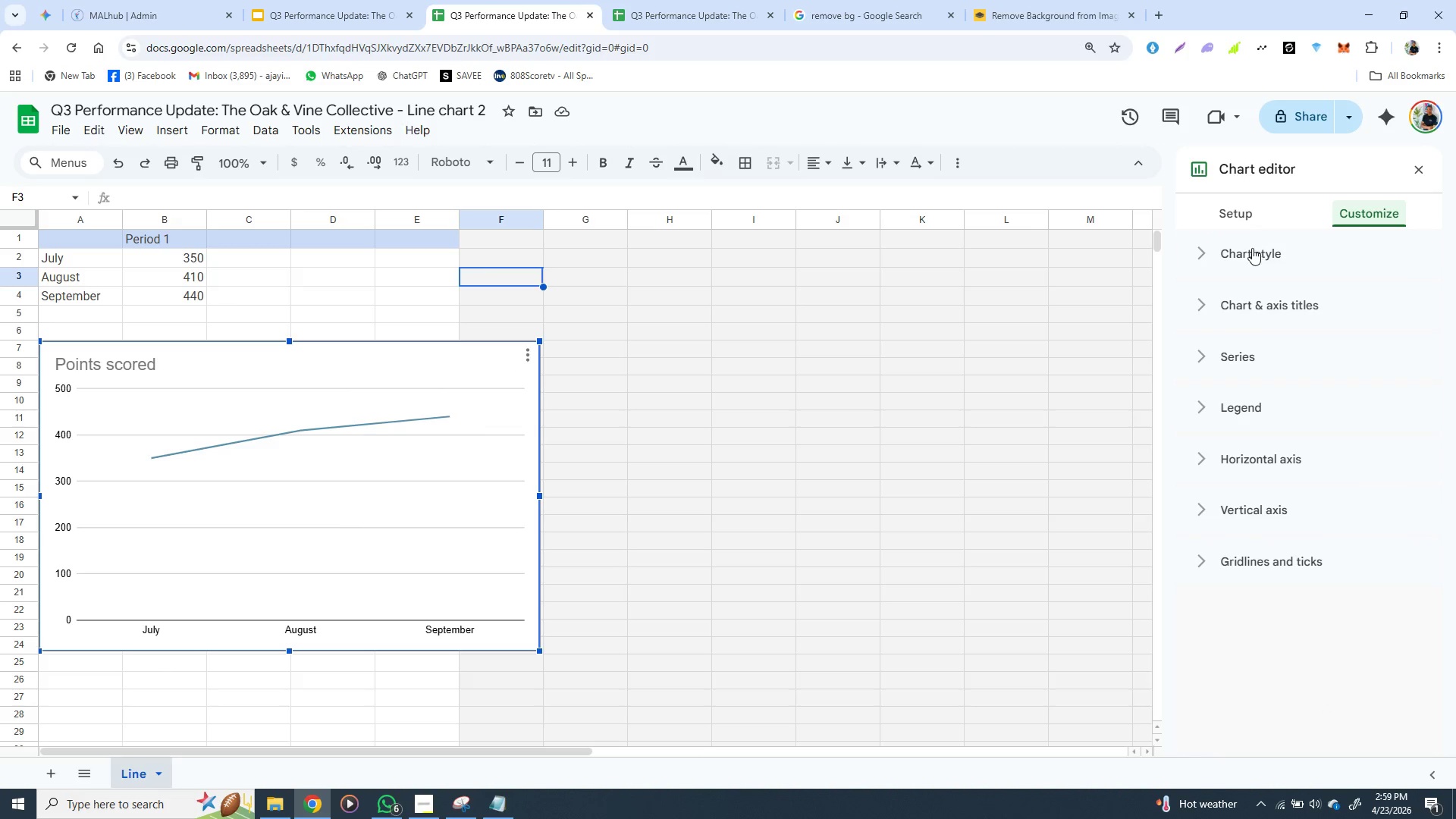 
left_click([1252, 255])
 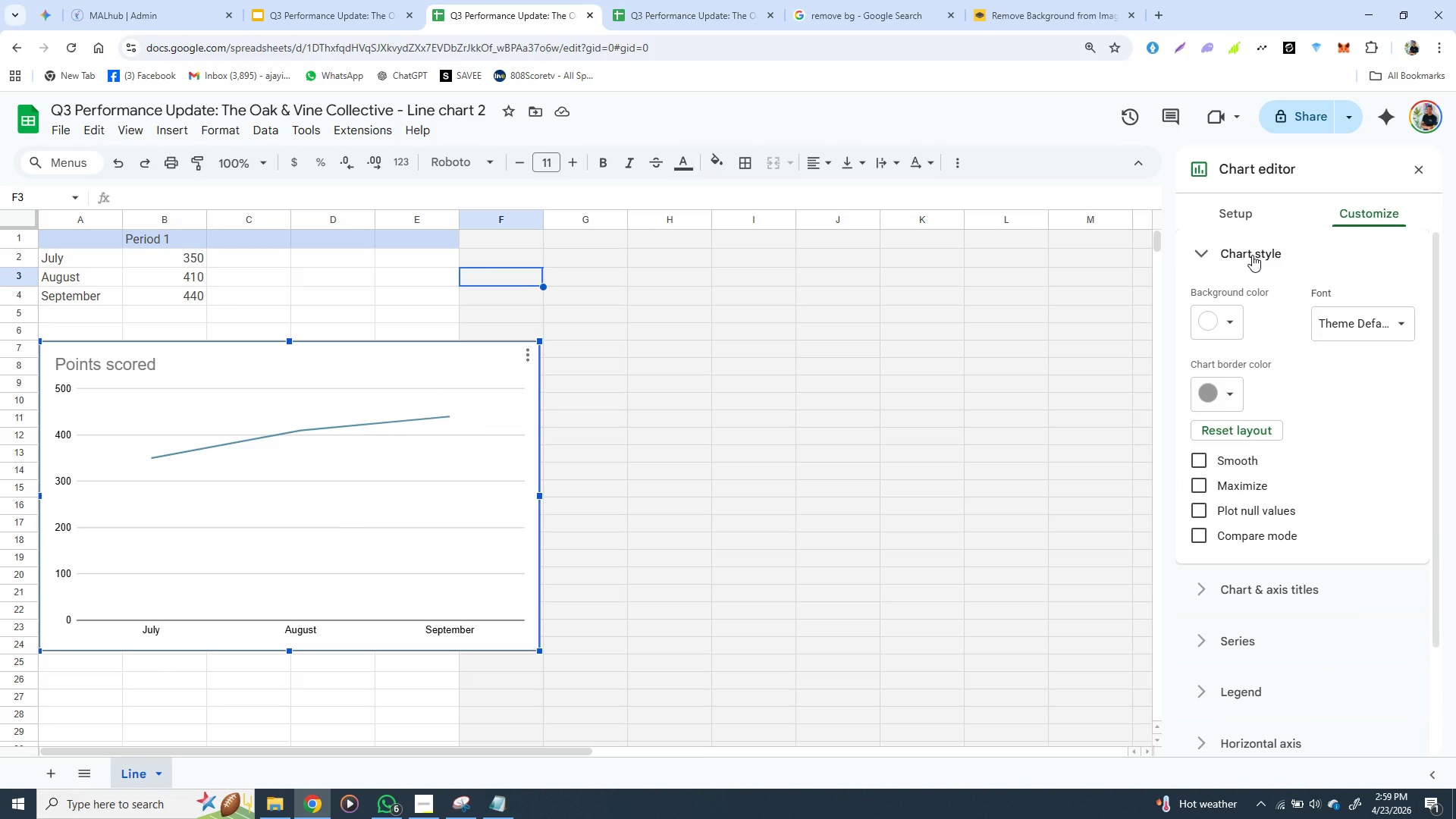 
wait(20.98)
 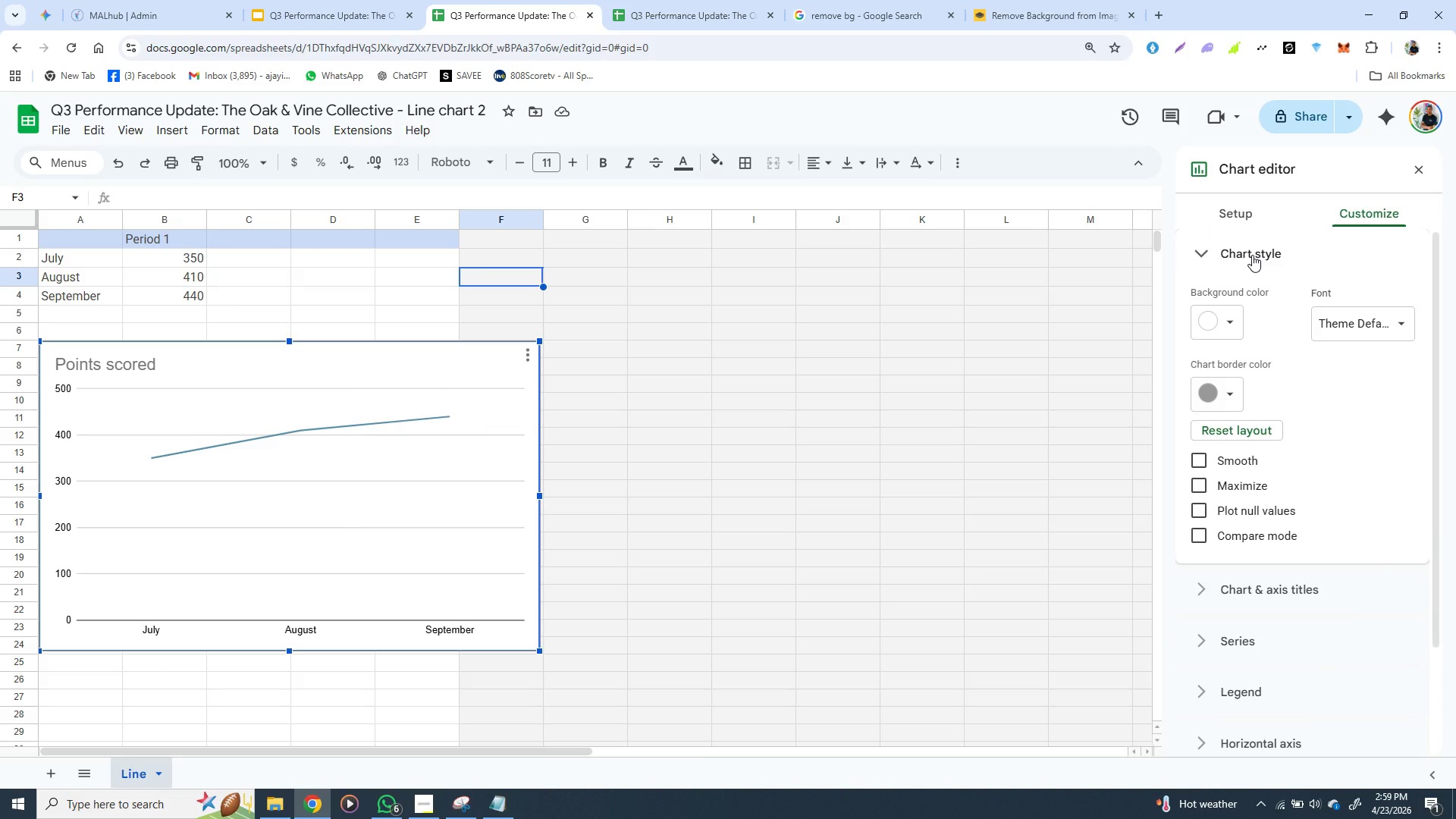 
left_click([397, 421])
 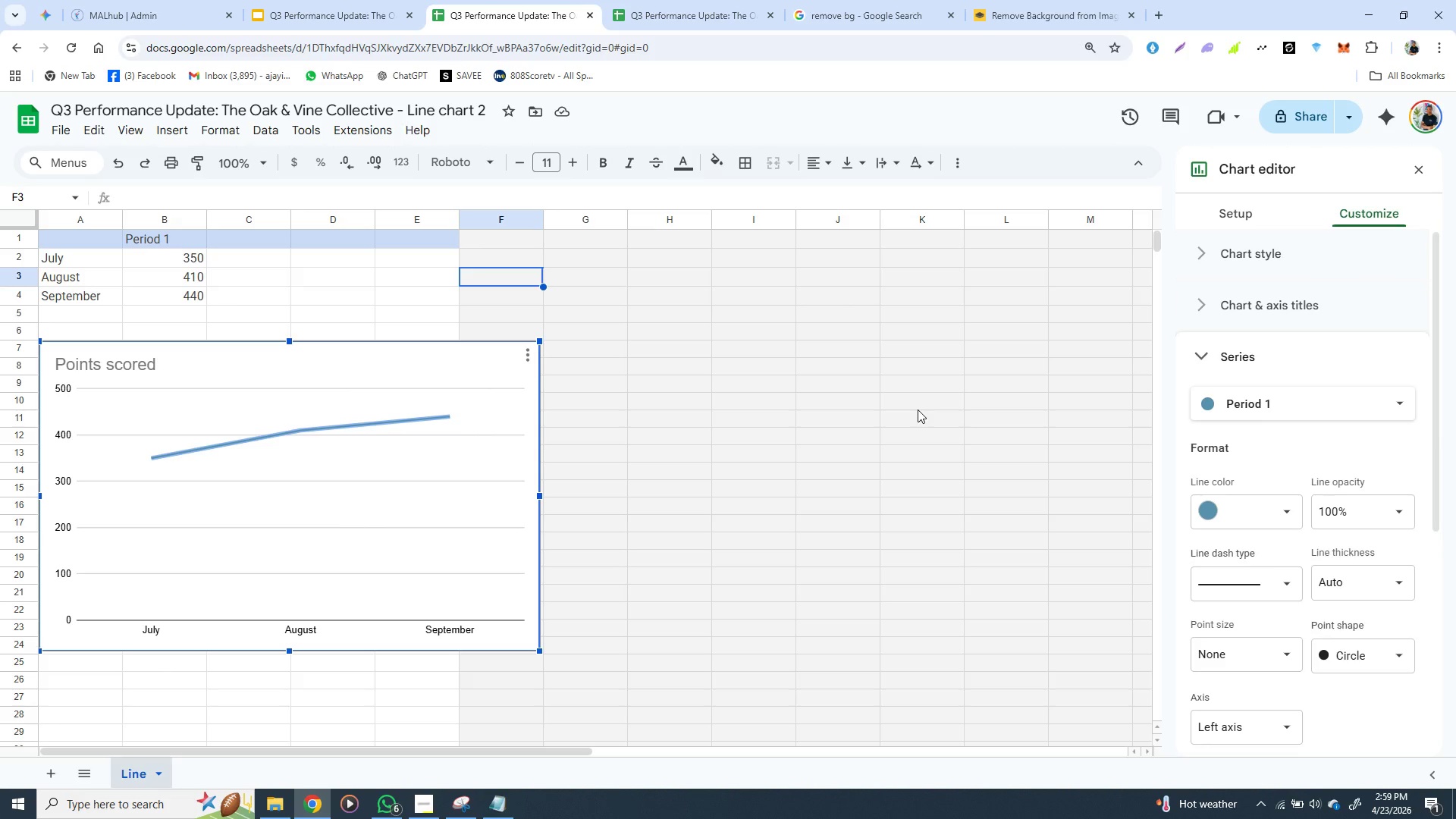 
mouse_move([1245, 508])
 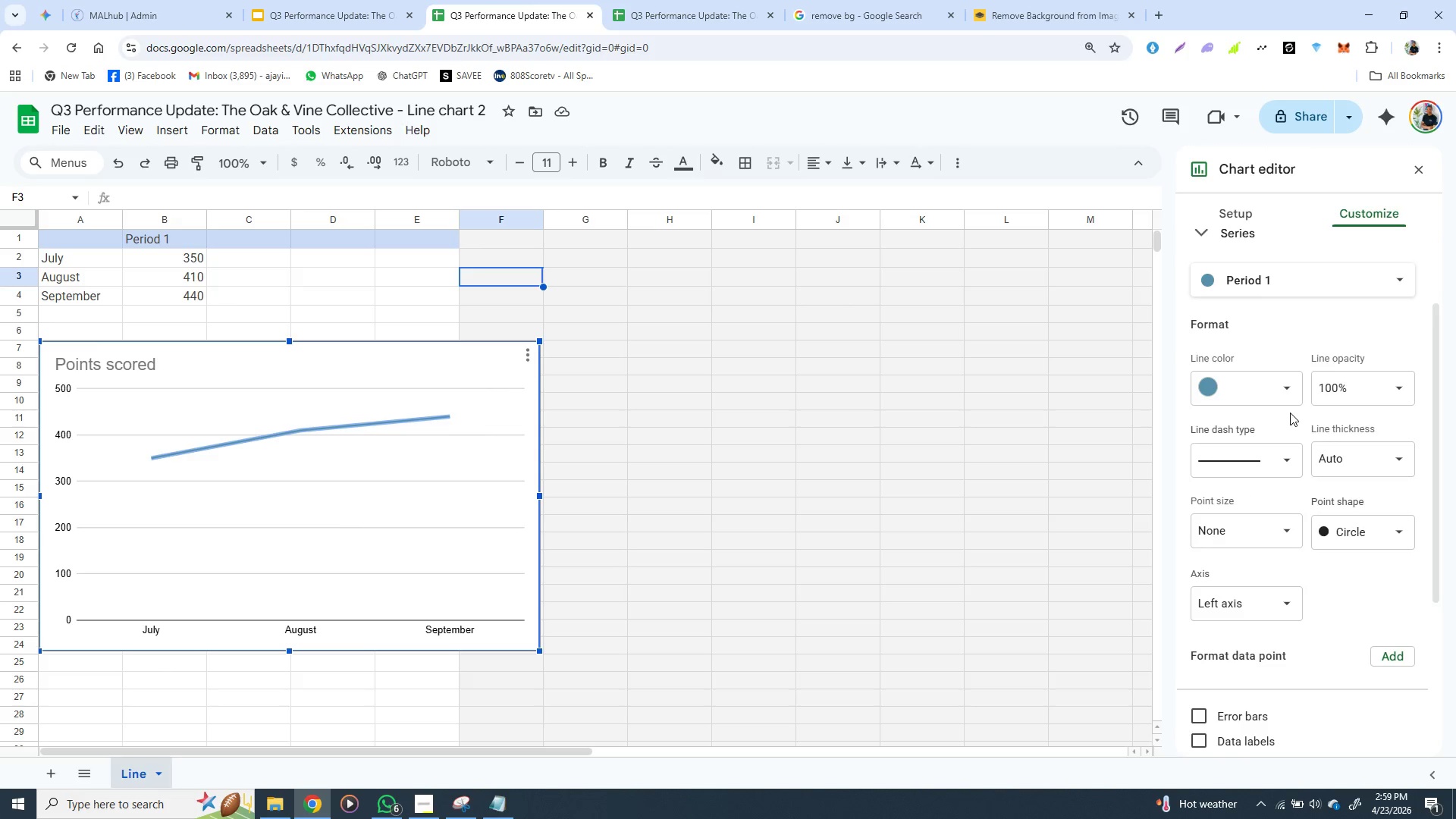 
mouse_move([1276, 423])
 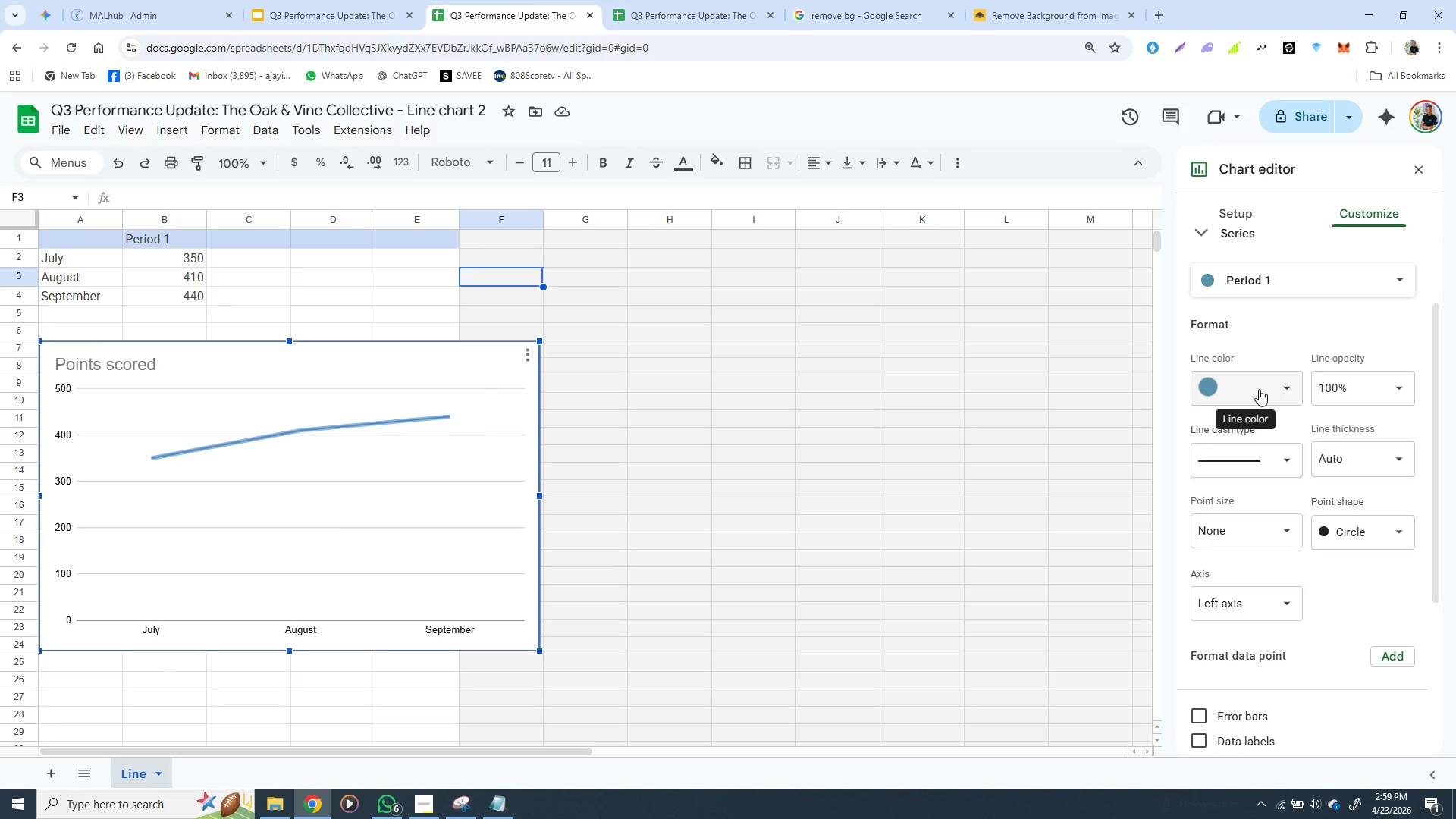 
left_click([1292, 389])
 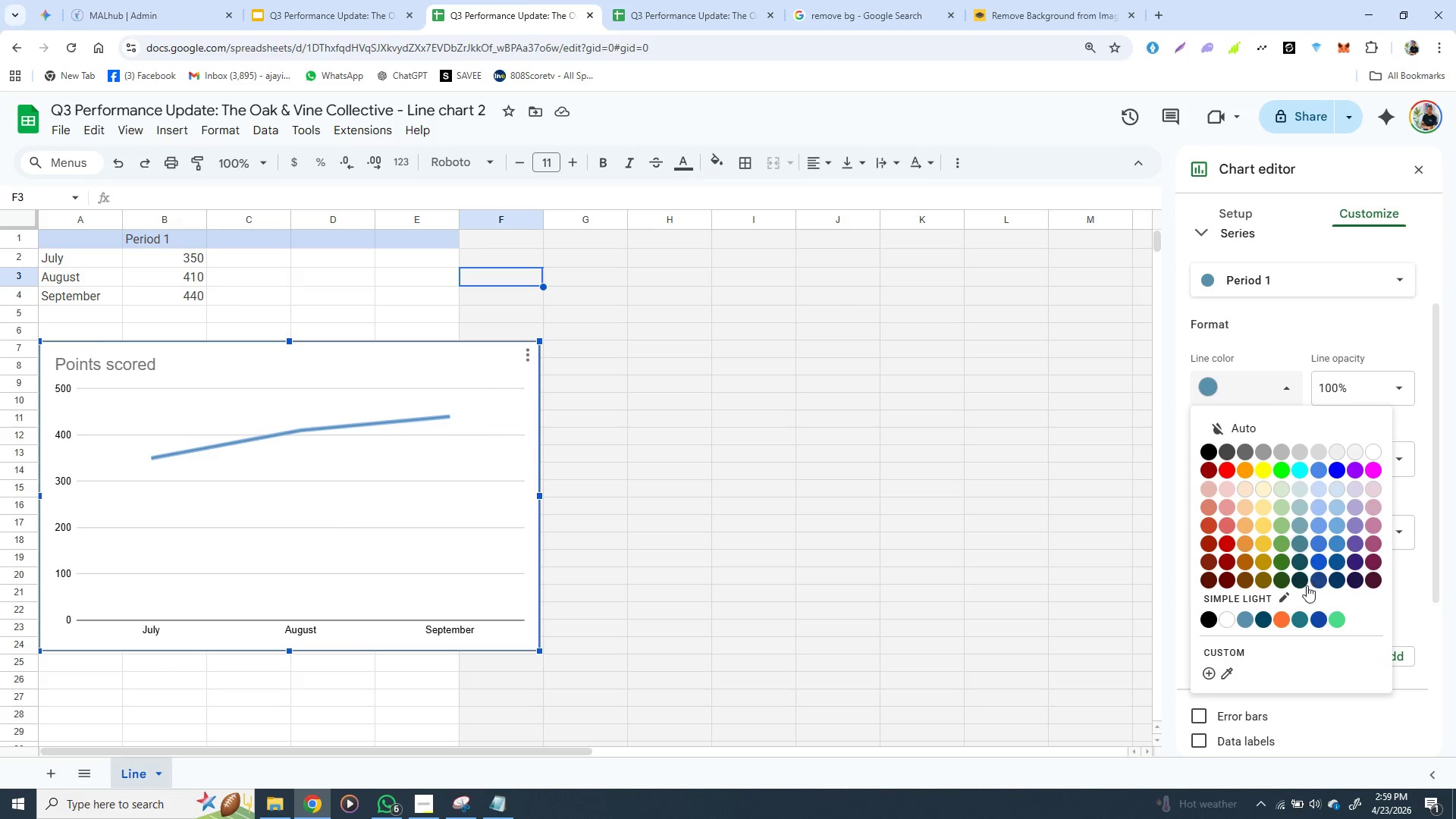 
wait(5.02)
 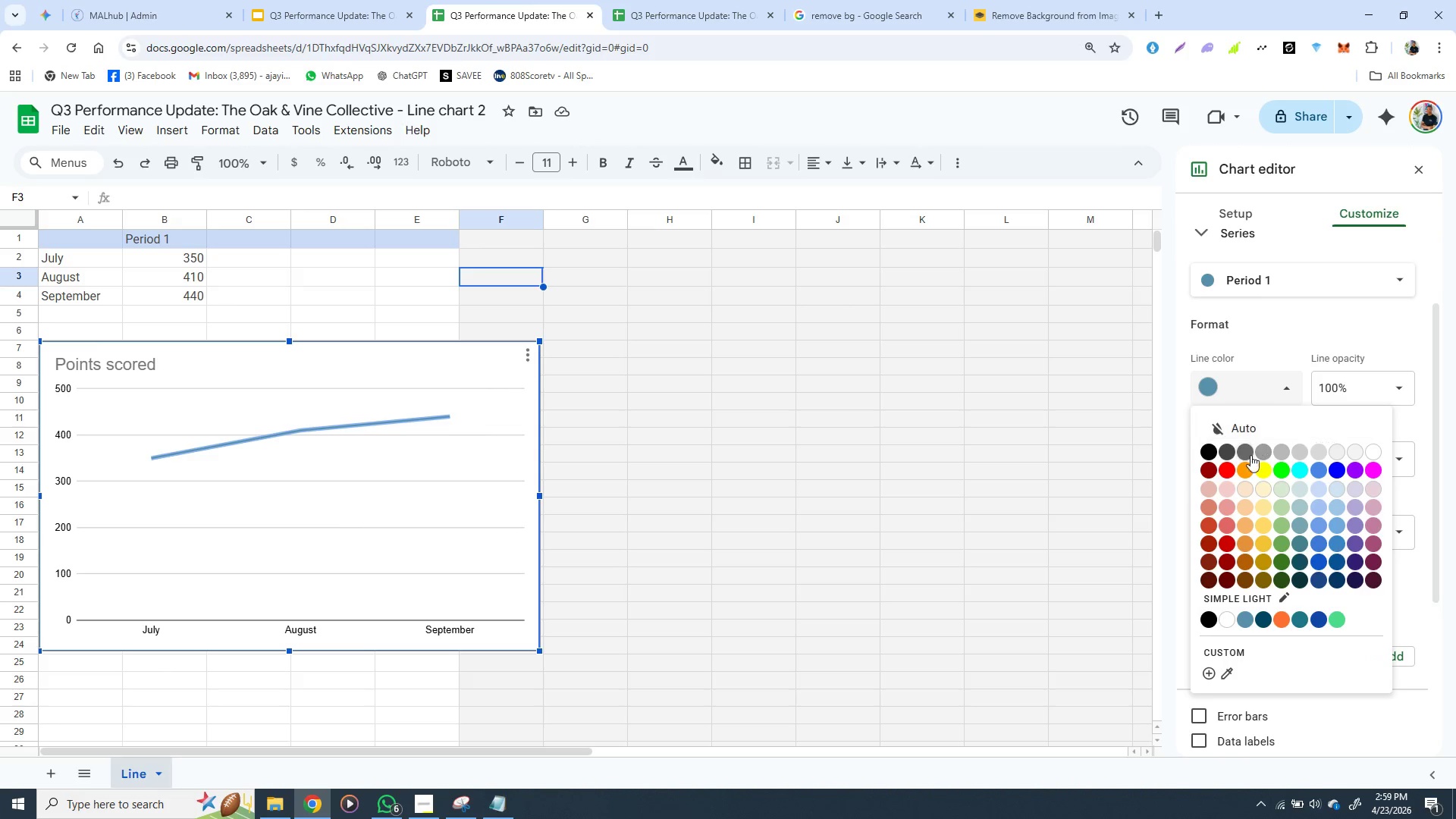 
left_click([1246, 648])
 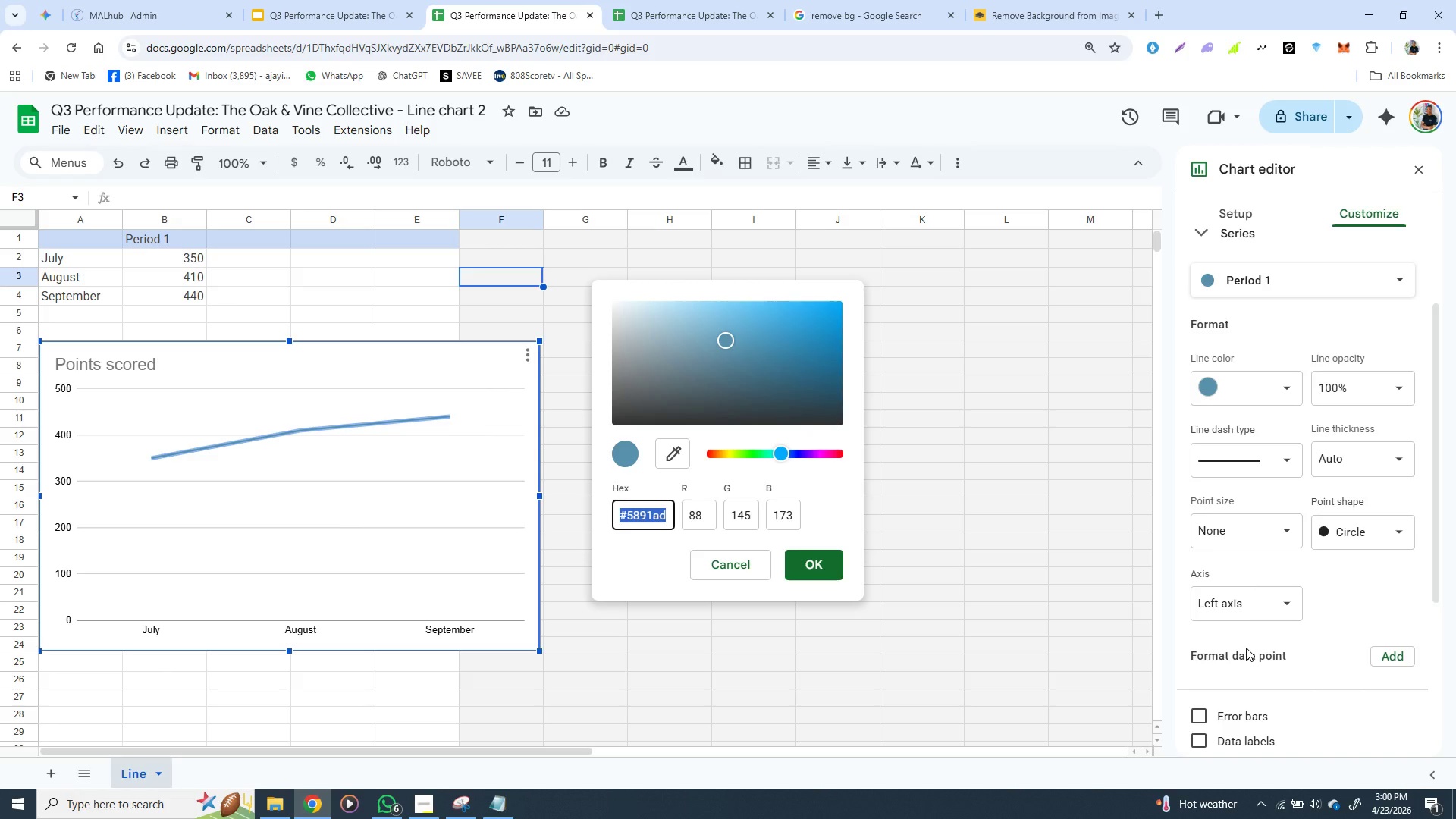 
type(013220)
 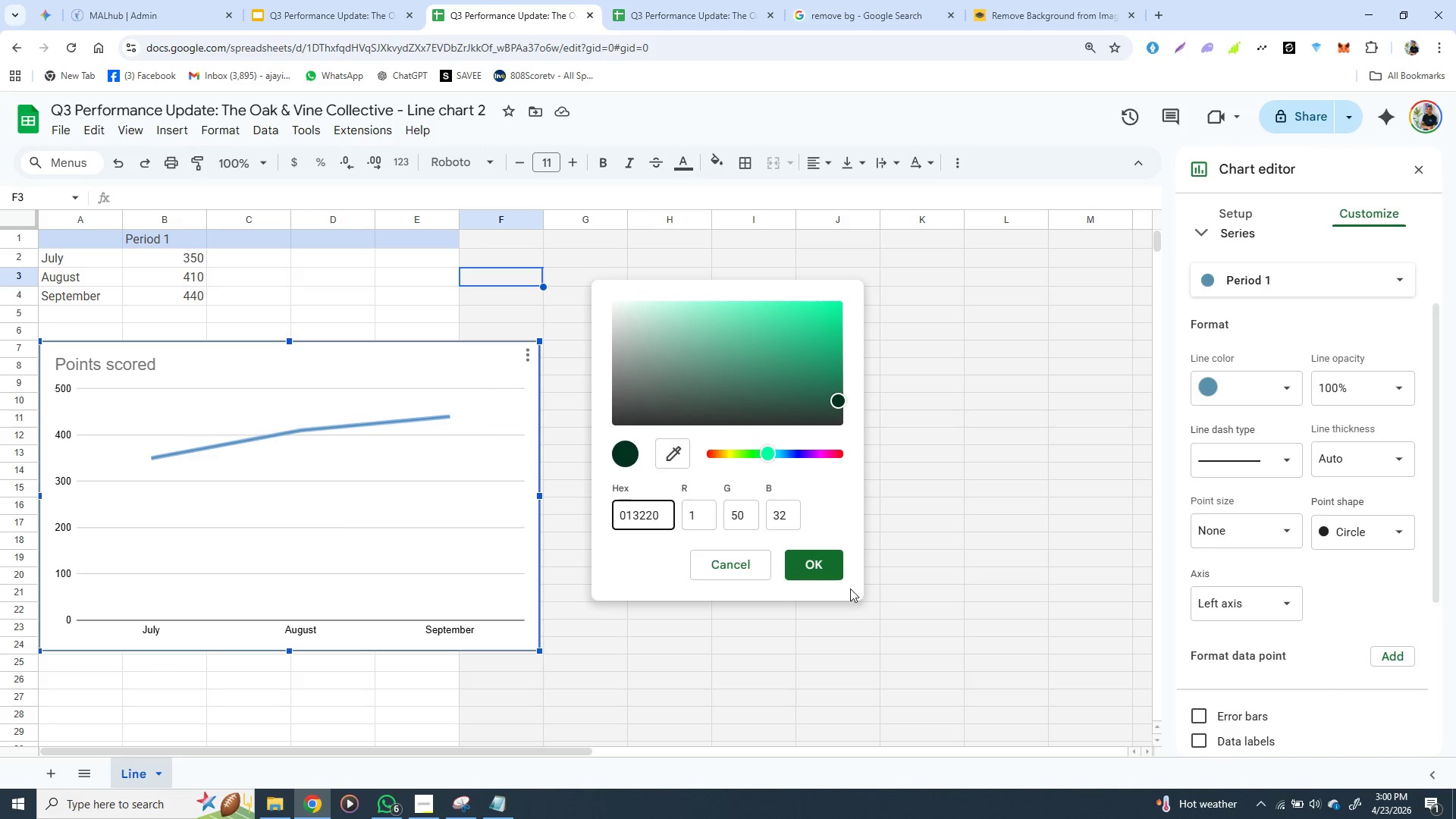 
left_click([820, 572])
 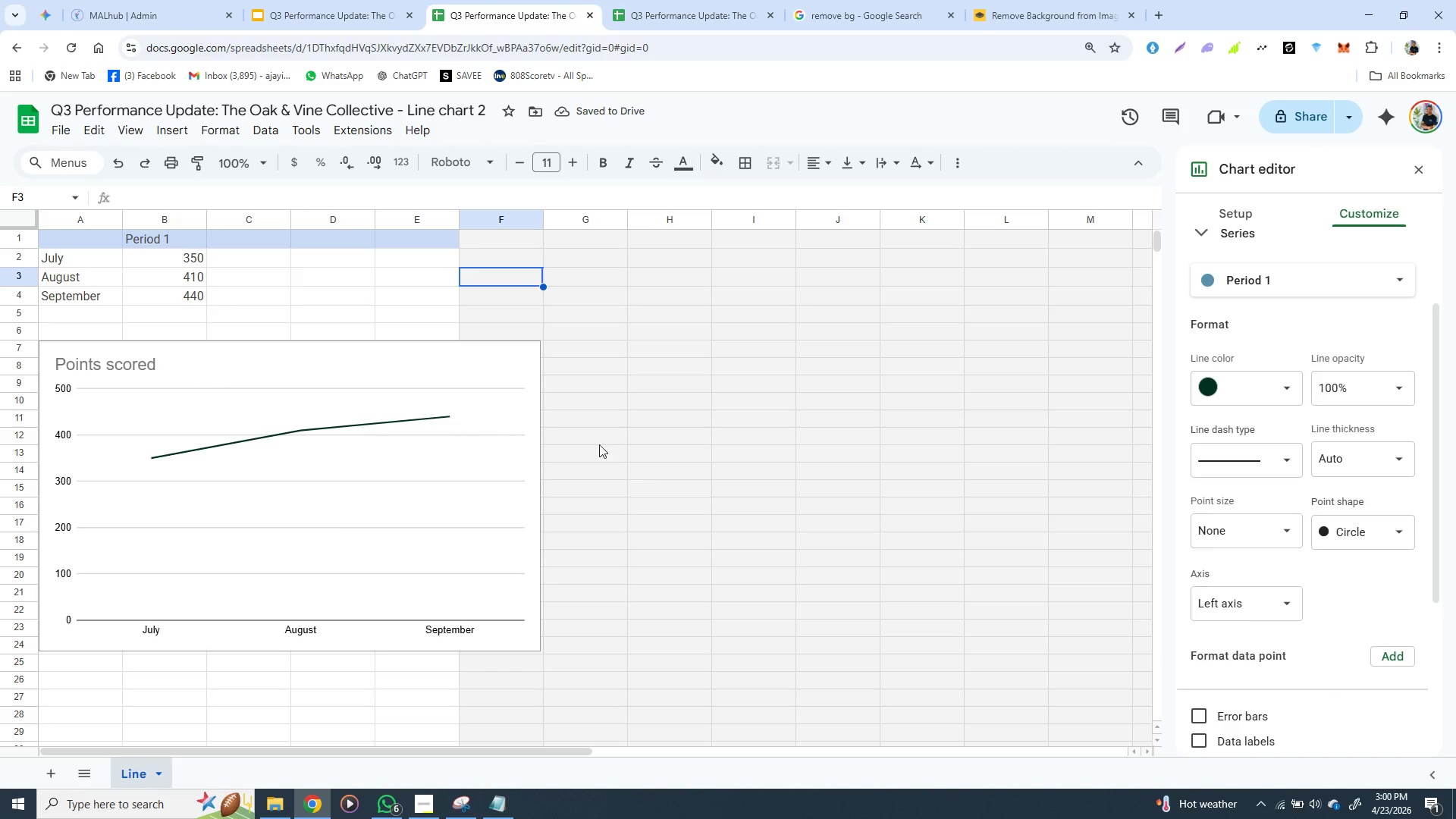 
wait(5.62)
 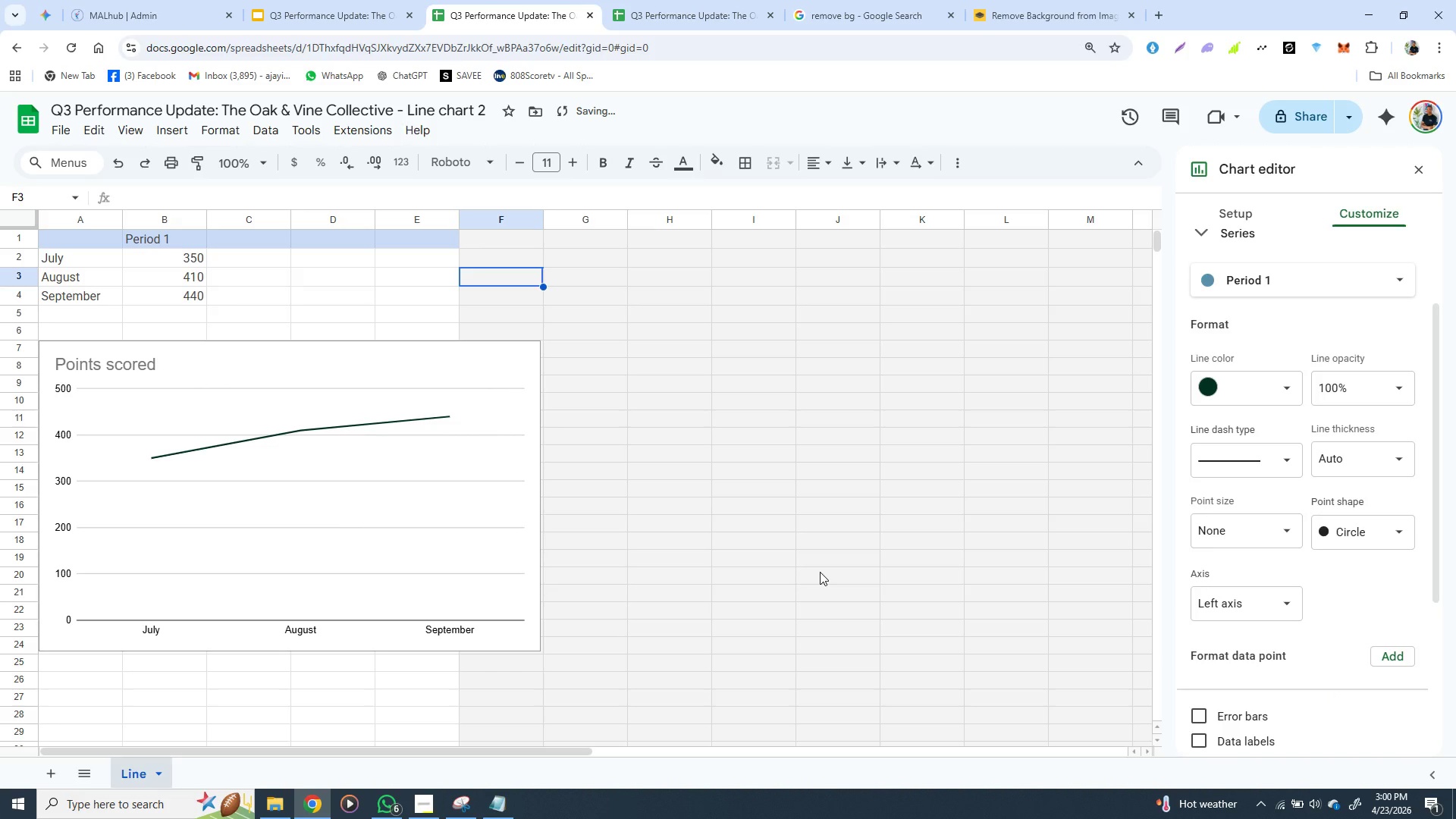 
left_click([425, 419])
 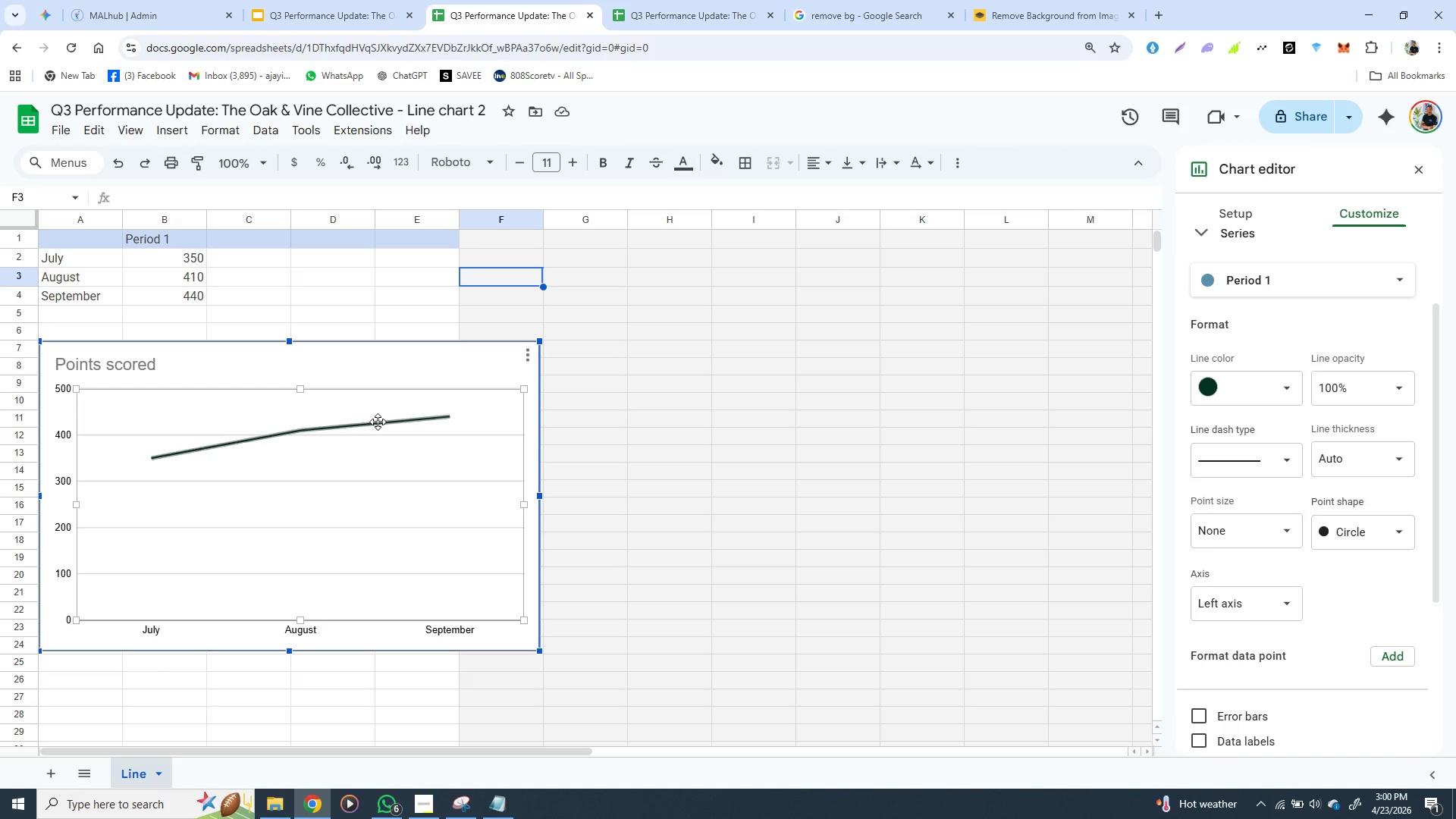 
left_click([378, 422])
 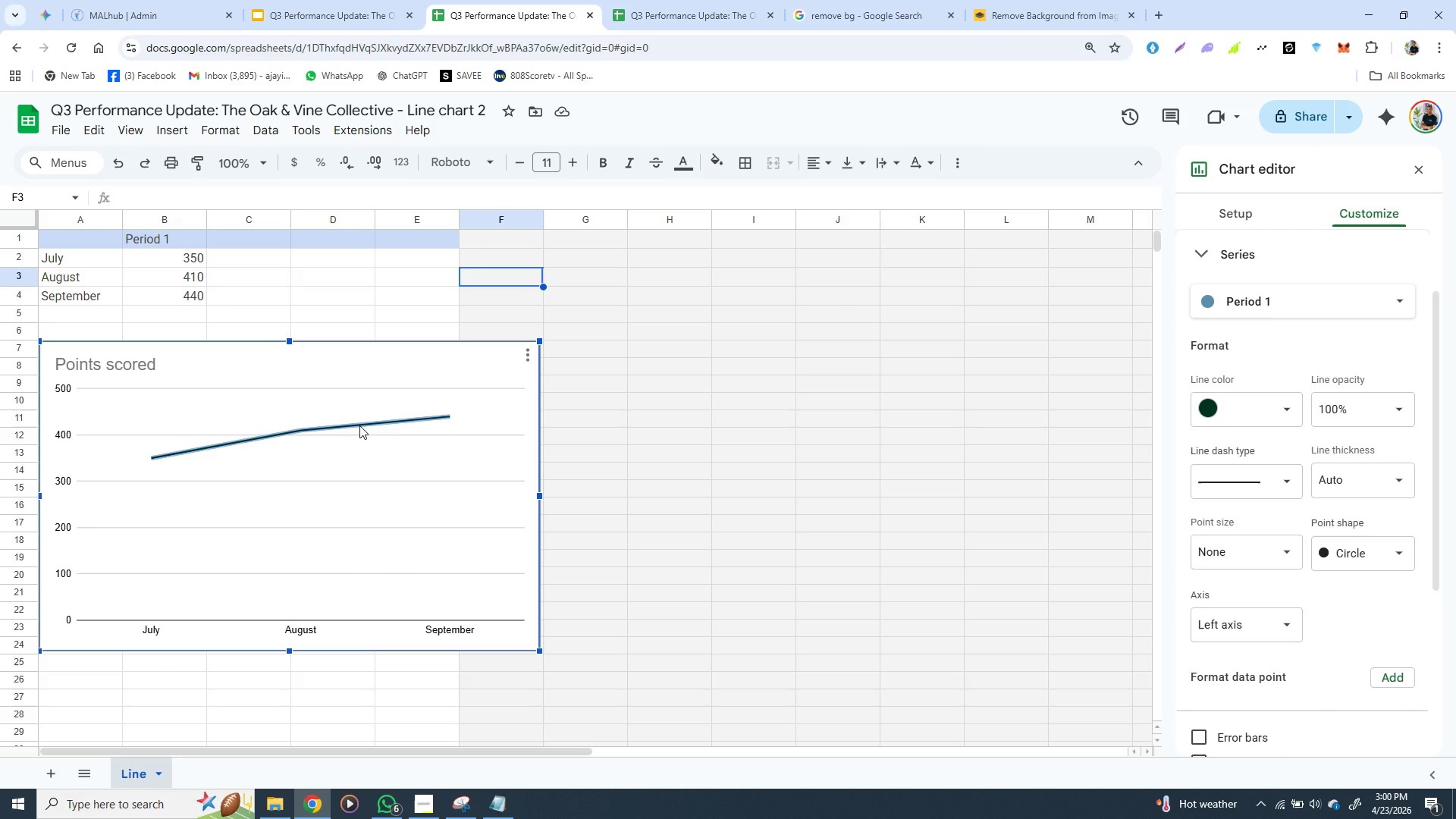 
left_click([359, 425])
 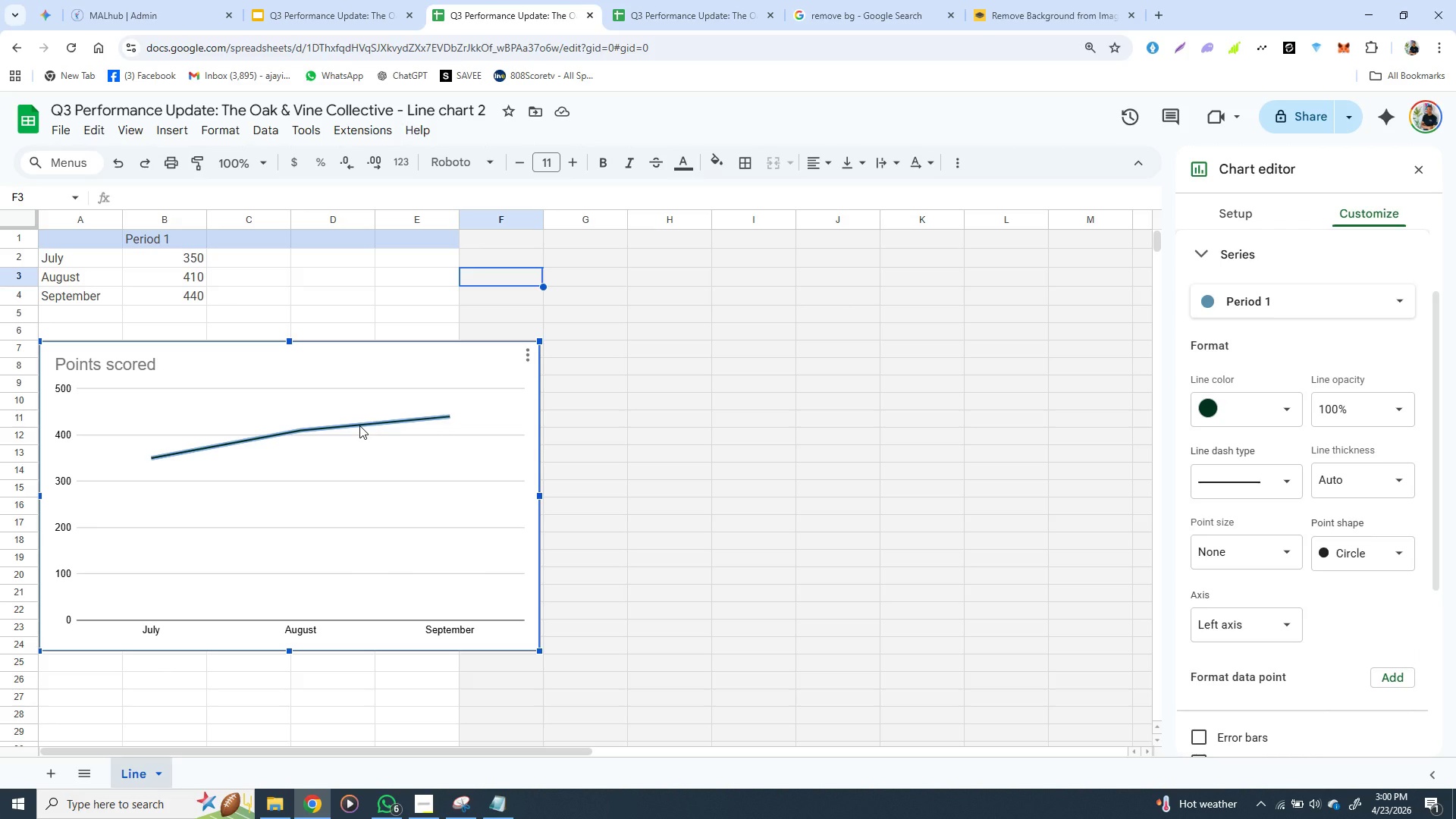 
wait(7.61)
 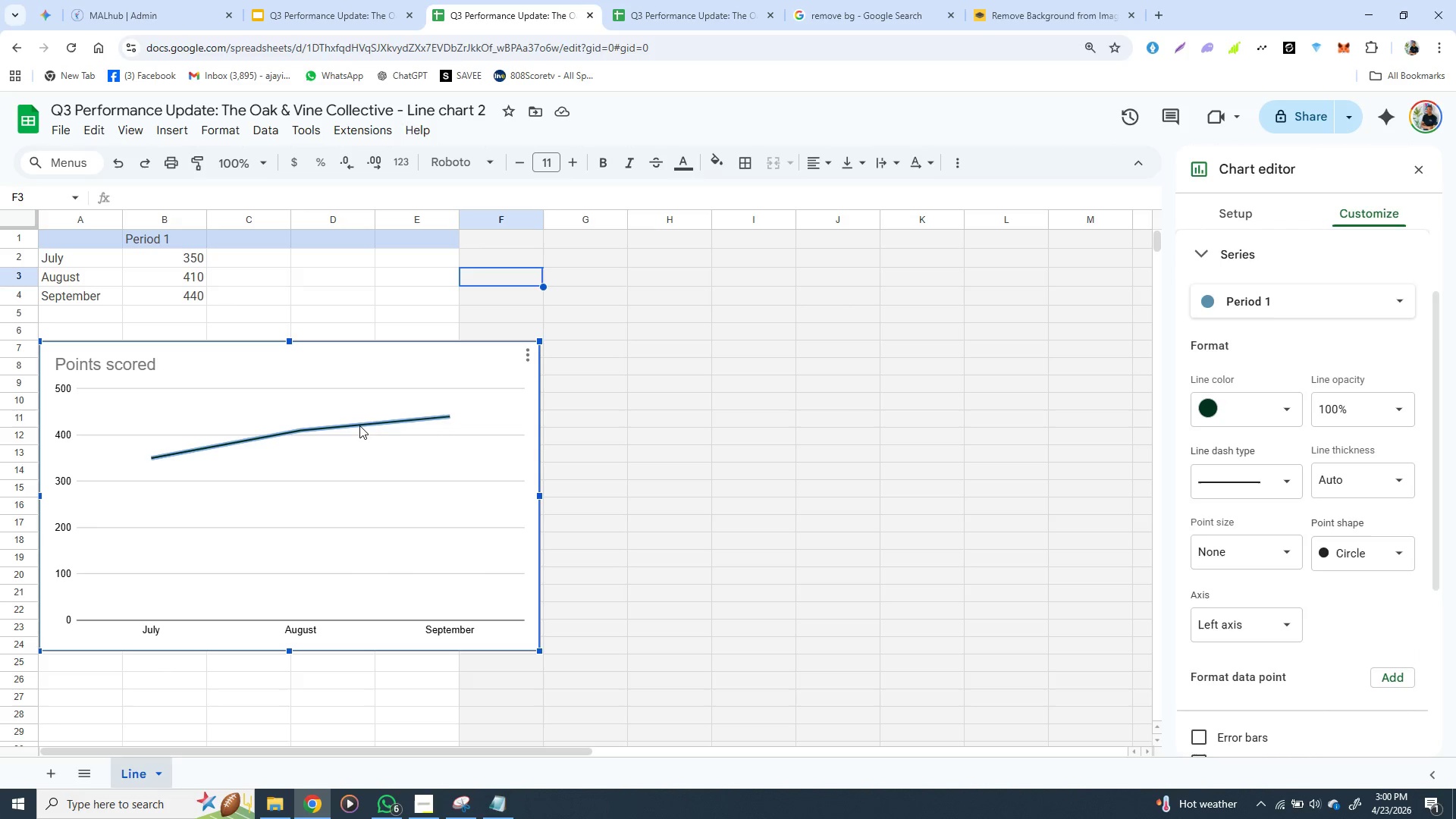 
mouse_move([1267, 588])
 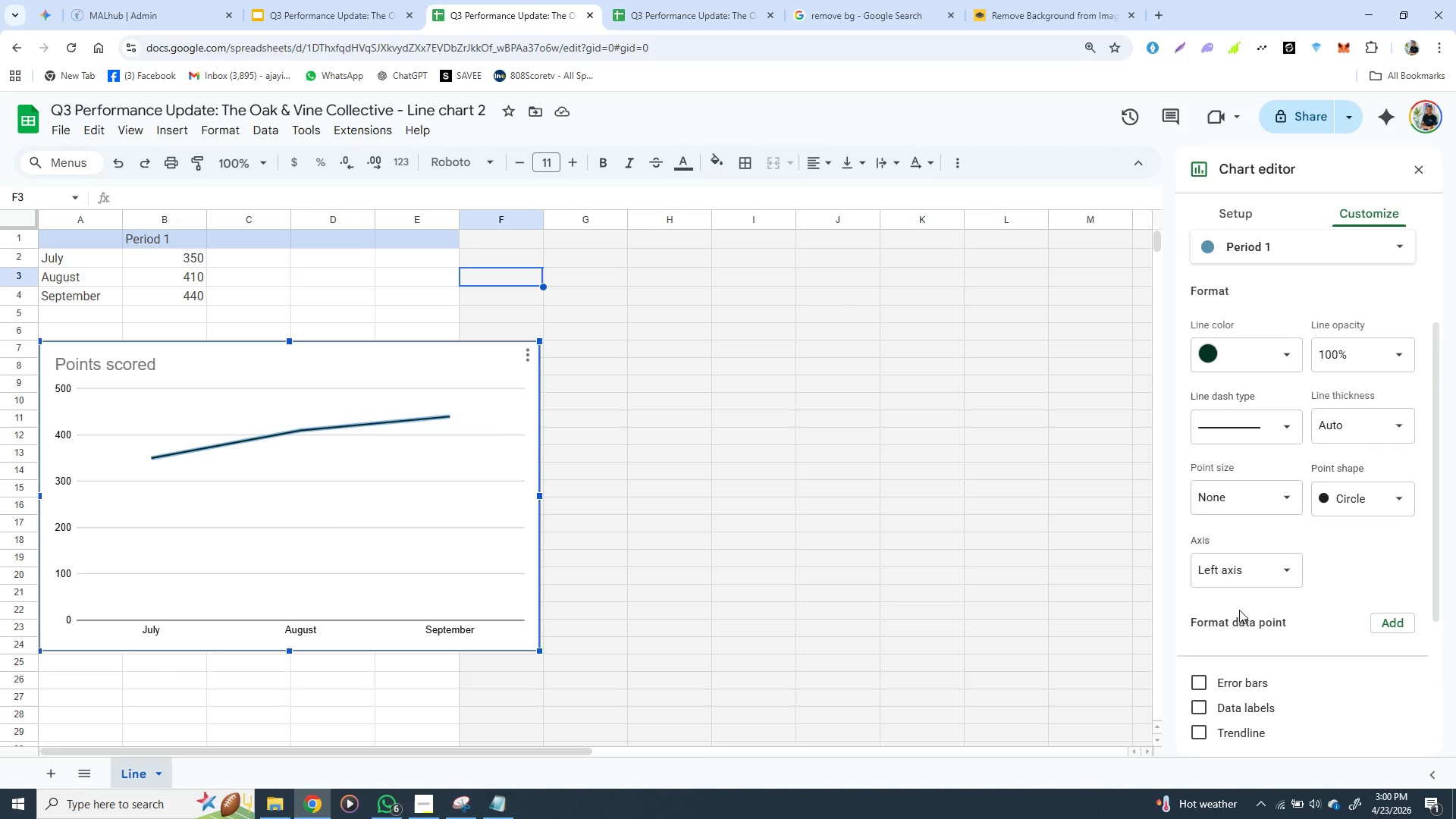 
wait(14.19)
 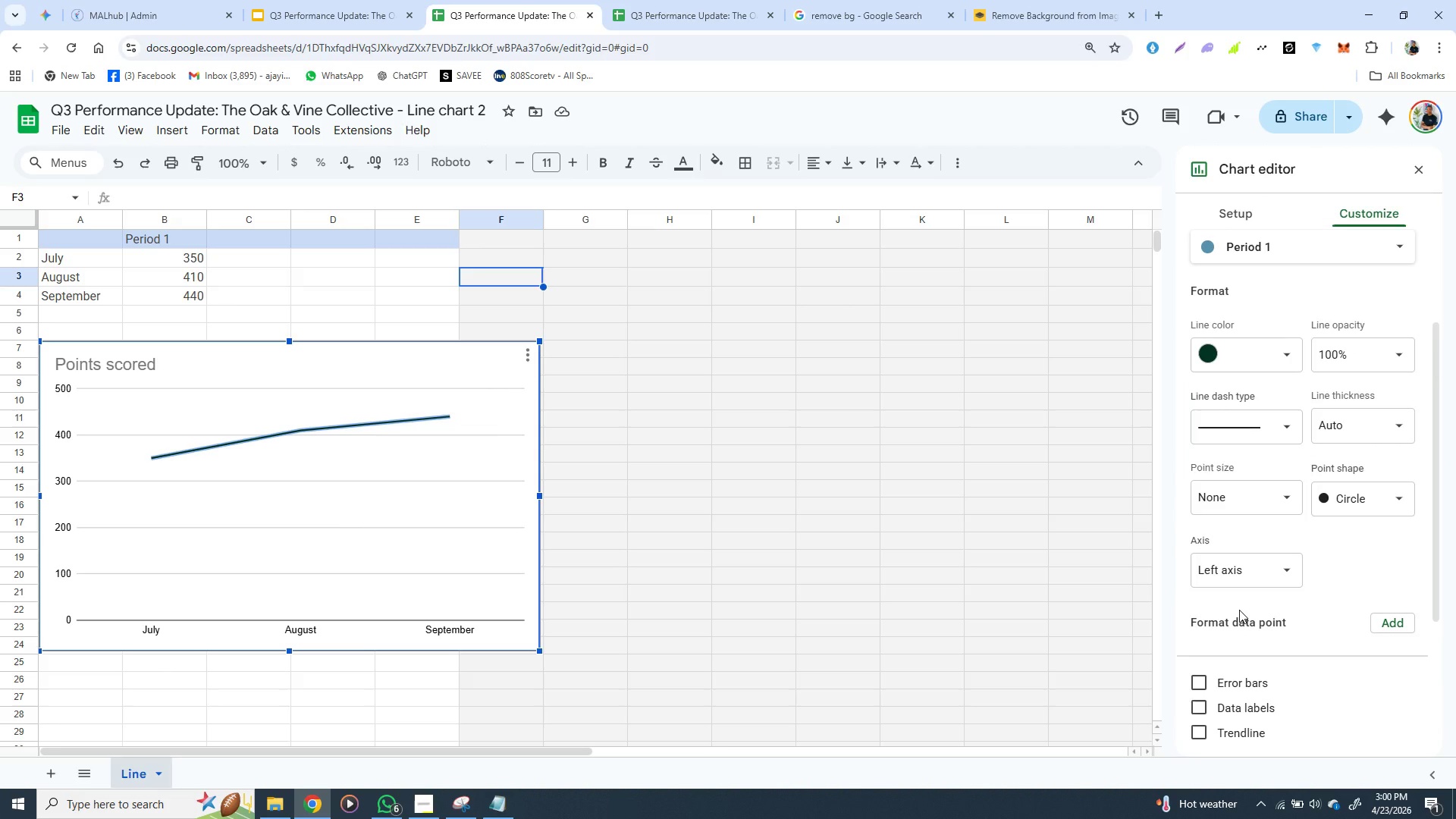 
left_click([1401, 425])
 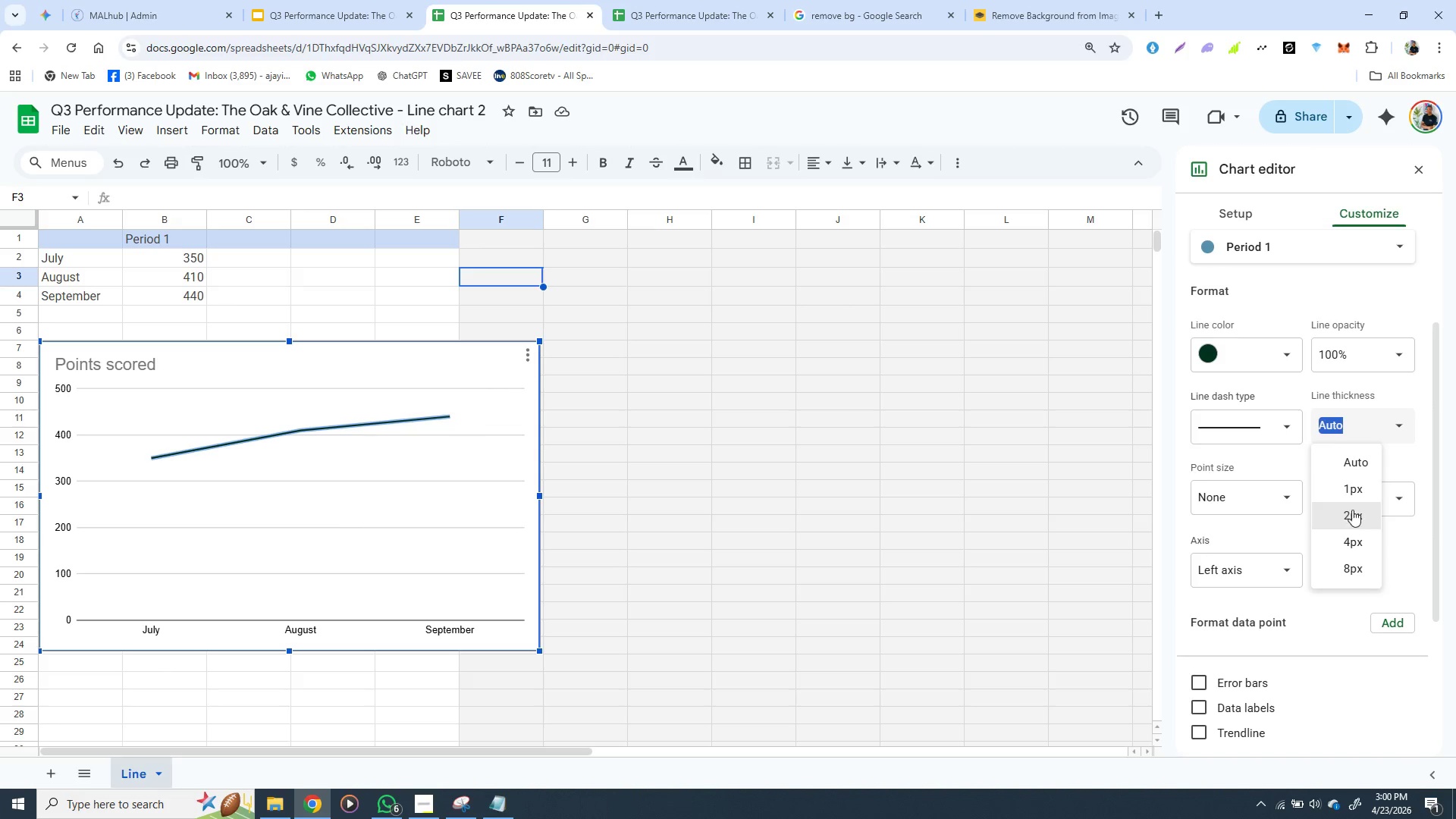 
wait(7.19)
 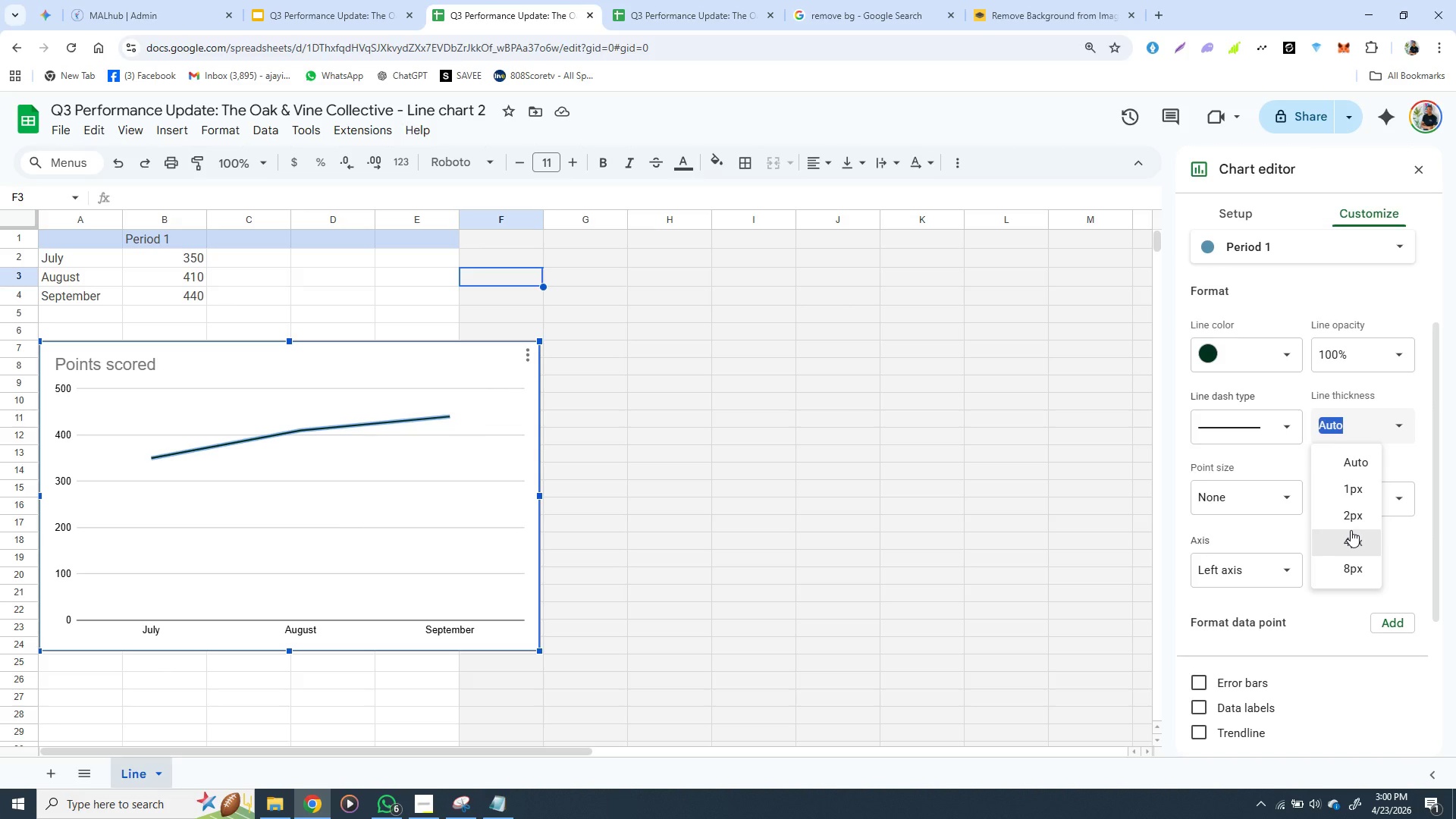 
left_click([1348, 532])
 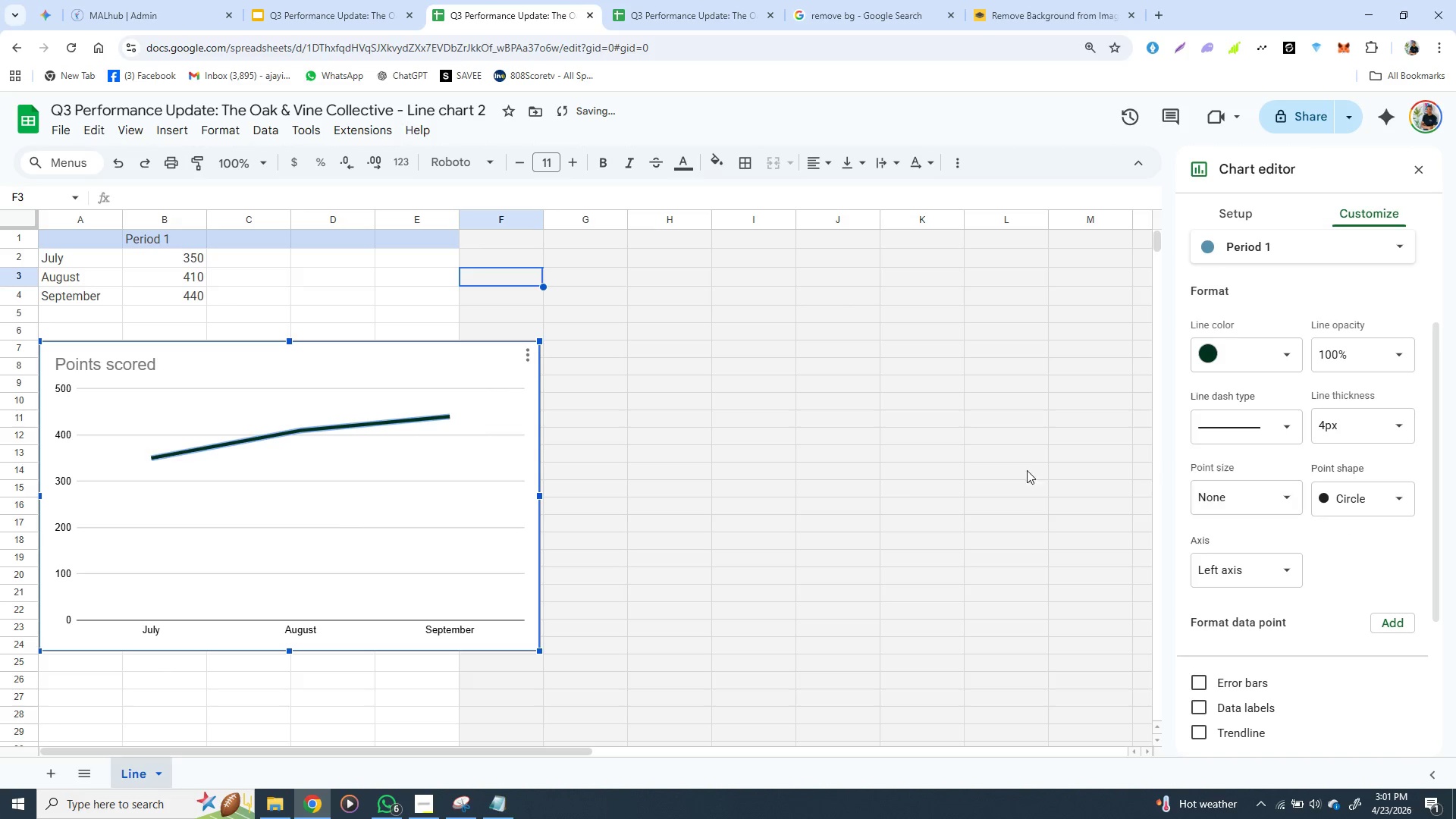 
left_click([895, 489])
 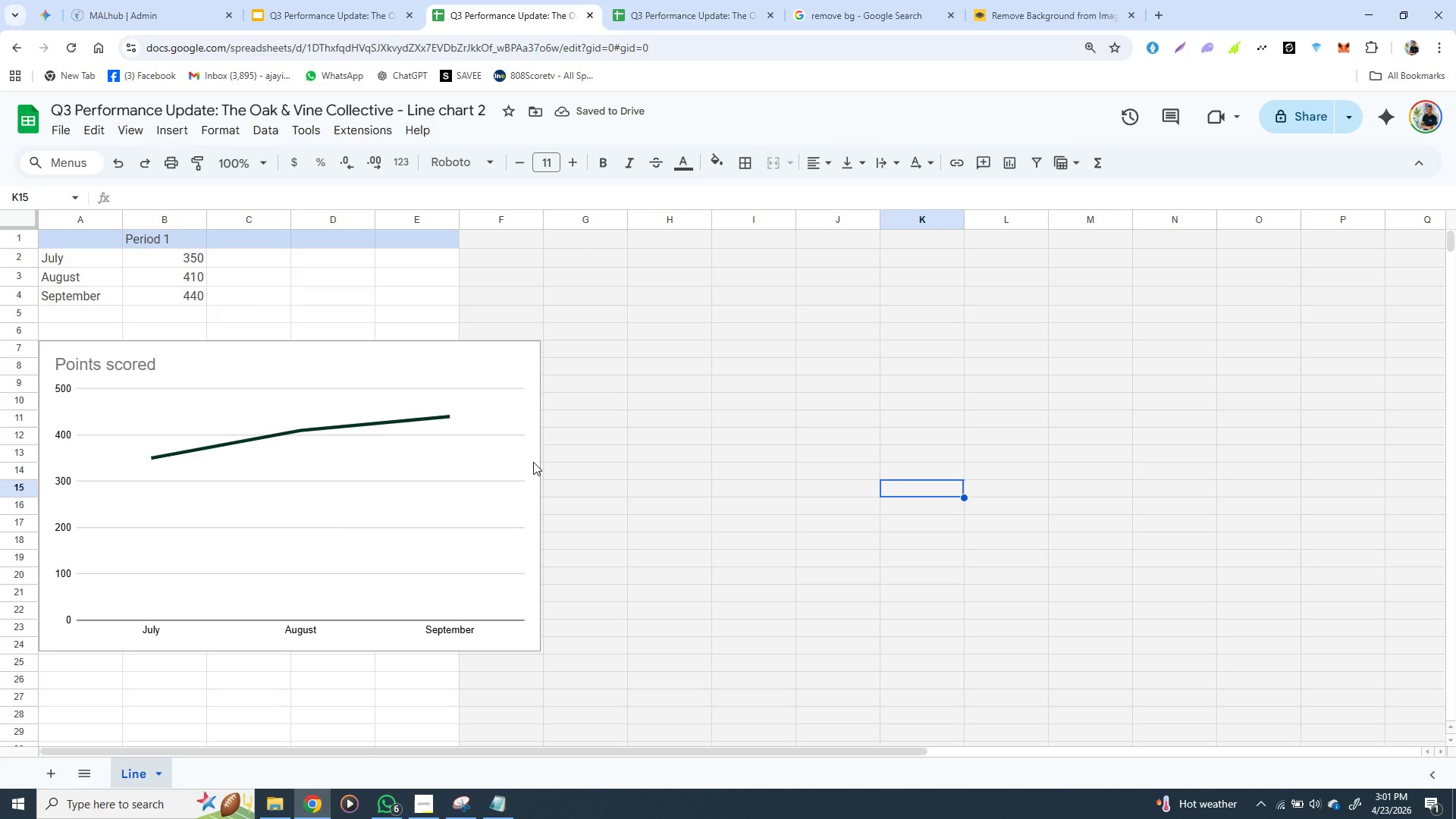 
double_click([513, 388])
 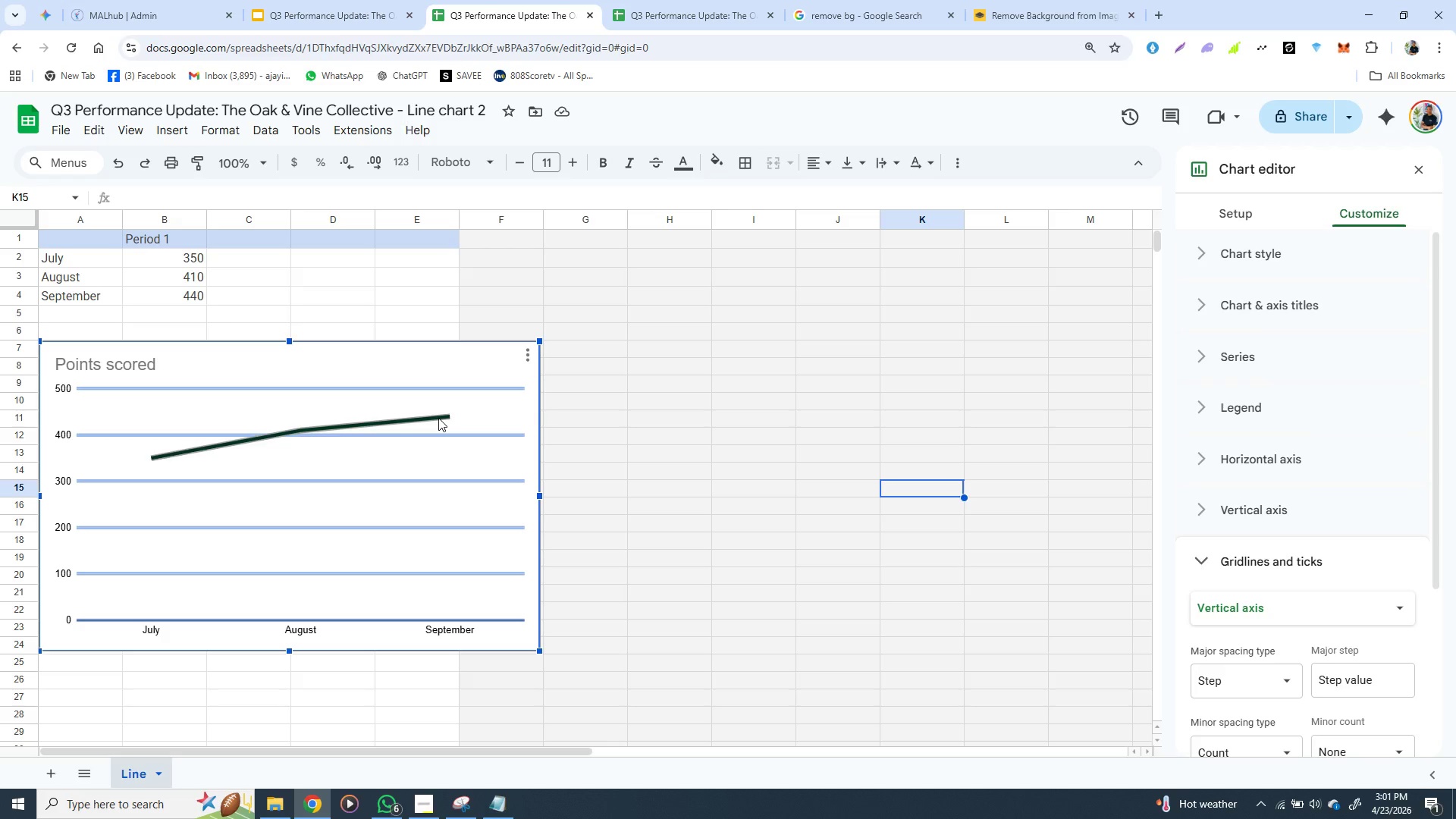 
wait(14.78)
 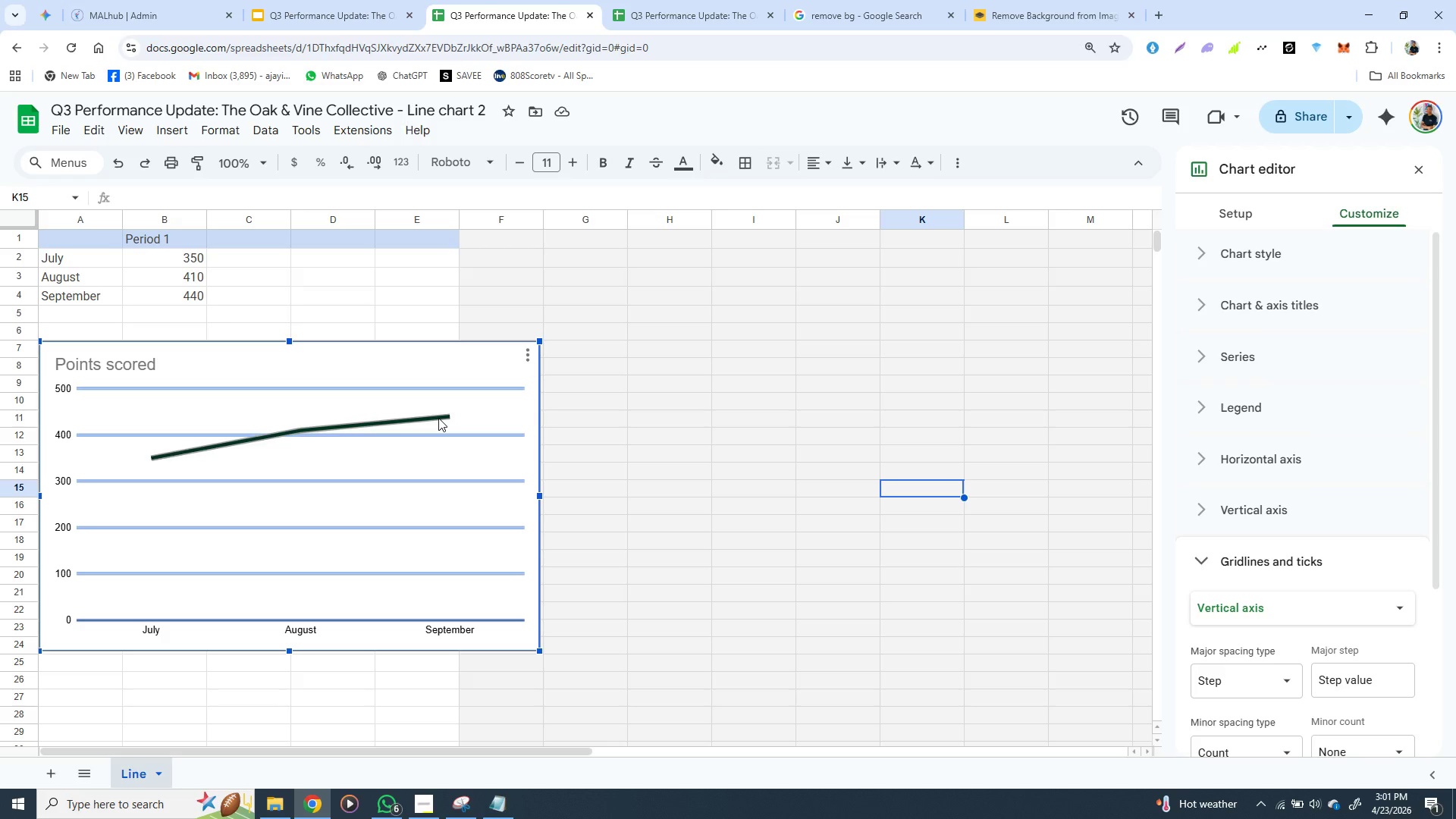 
left_click([147, 424])
 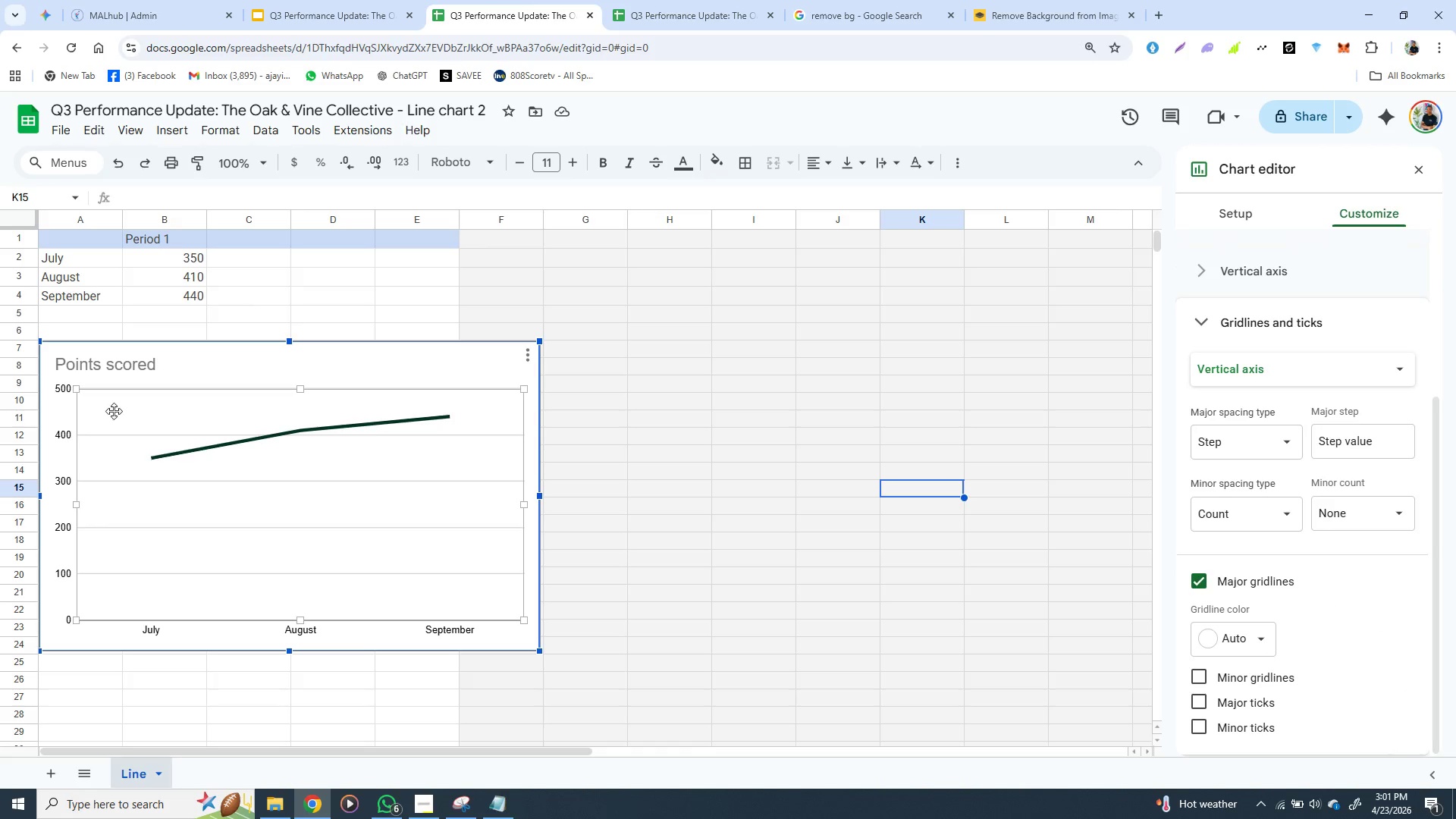 
wait(15.56)
 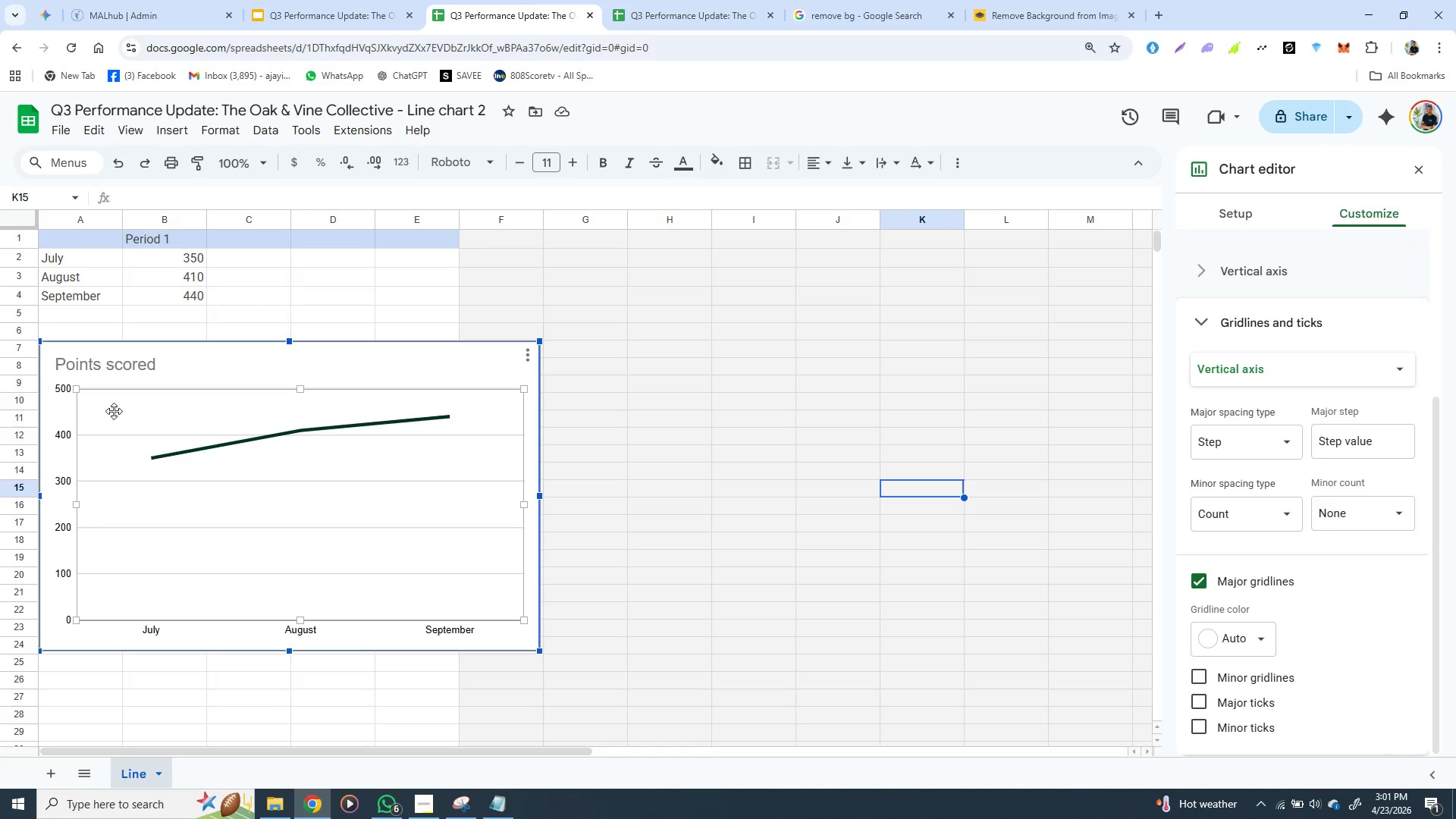 
left_click([1198, 330])
 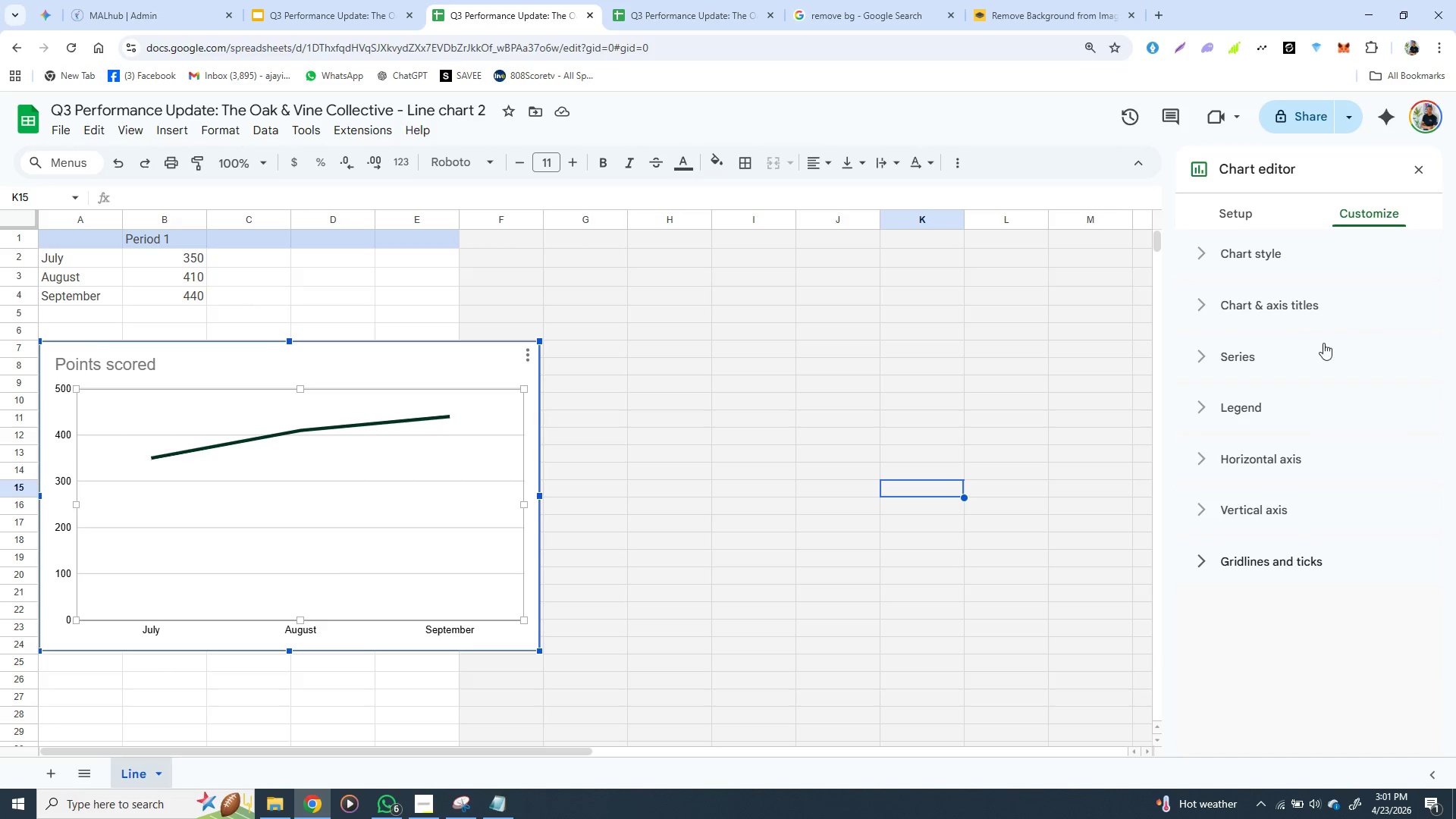 
left_click([1246, 356])
 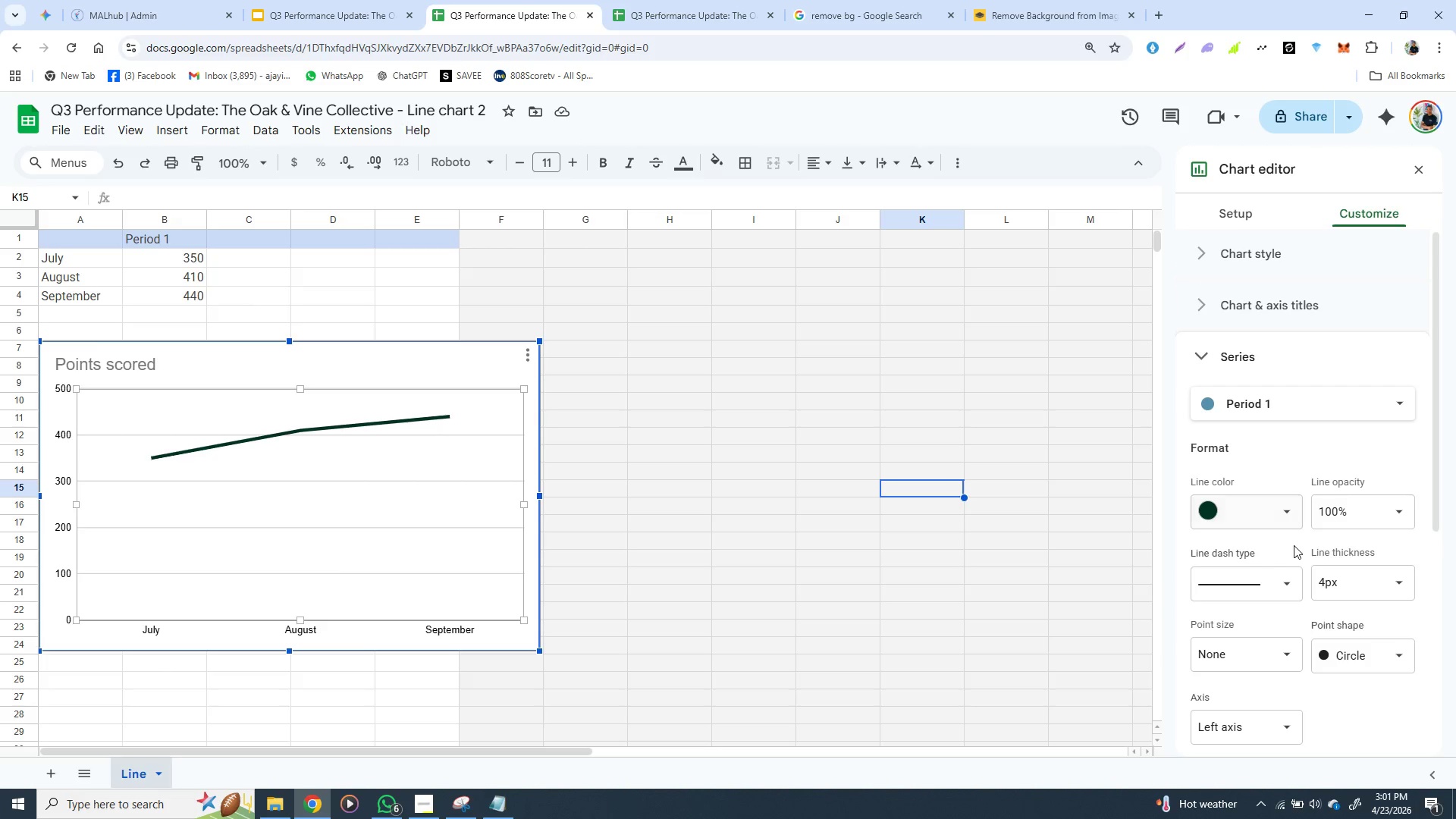 
mouse_move([1357, 632])
 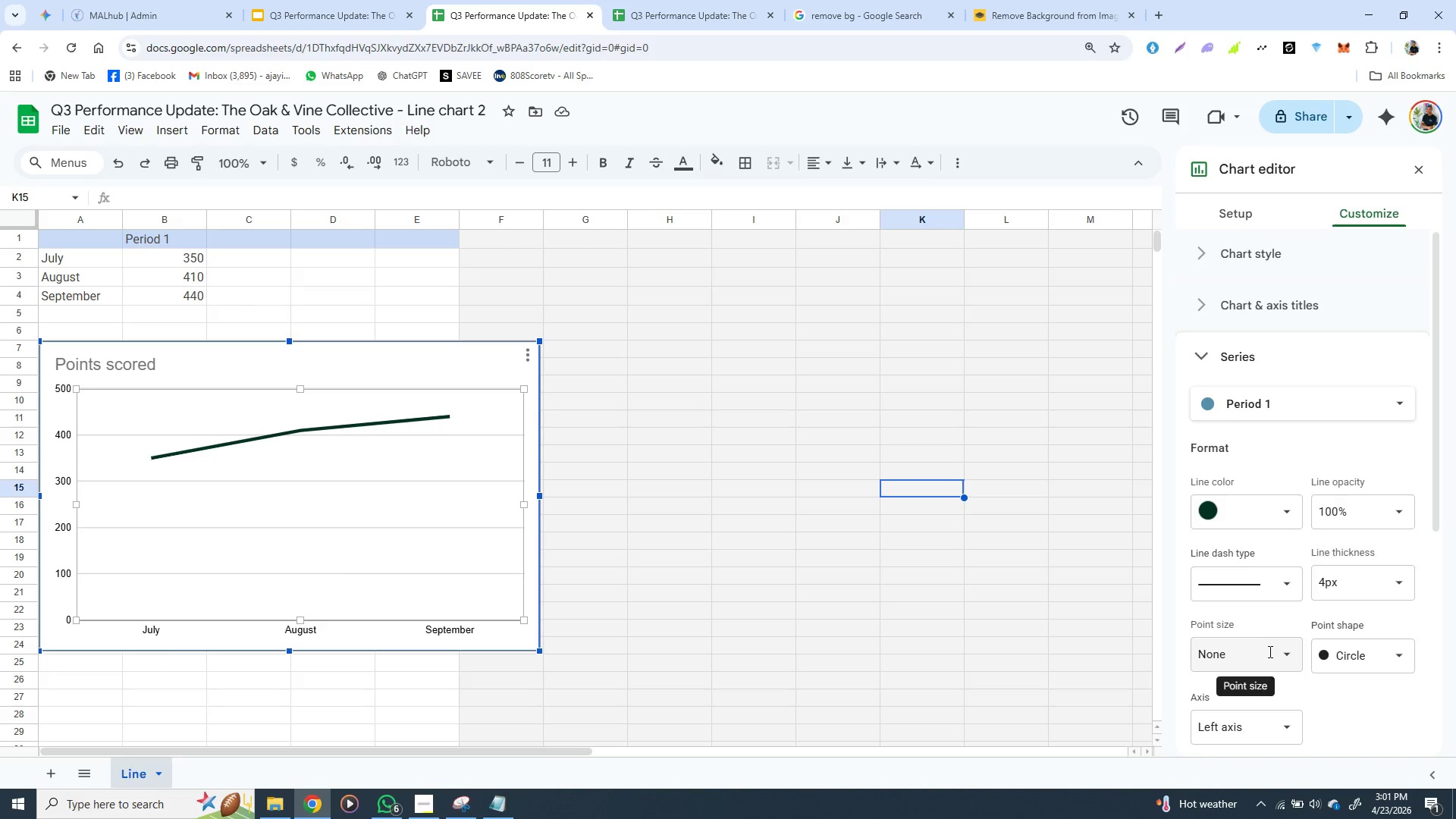 
left_click([1287, 652])
 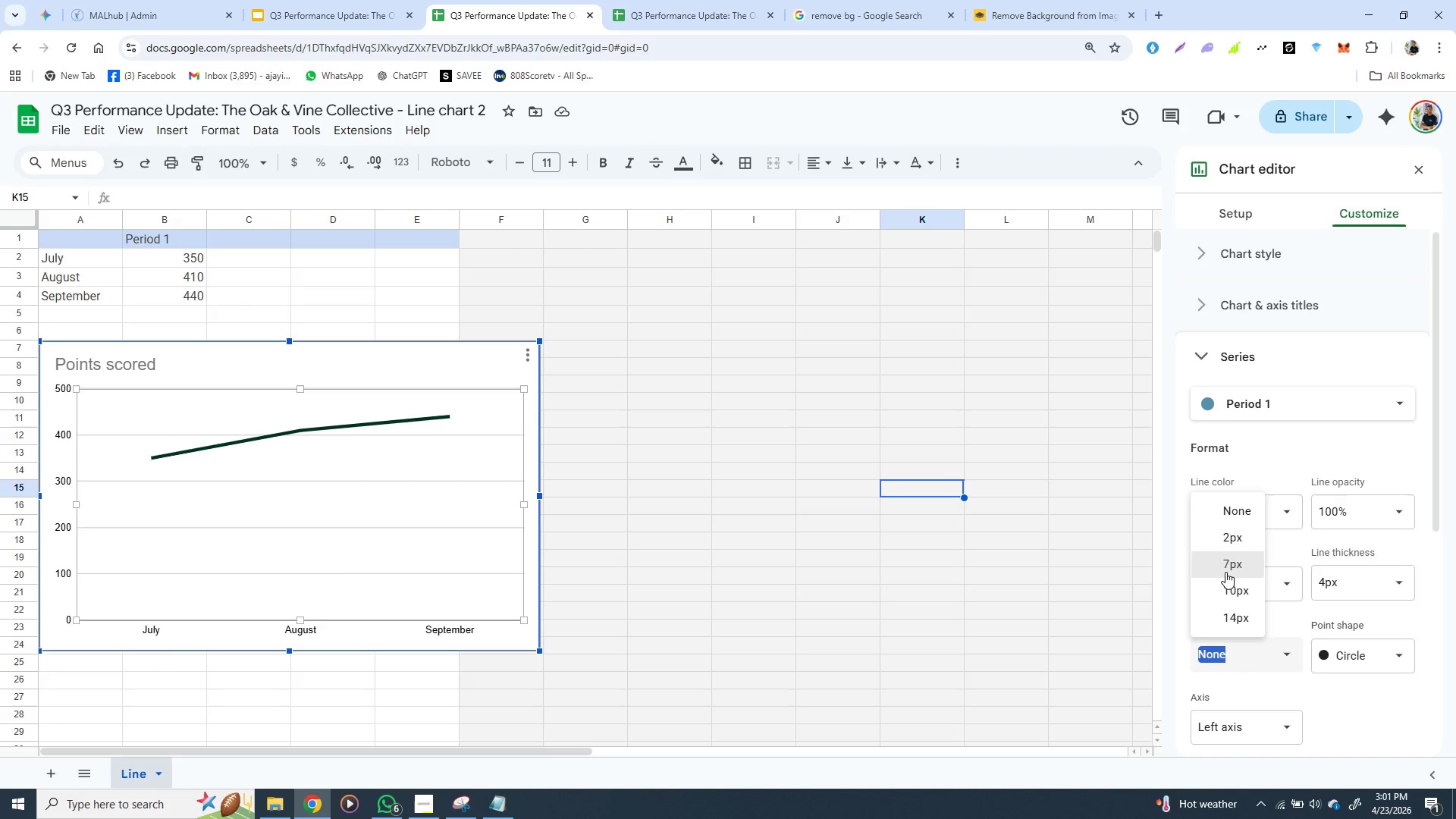 
left_click([1228, 565])
 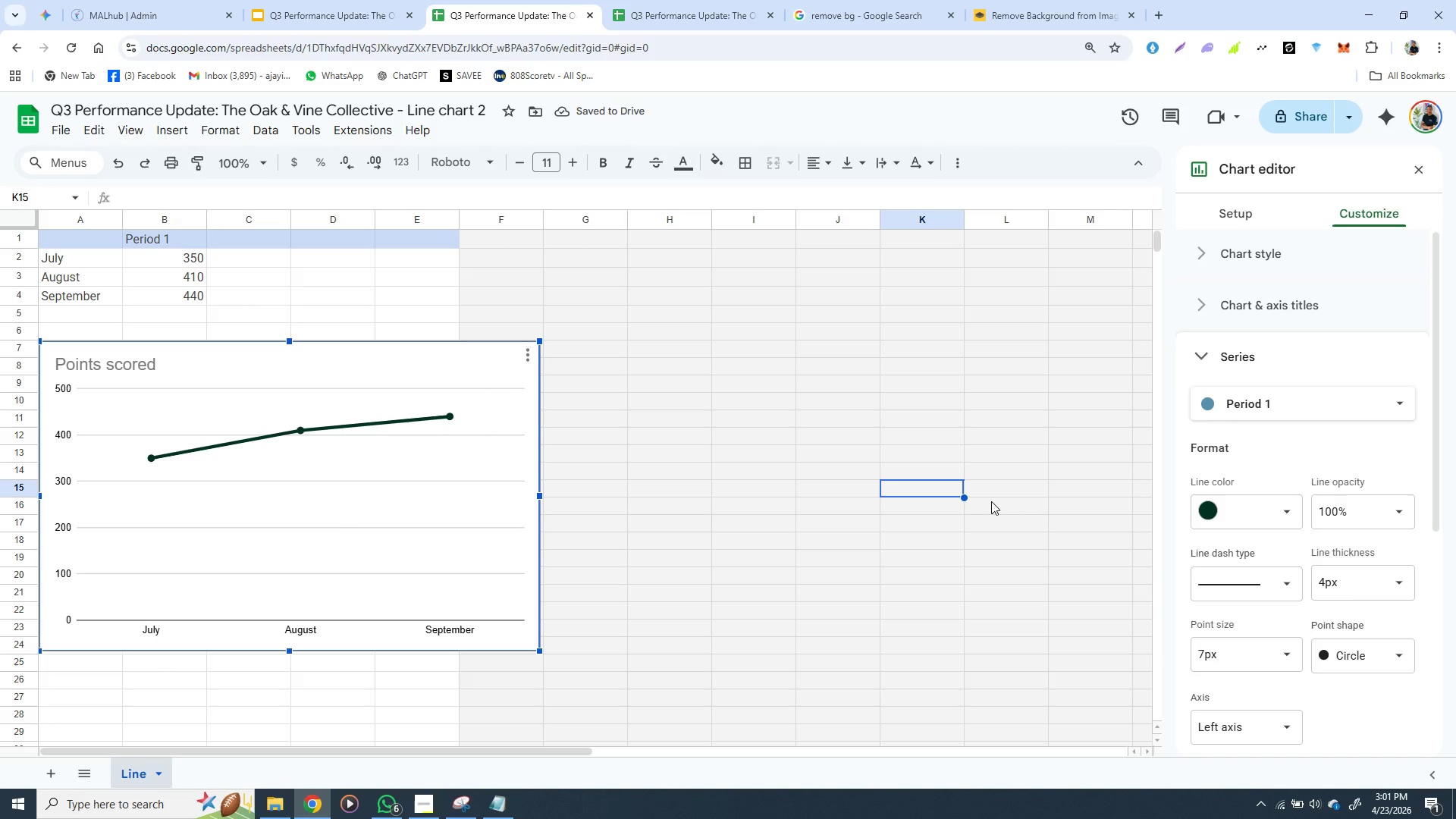 
wait(10.34)
 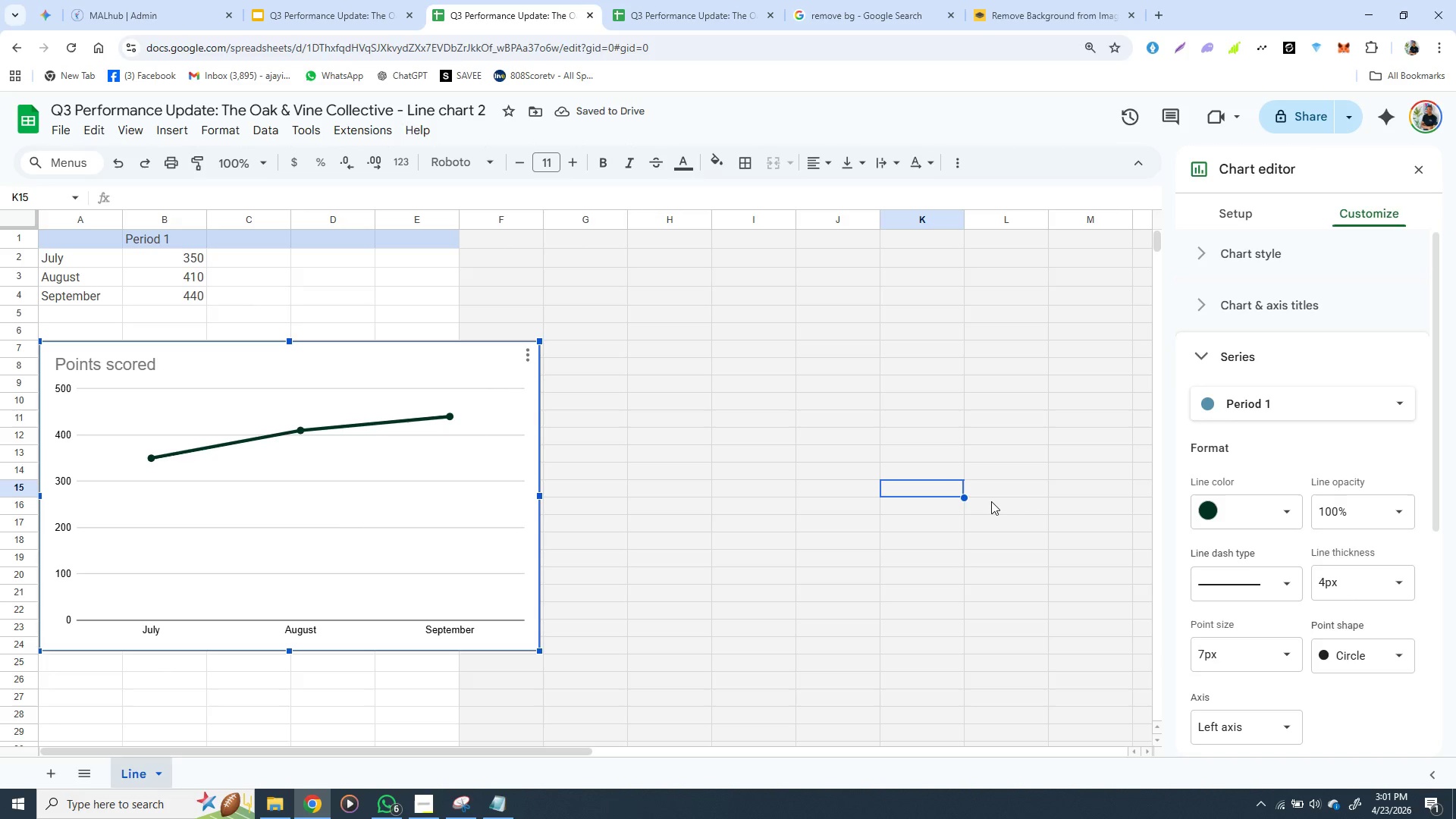 
left_click([1241, 254])
 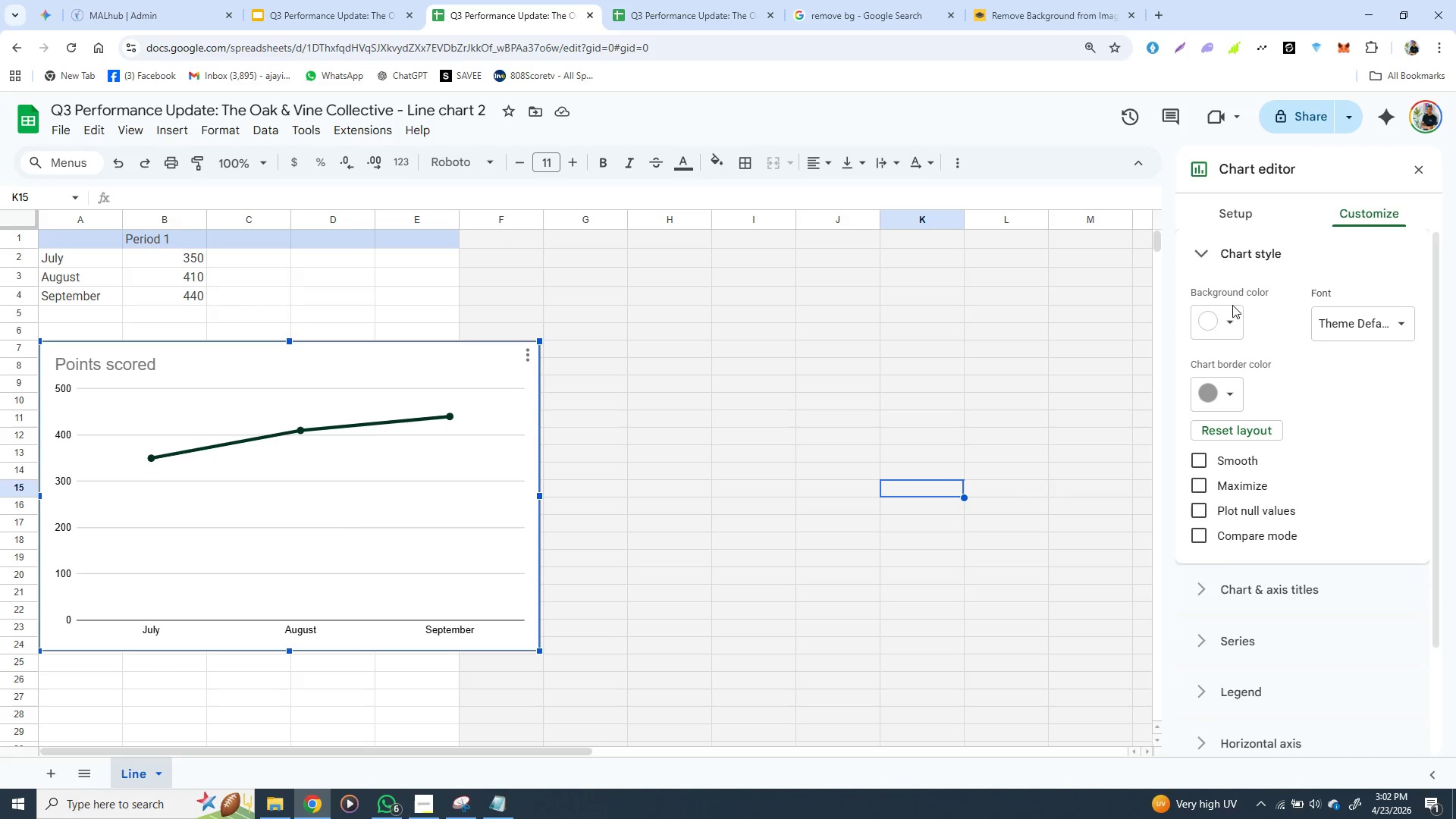 
left_click([1229, 316])
 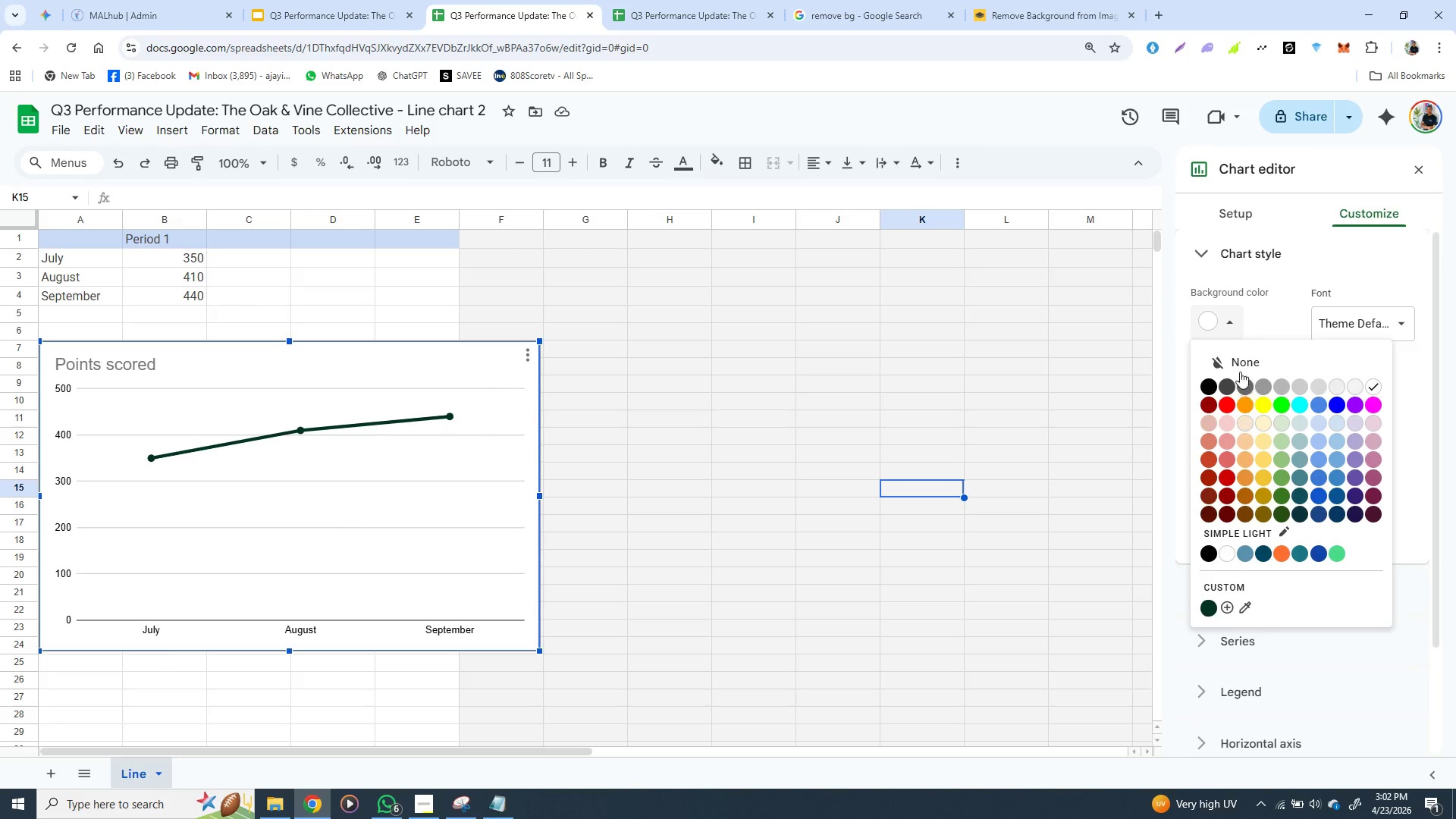 
left_click([1239, 353])
 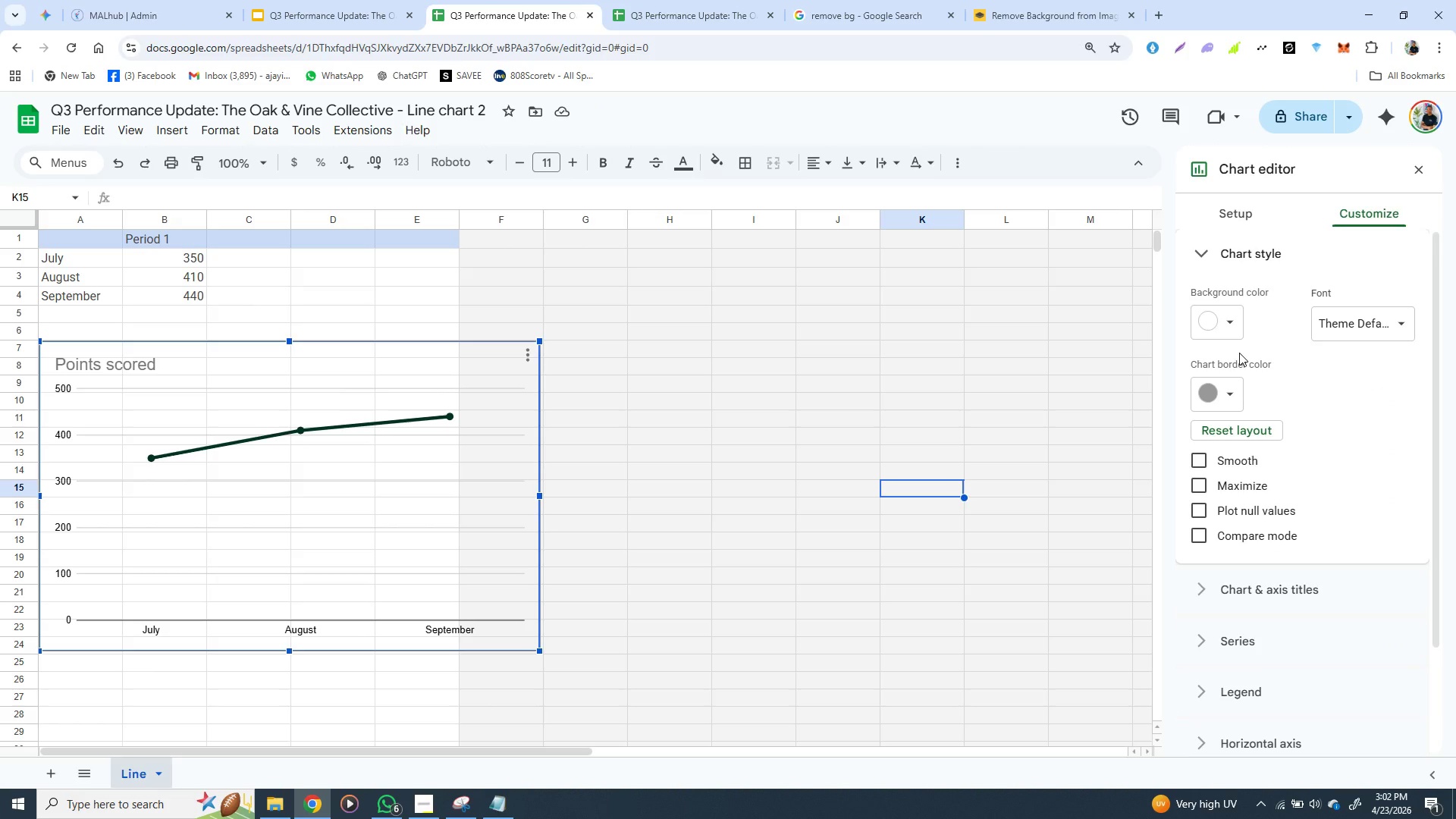 
wait(11.88)
 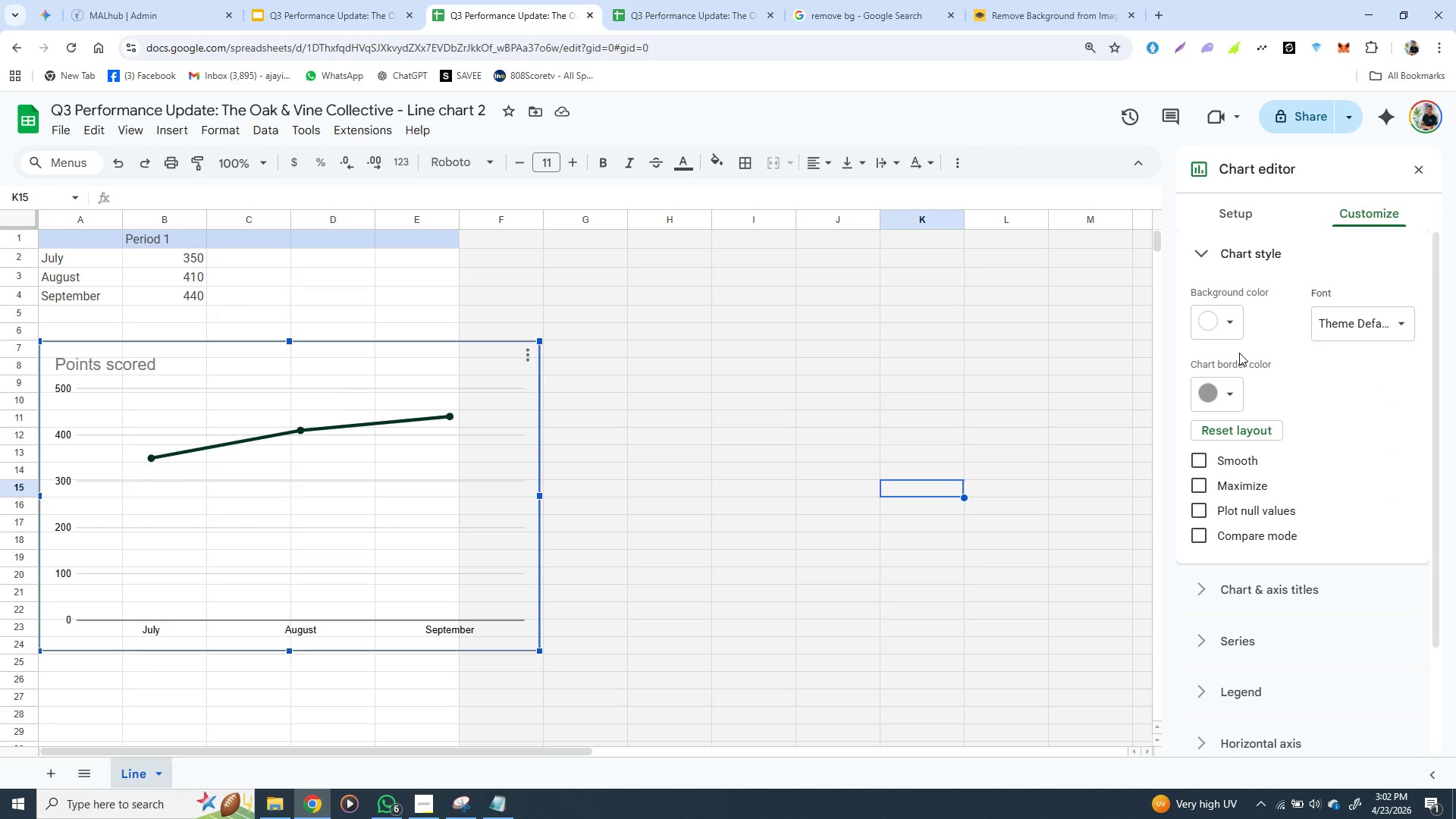 
left_click([1238, 739])
 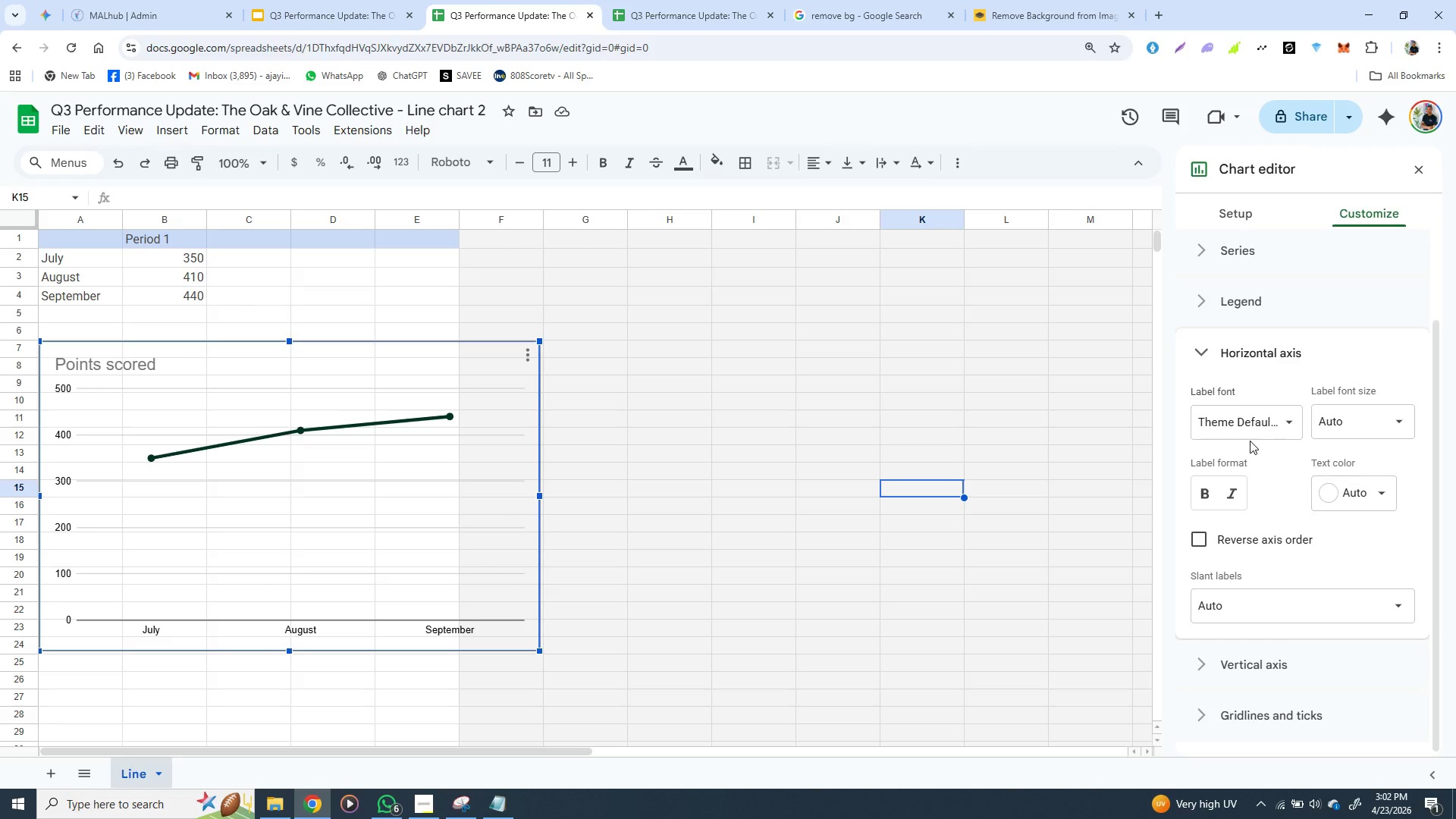 
wait(31.81)
 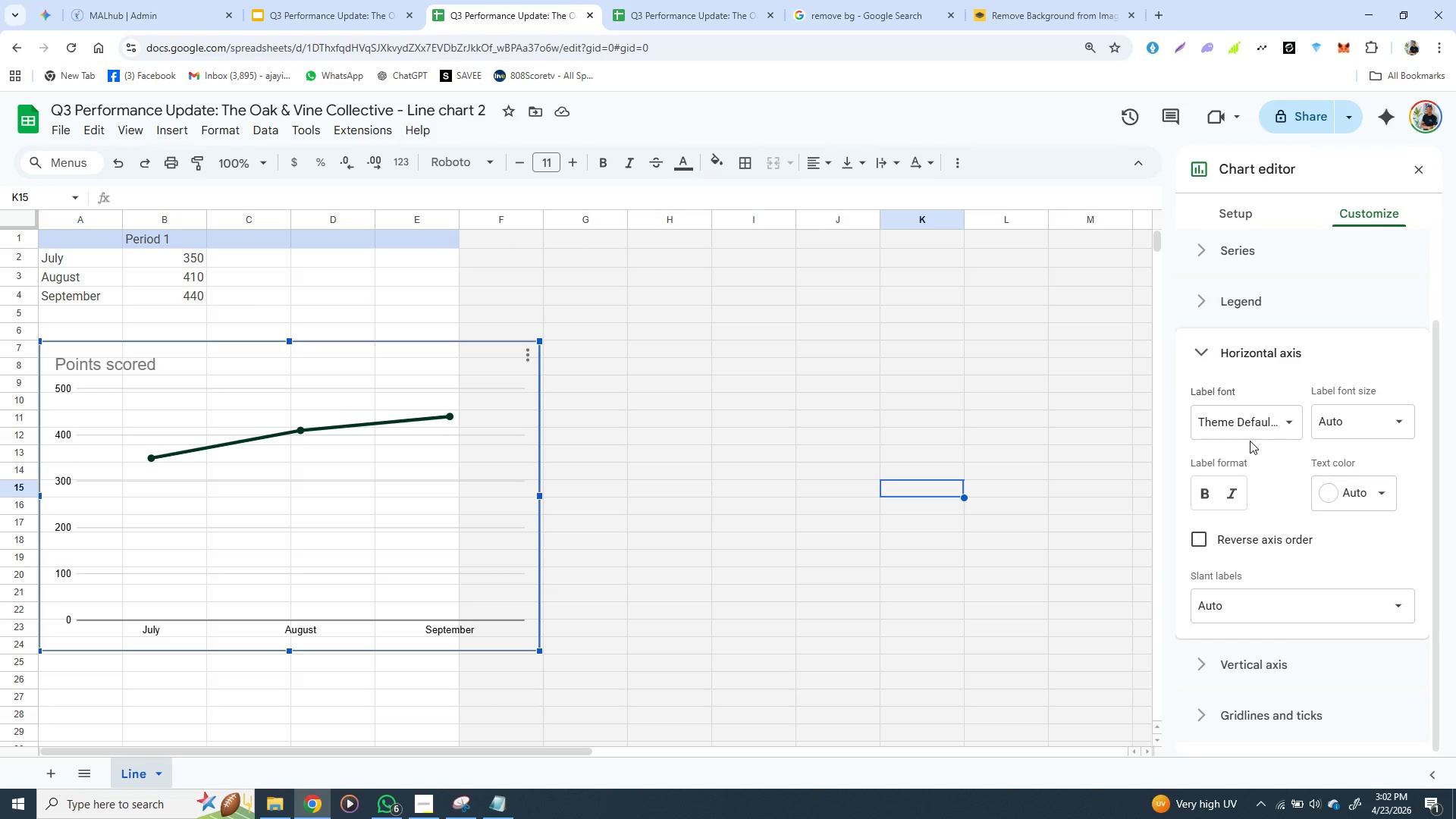 
left_click([501, 482])
 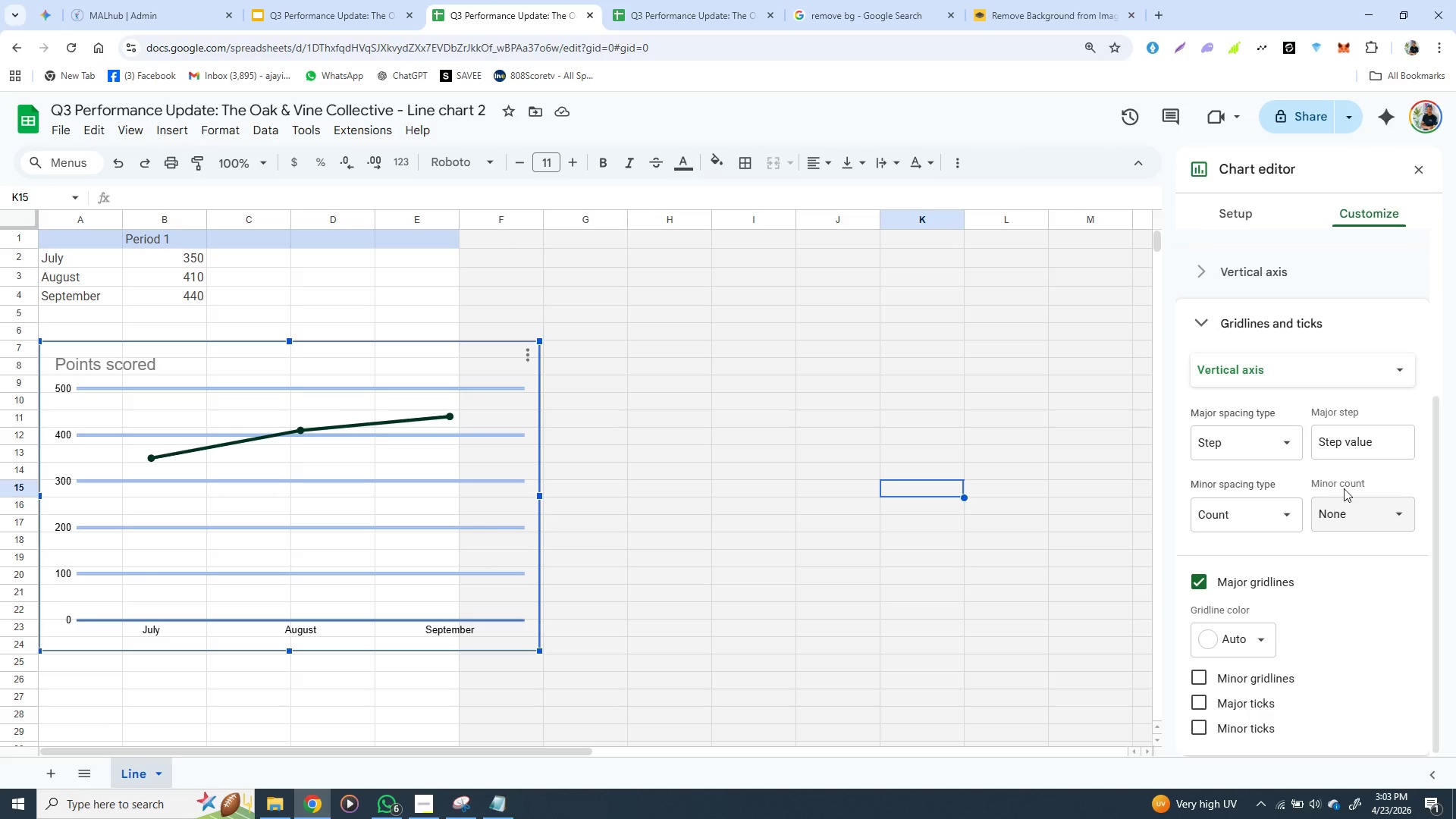 
wait(12.59)
 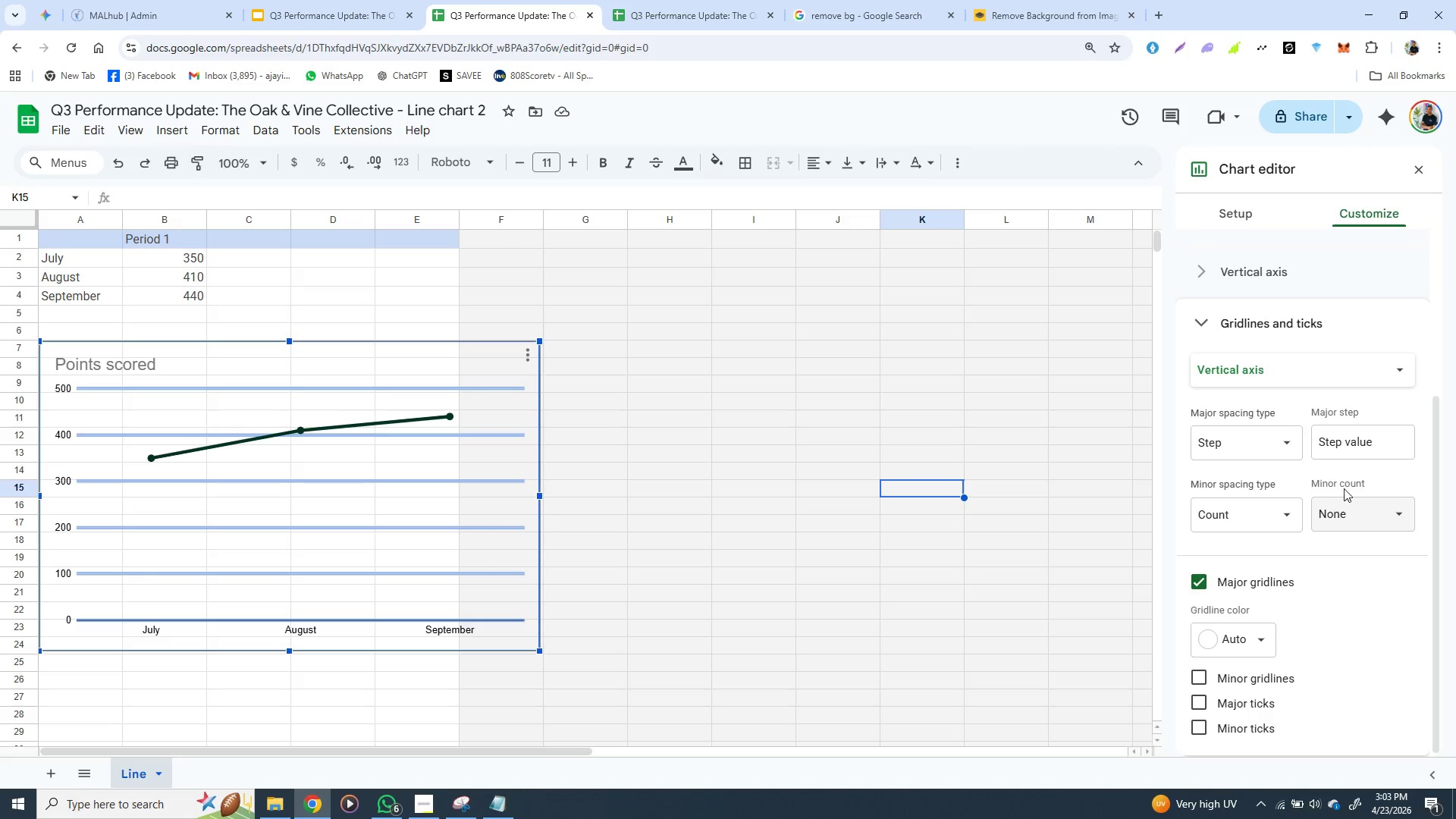 
left_click([1263, 639])
 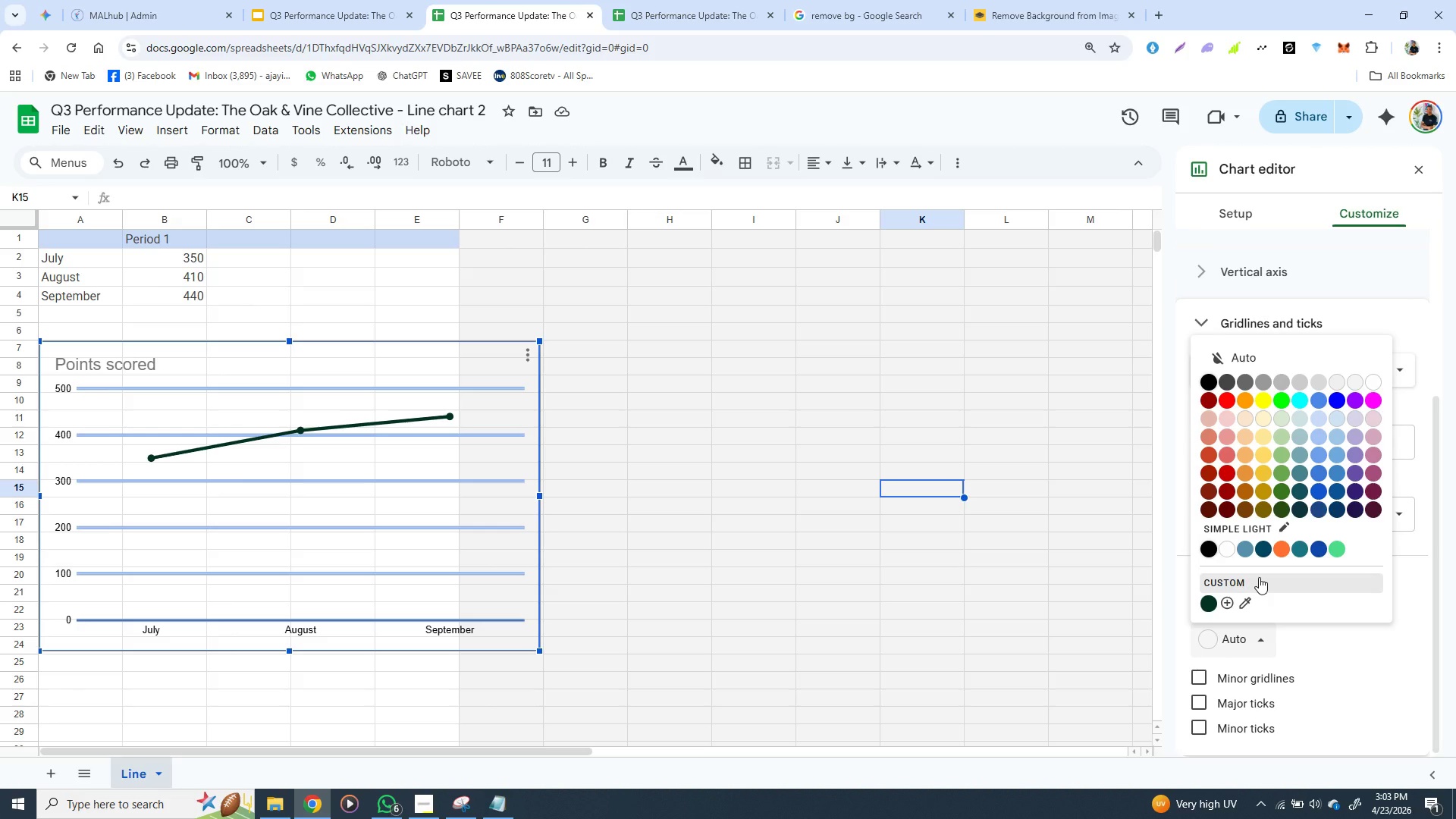 
wait(11.59)
 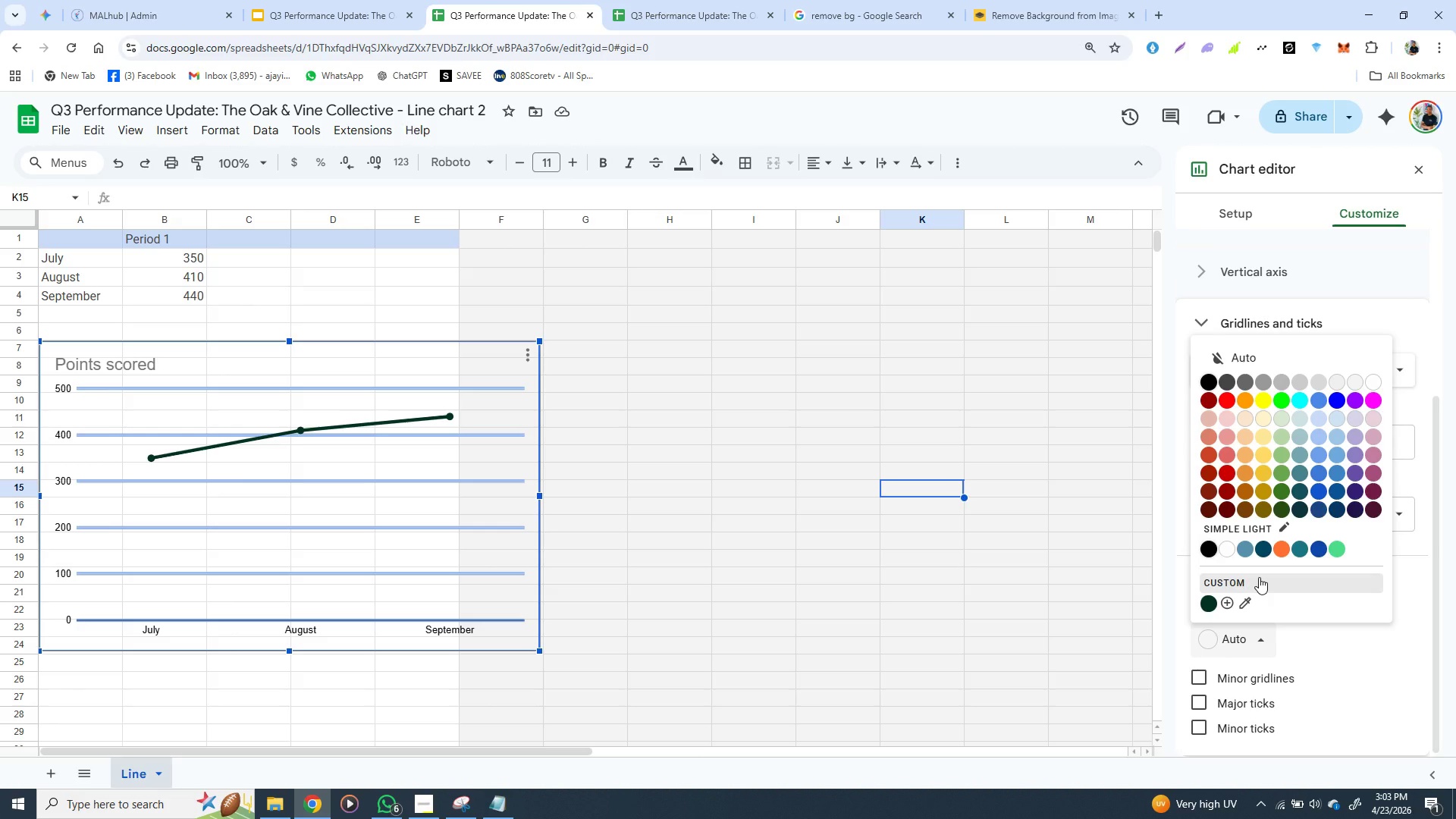 
left_click([1070, 504])
 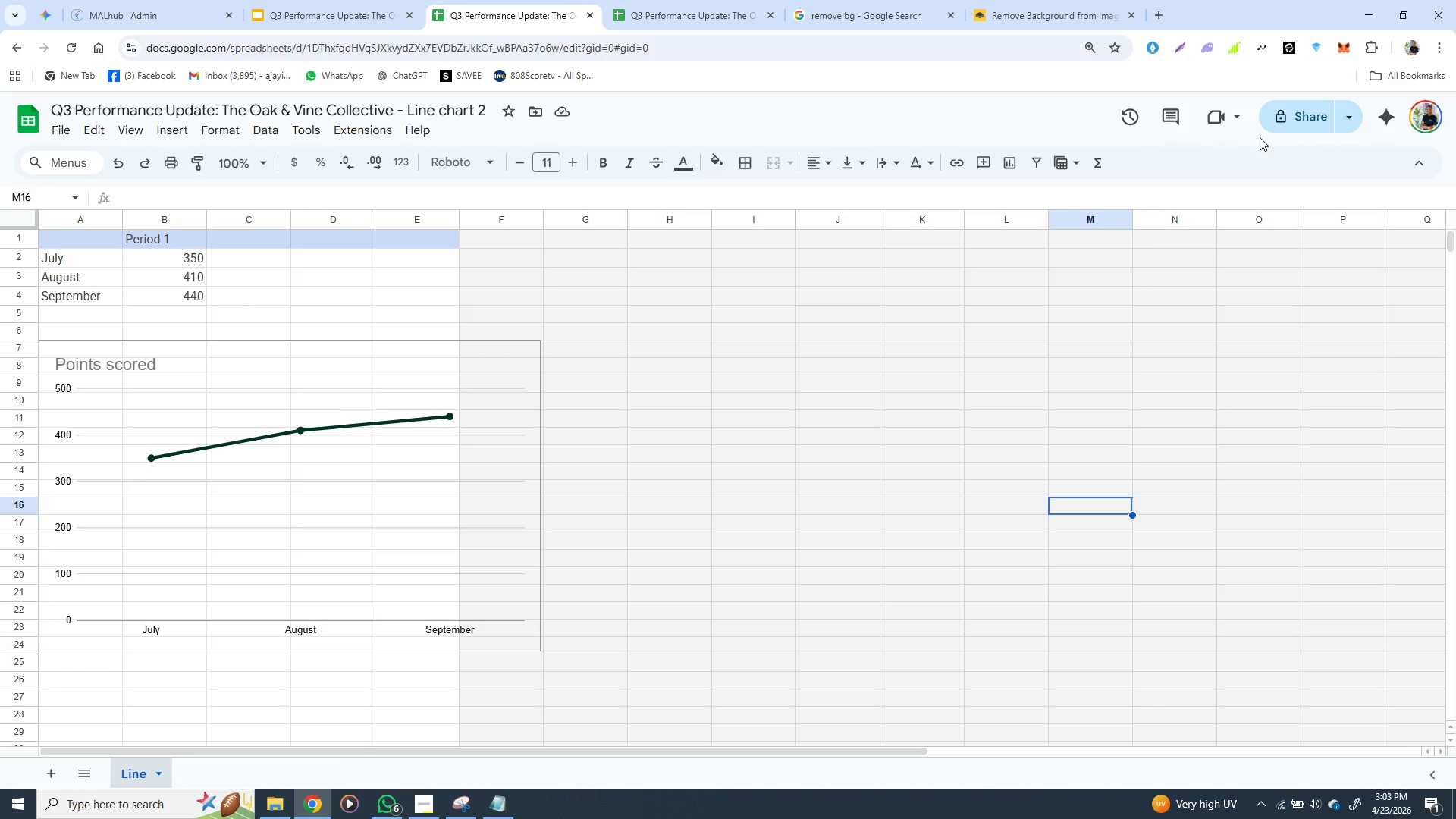 
left_click([1303, 121])
 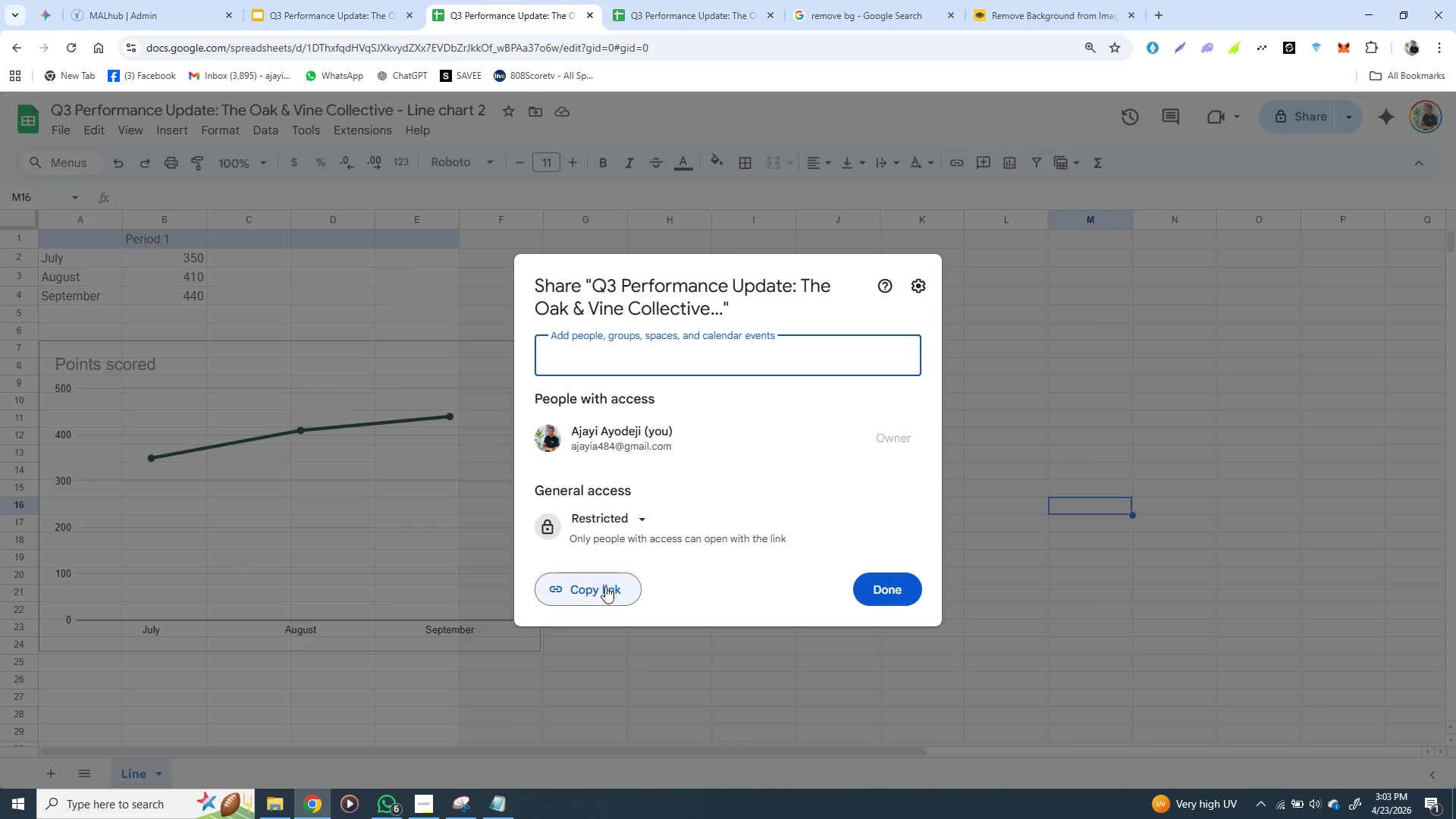 
wait(5.59)
 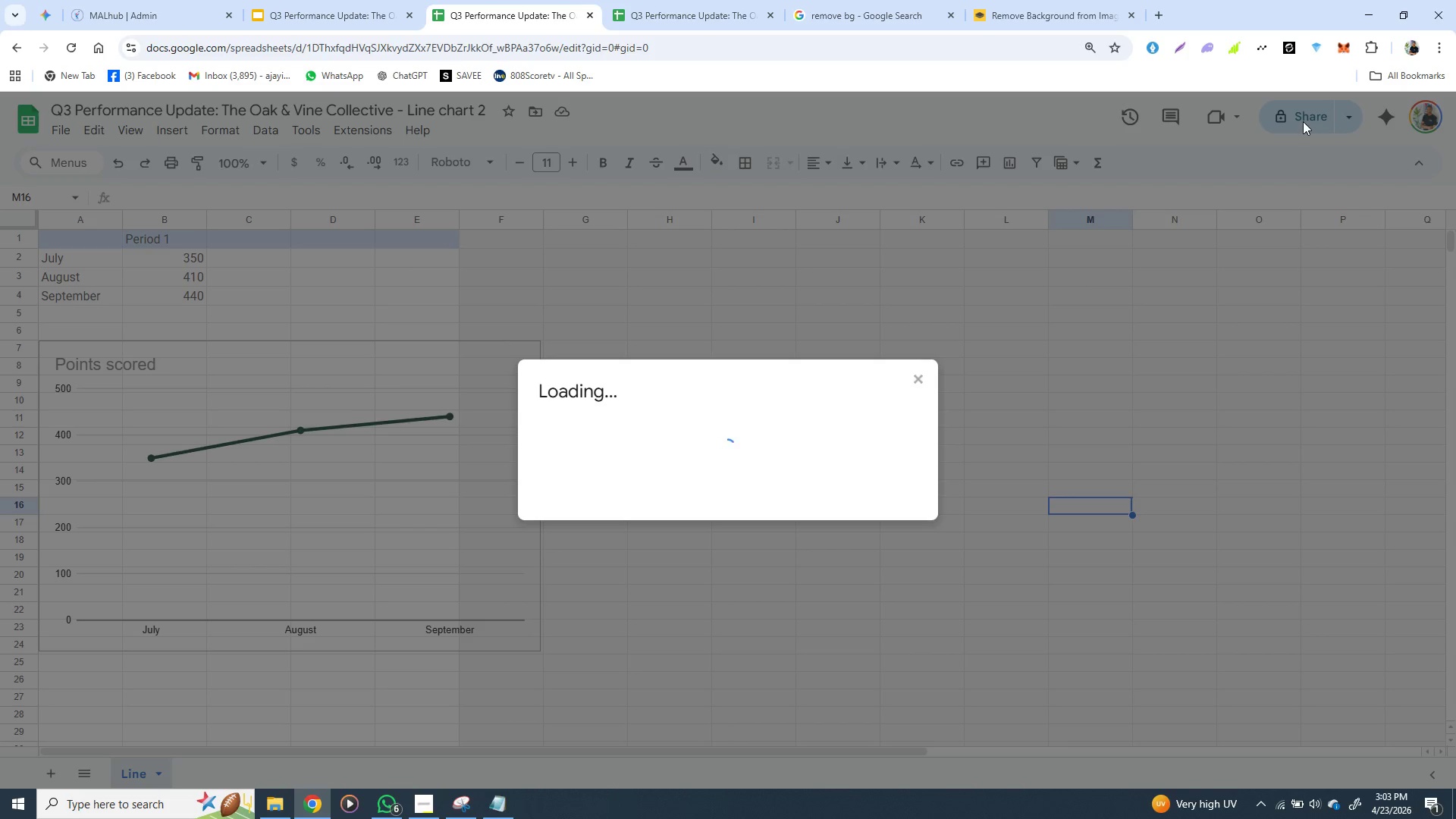 
left_click([641, 525])
 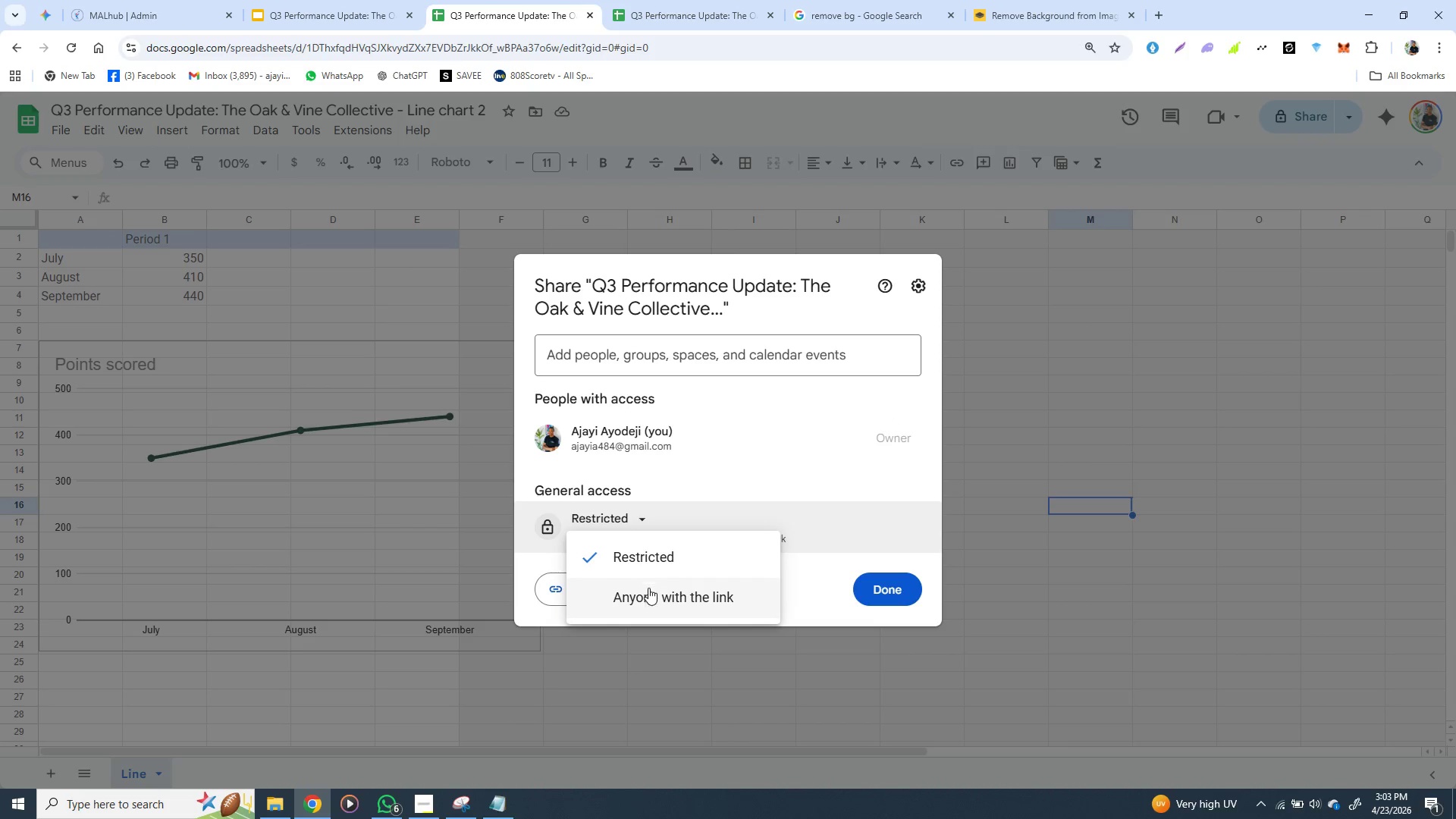 
left_click([650, 597])
 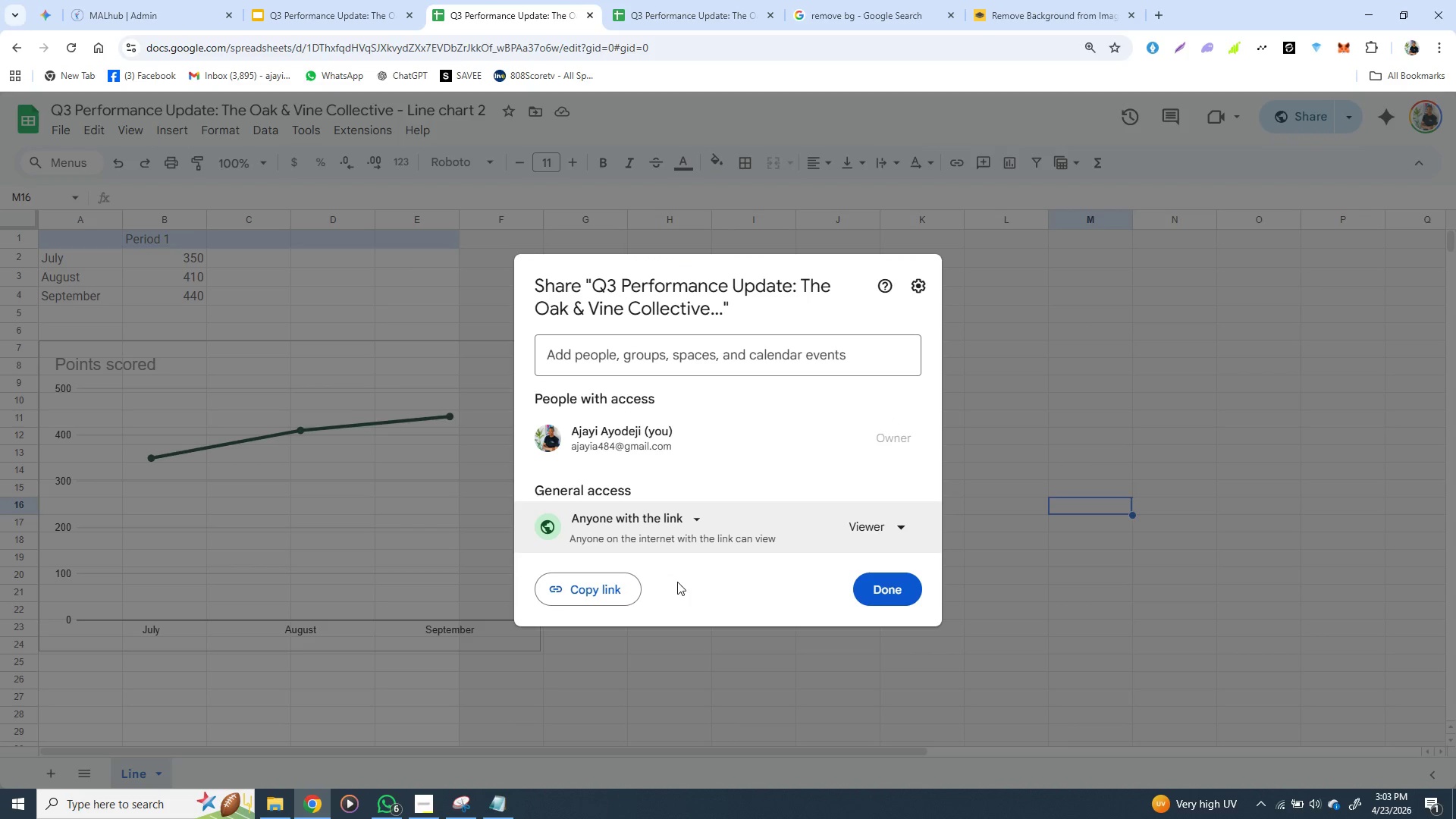 
wait(5.83)
 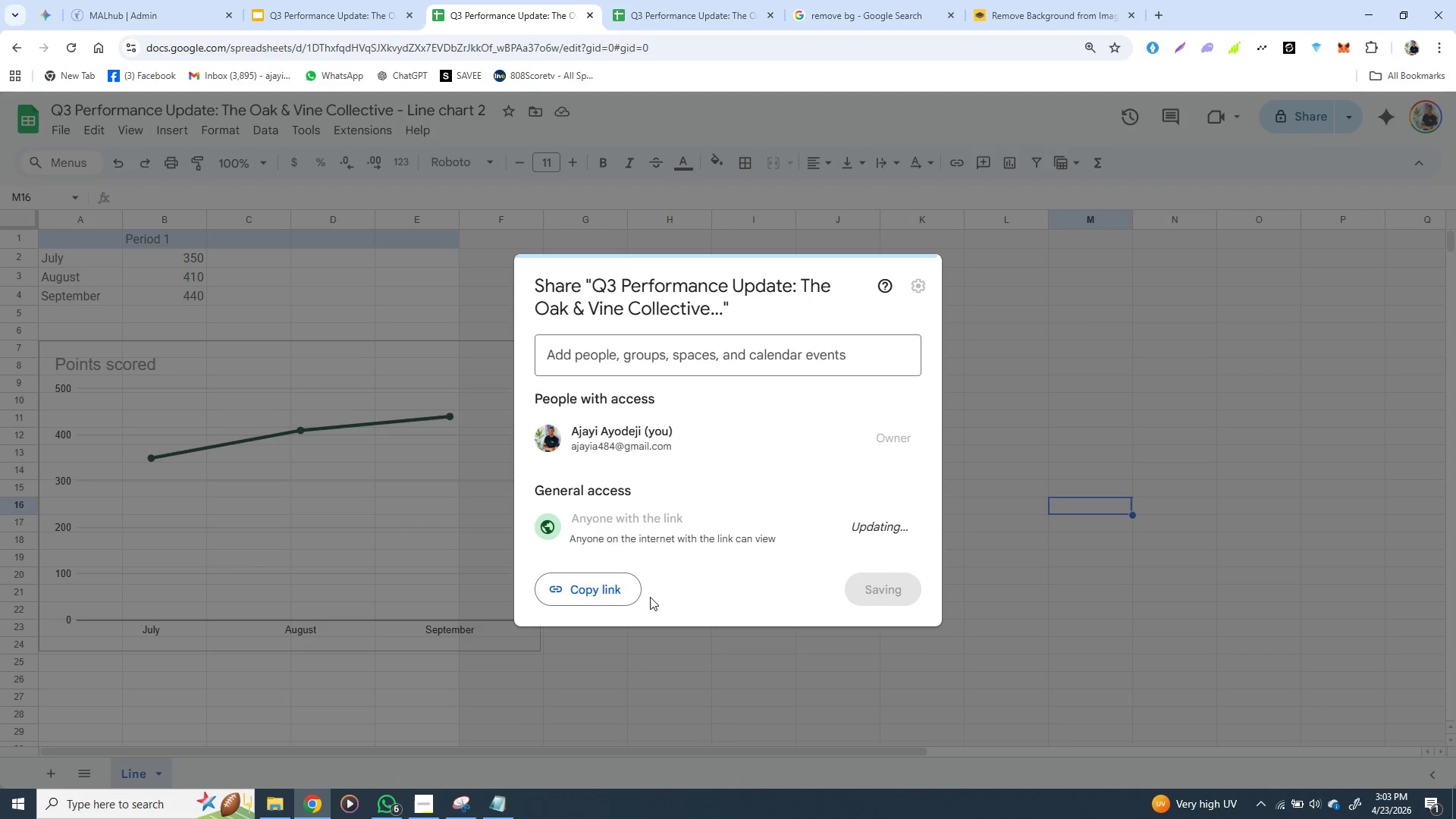 
left_click([904, 523])
 